 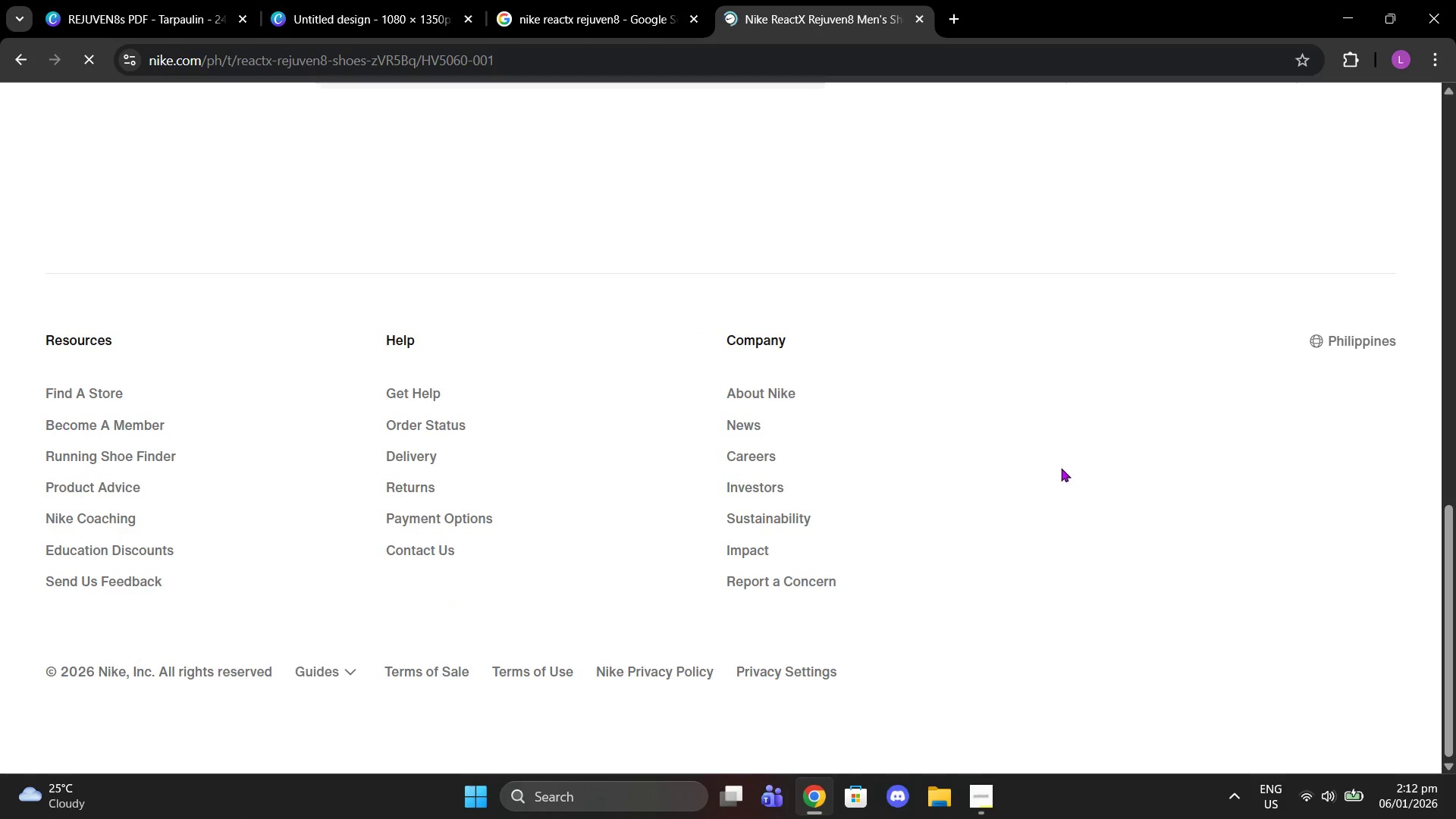 
scroll: coordinate [940, 463], scroll_direction: up, amount: 11.0
 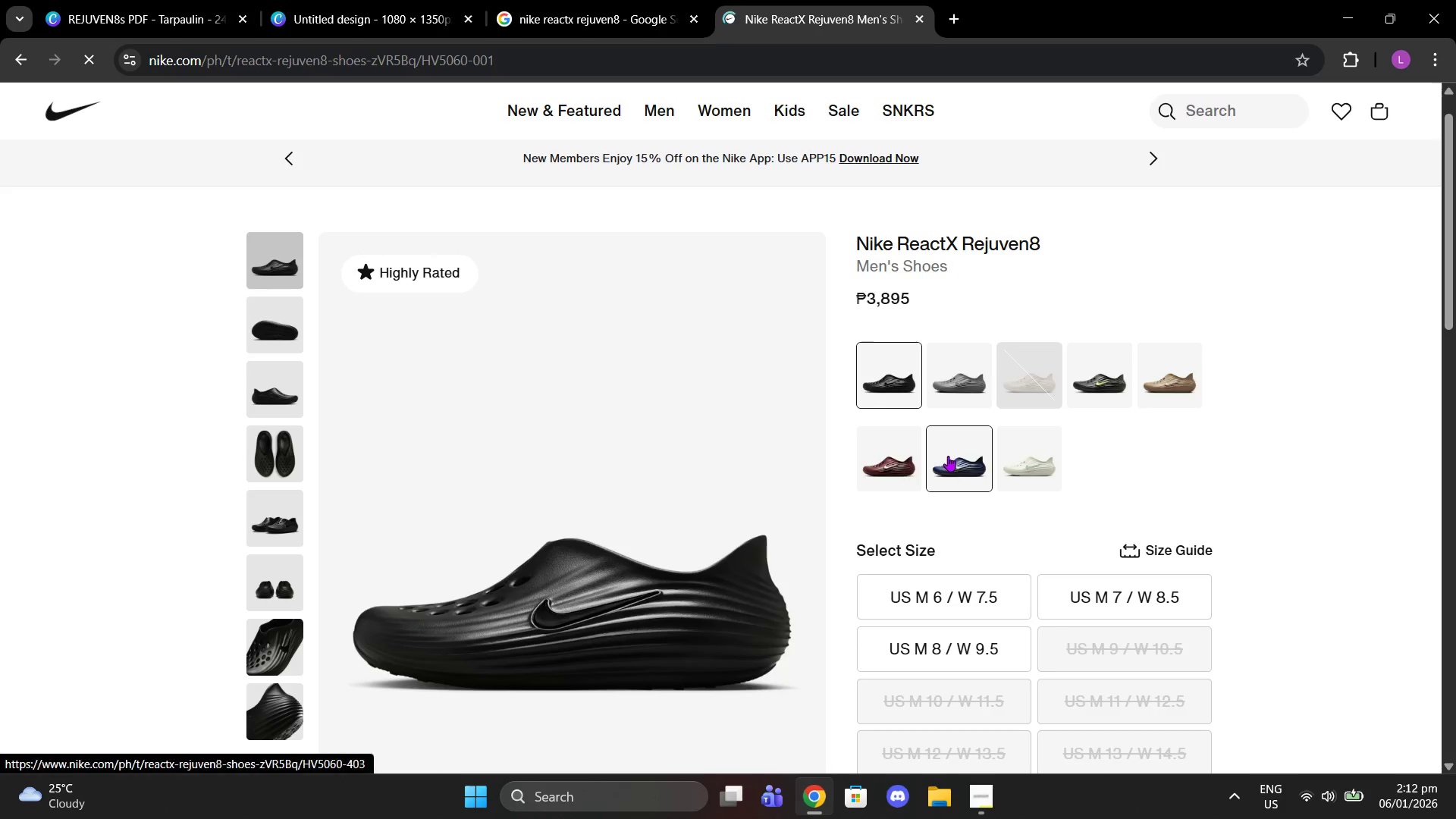 
left_click([948, 456])
 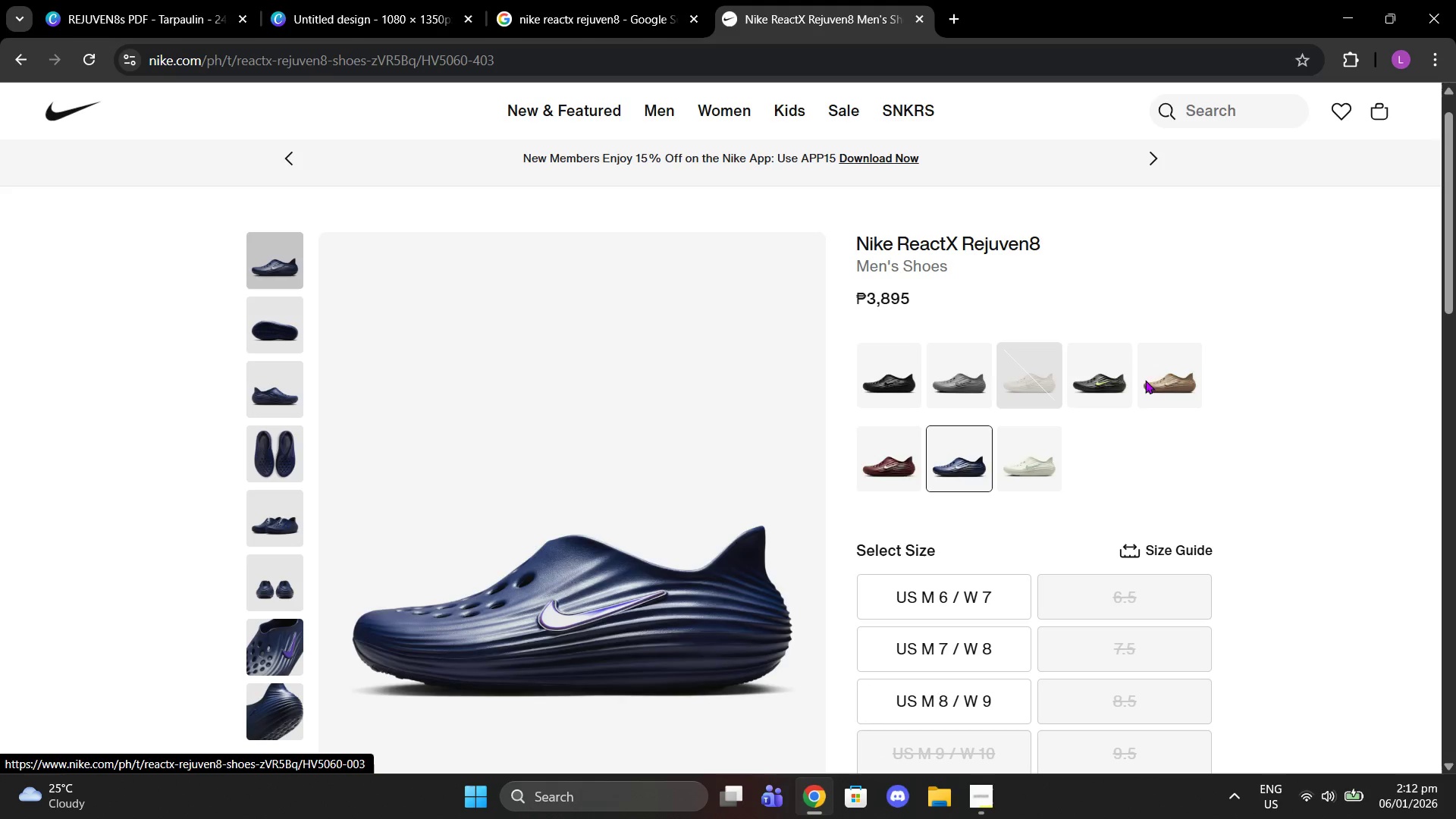 
left_click([1155, 381])
 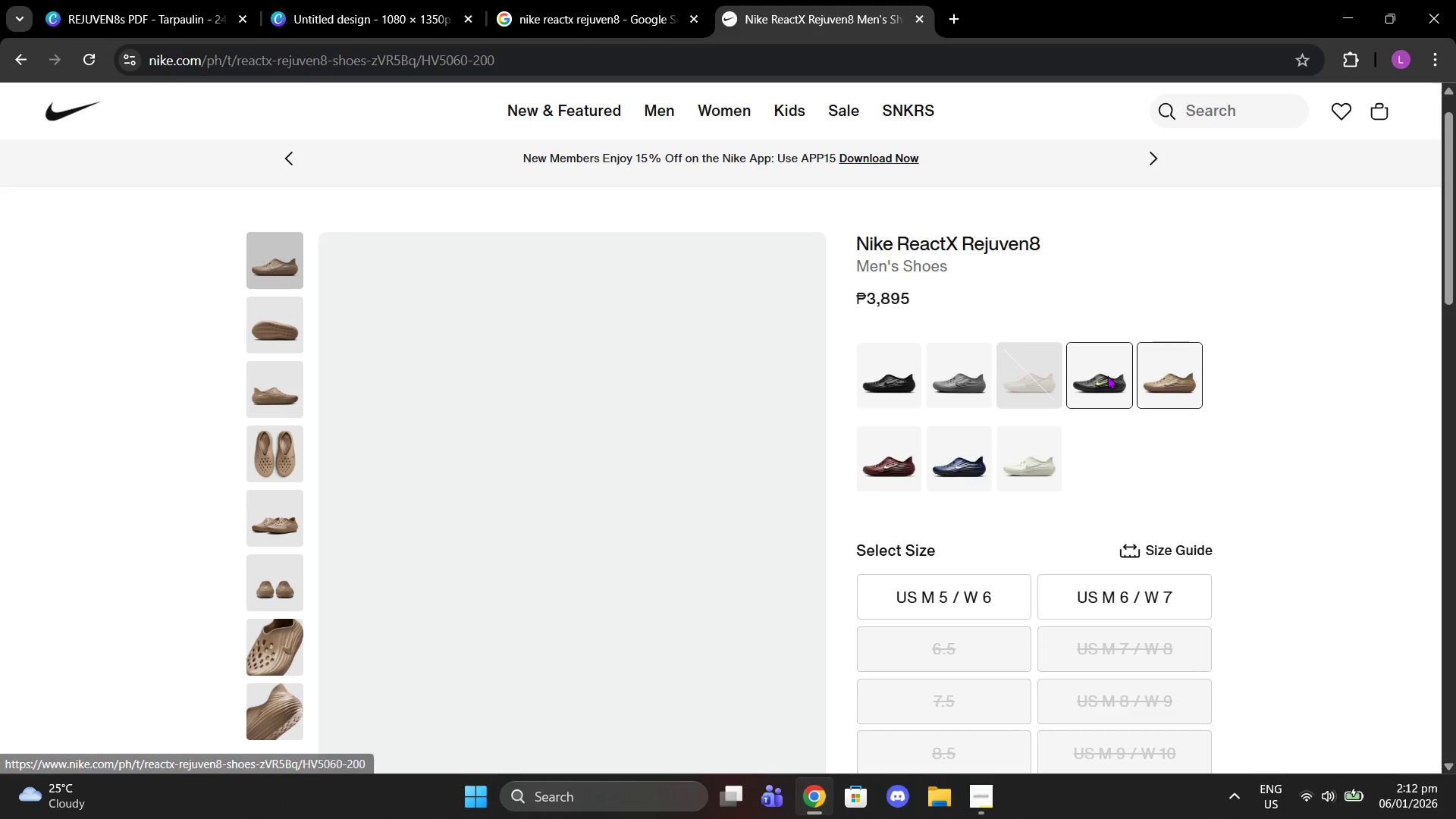 
left_click([1107, 375])
 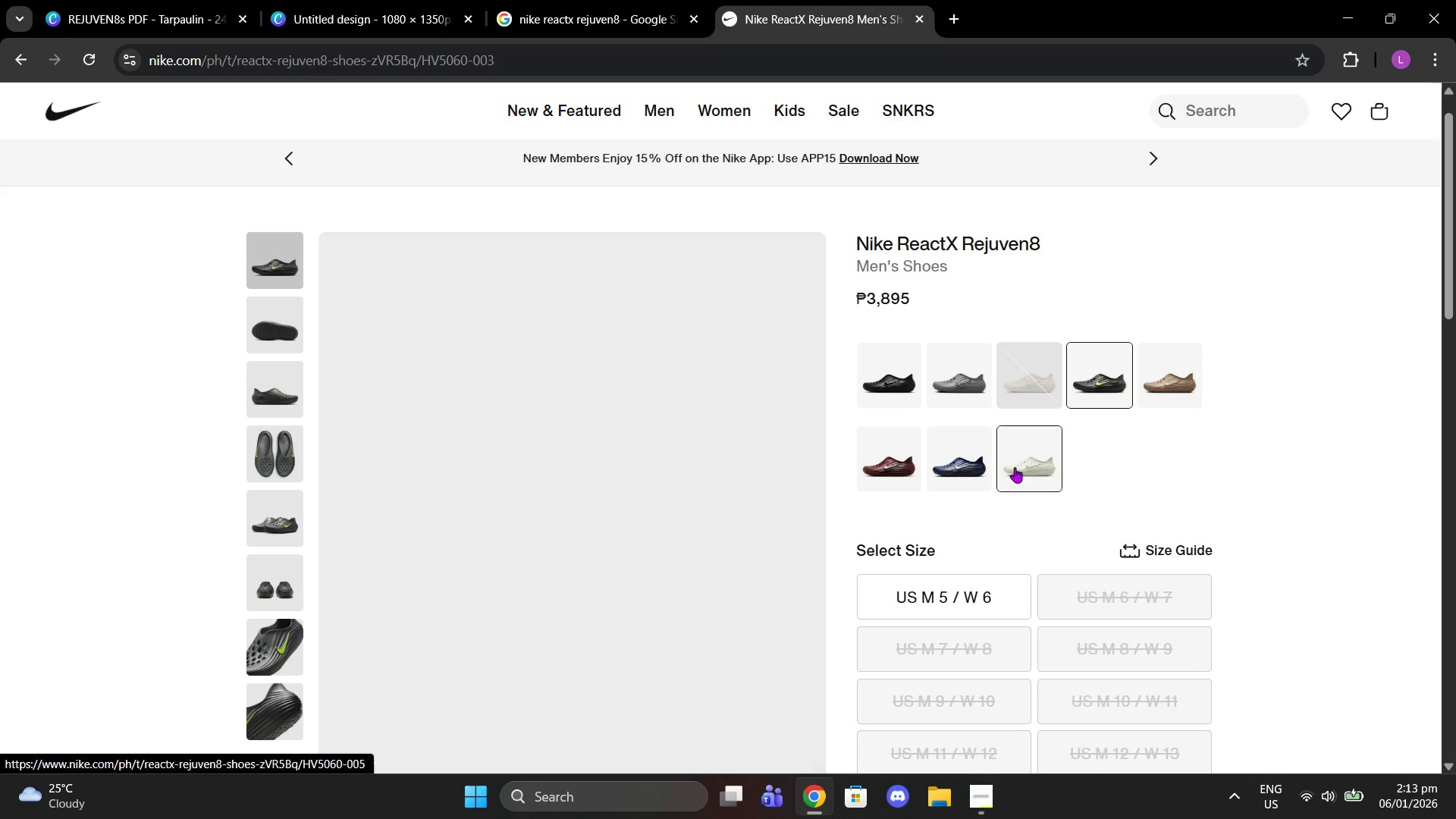 
left_click([968, 459])
 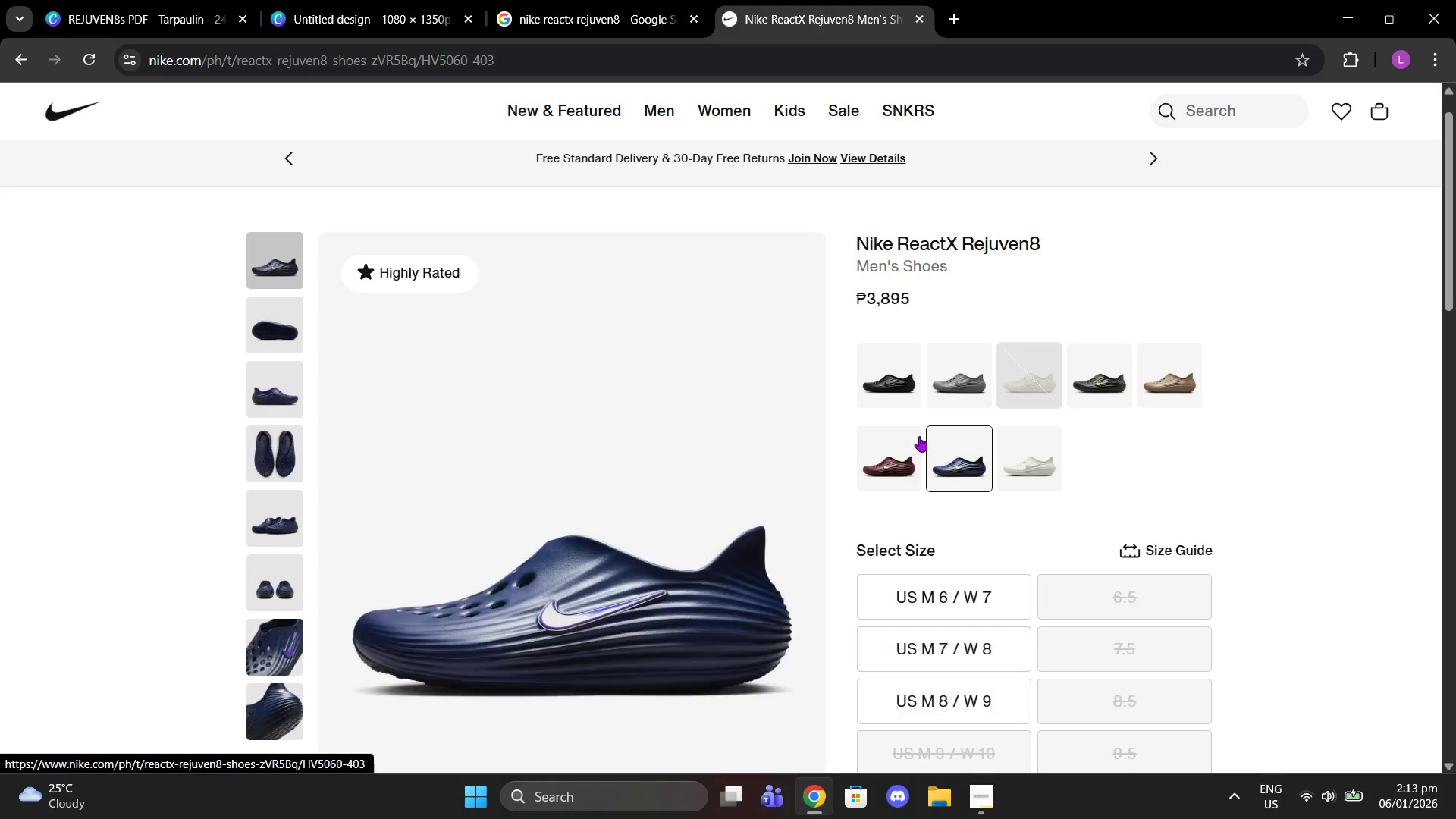 
scroll: coordinate [896, 435], scroll_direction: down, amount: 1.0
 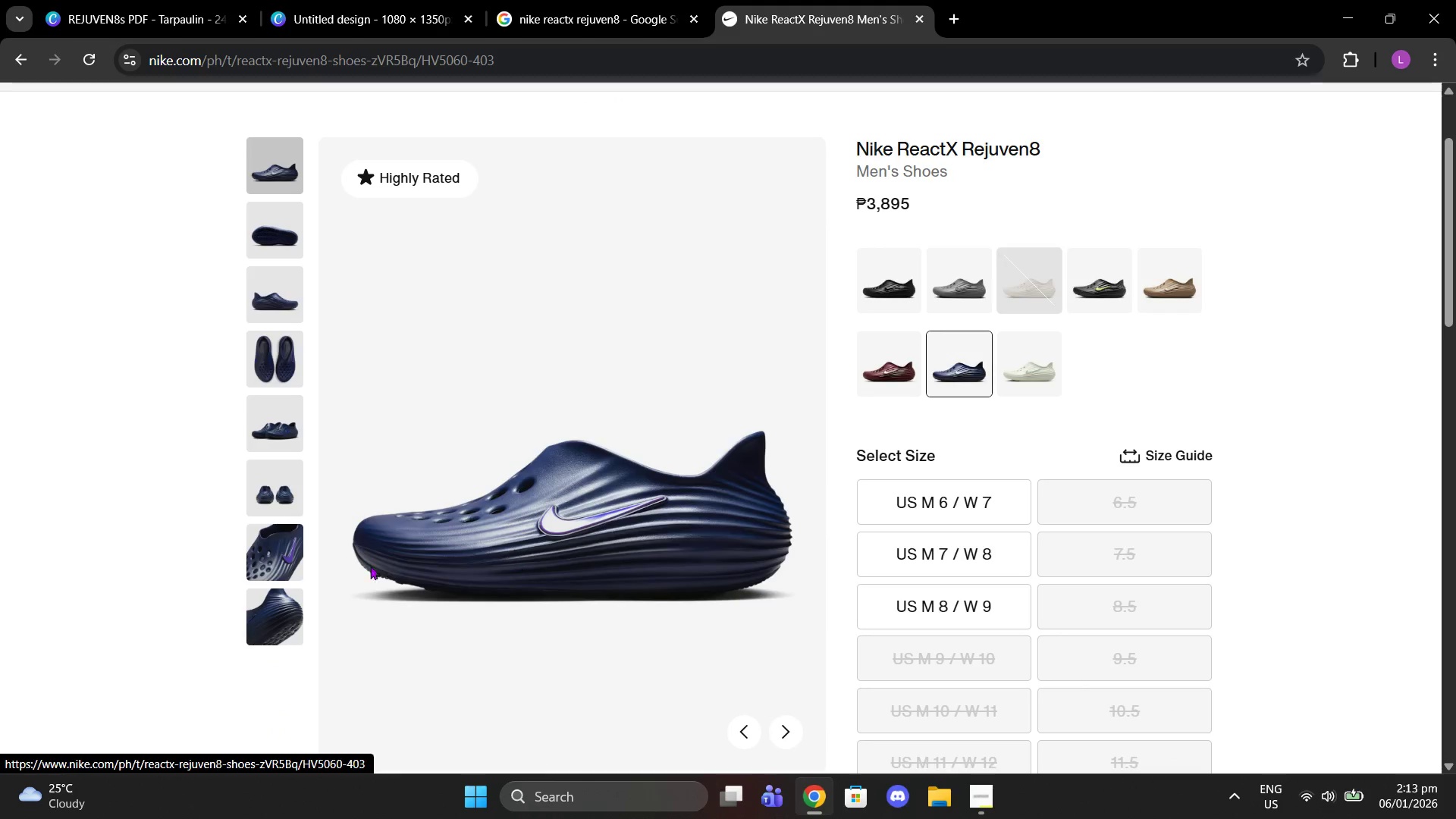 
left_click([266, 561])
 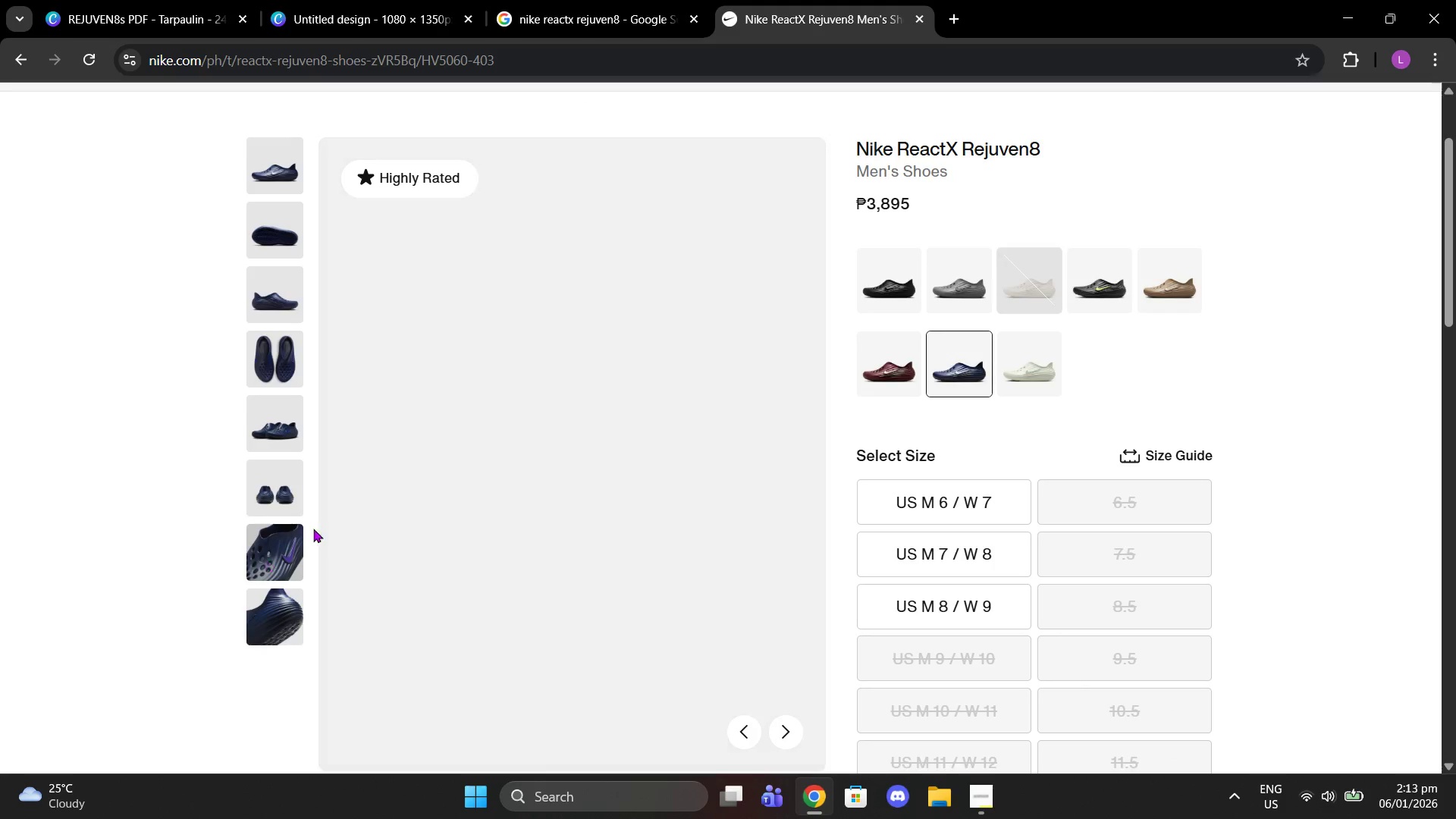 
scroll: coordinate [558, 479], scroll_direction: down, amount: 2.0
 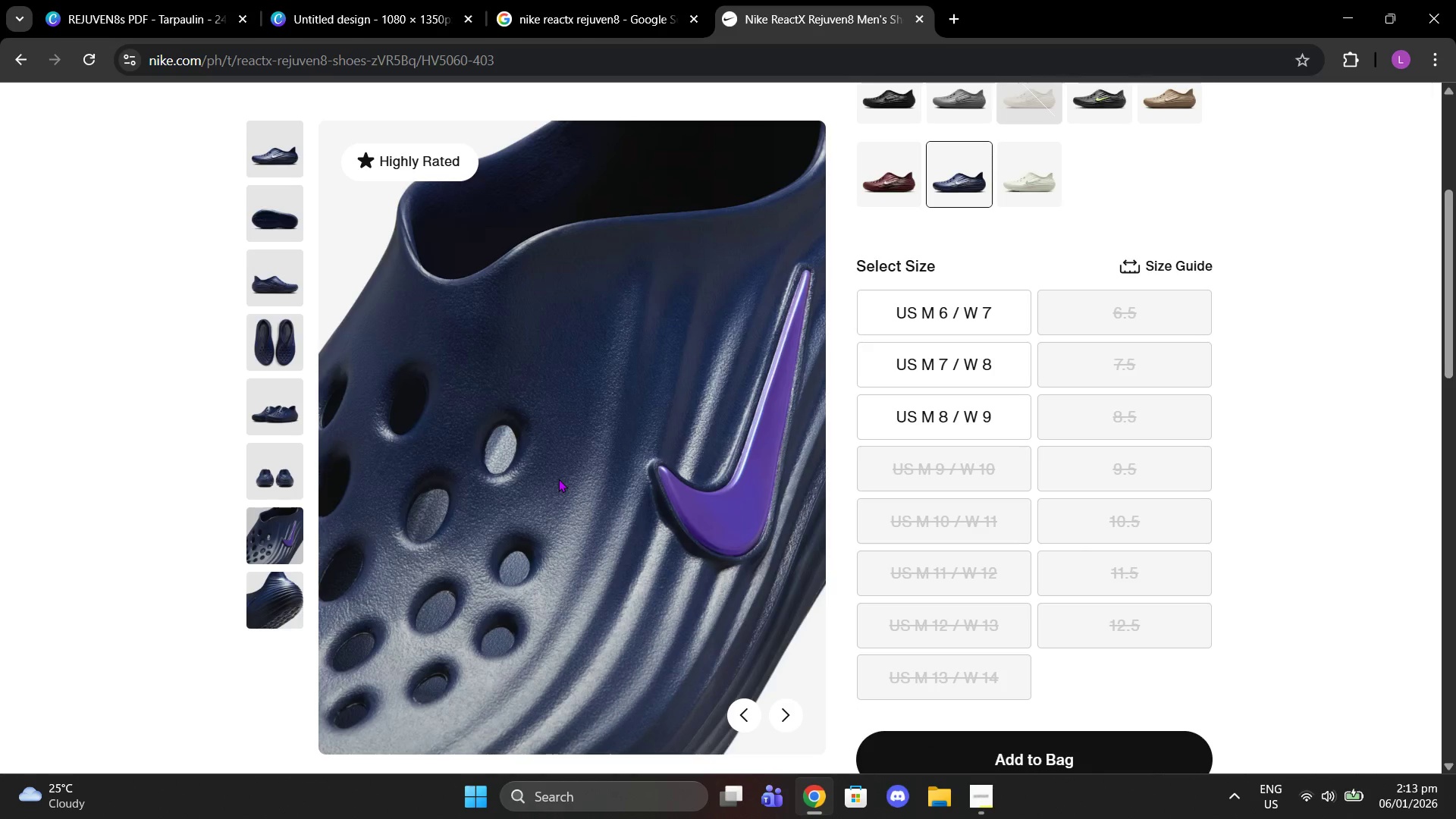 
scroll: coordinate [558, 479], scroll_direction: up, amount: 1.0
 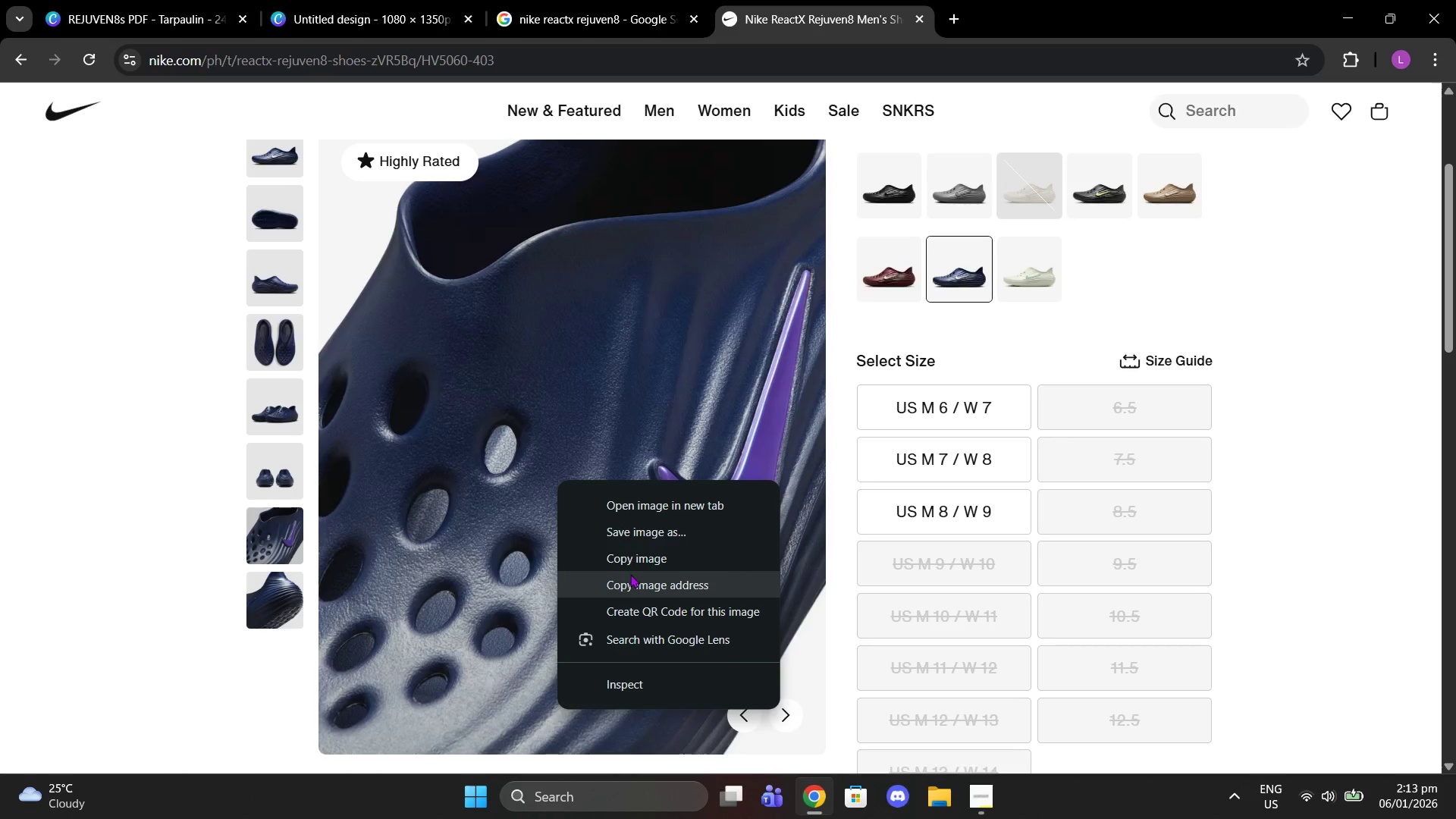 
left_click([626, 565])
 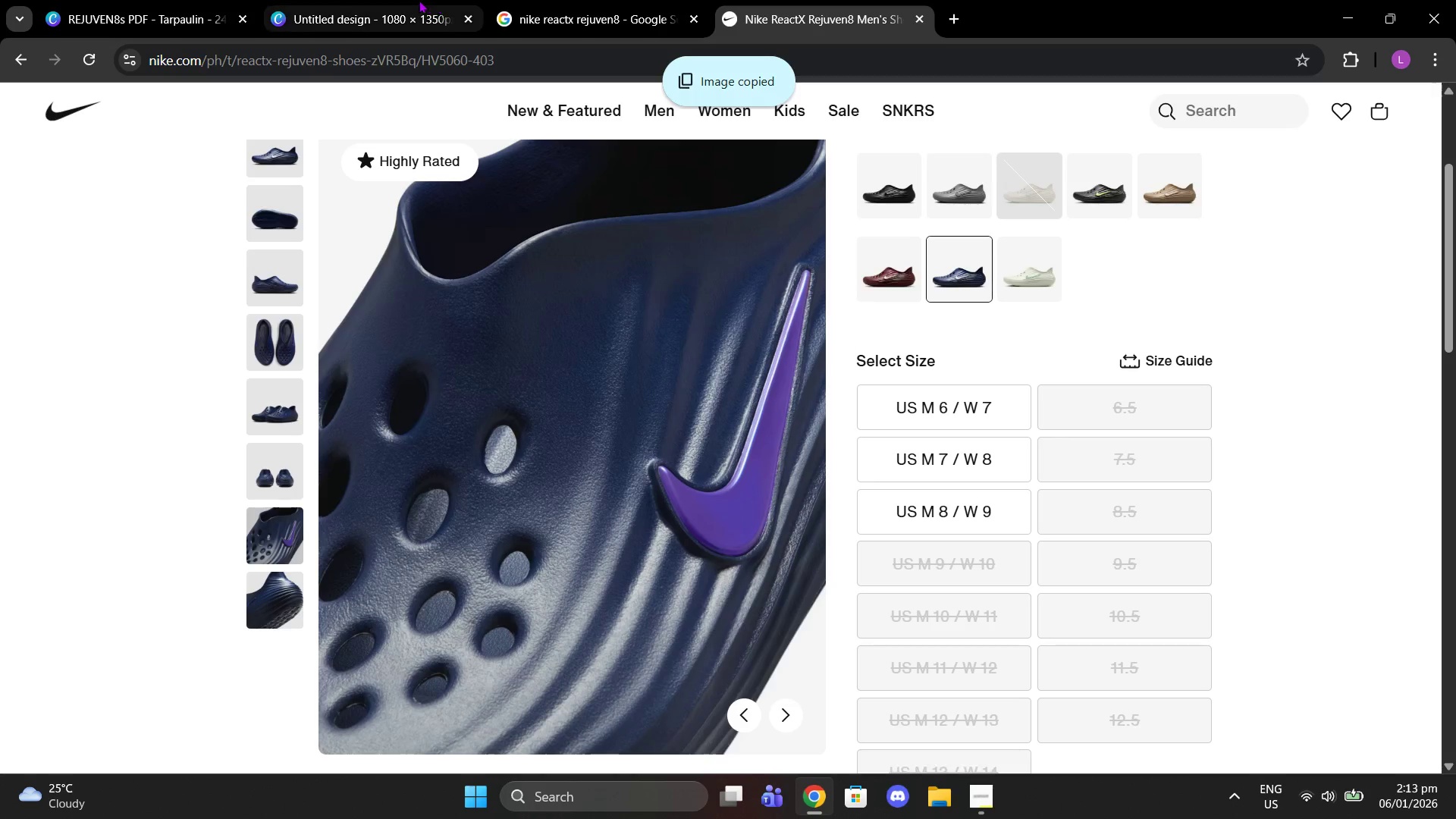 
left_click([417, 0])
 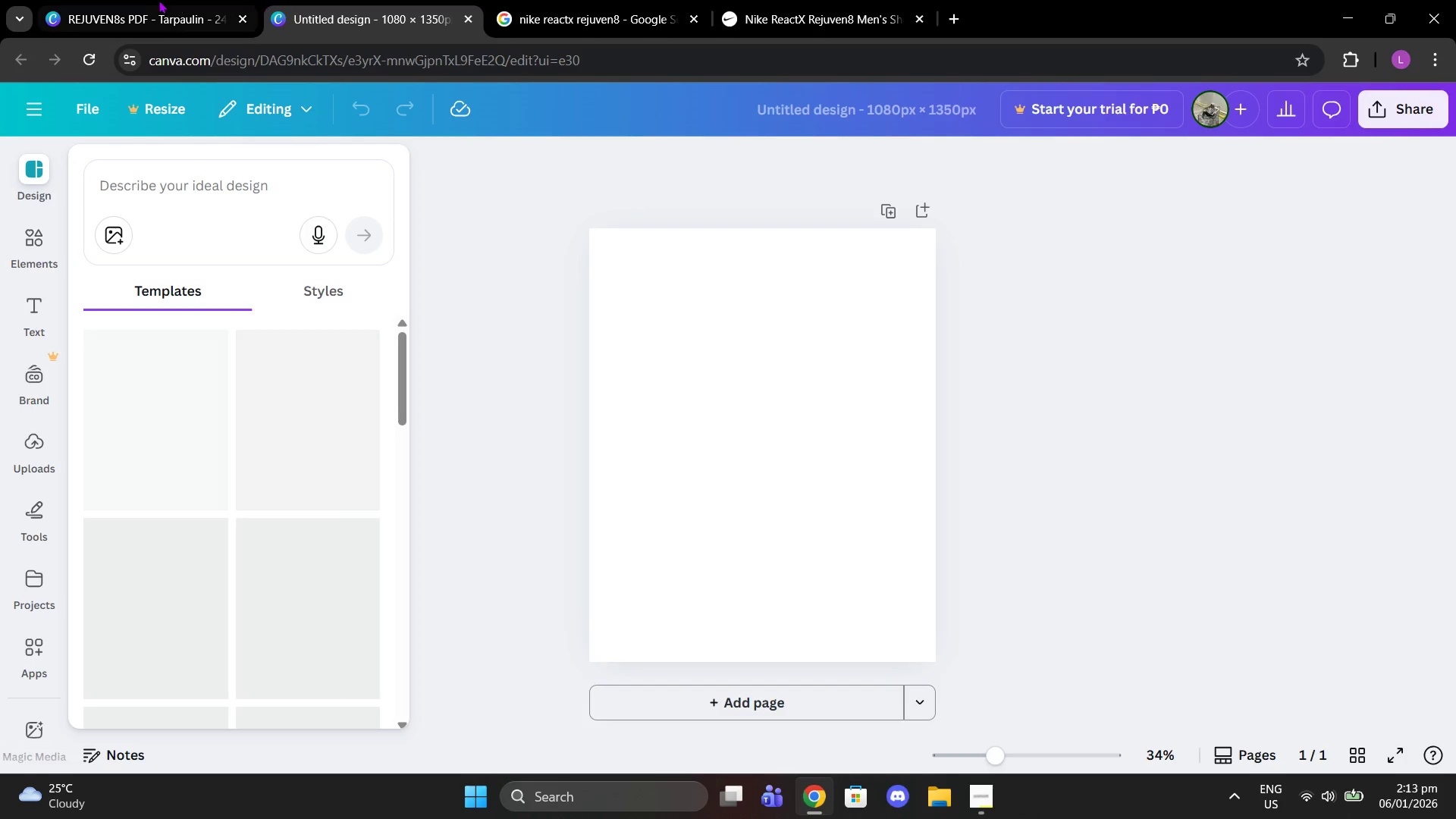 
left_click([154, 0])
 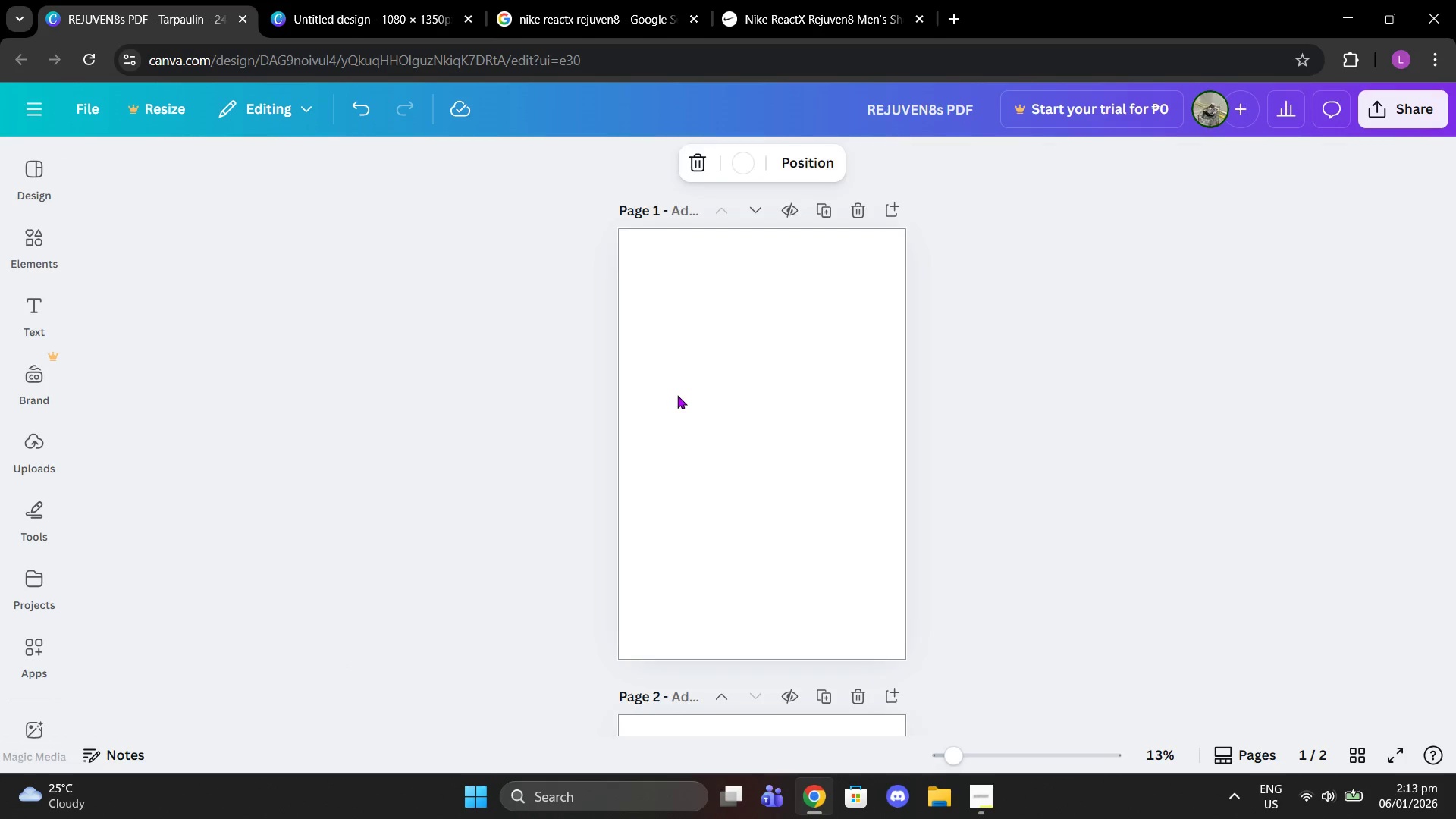 
key(Control+V)
 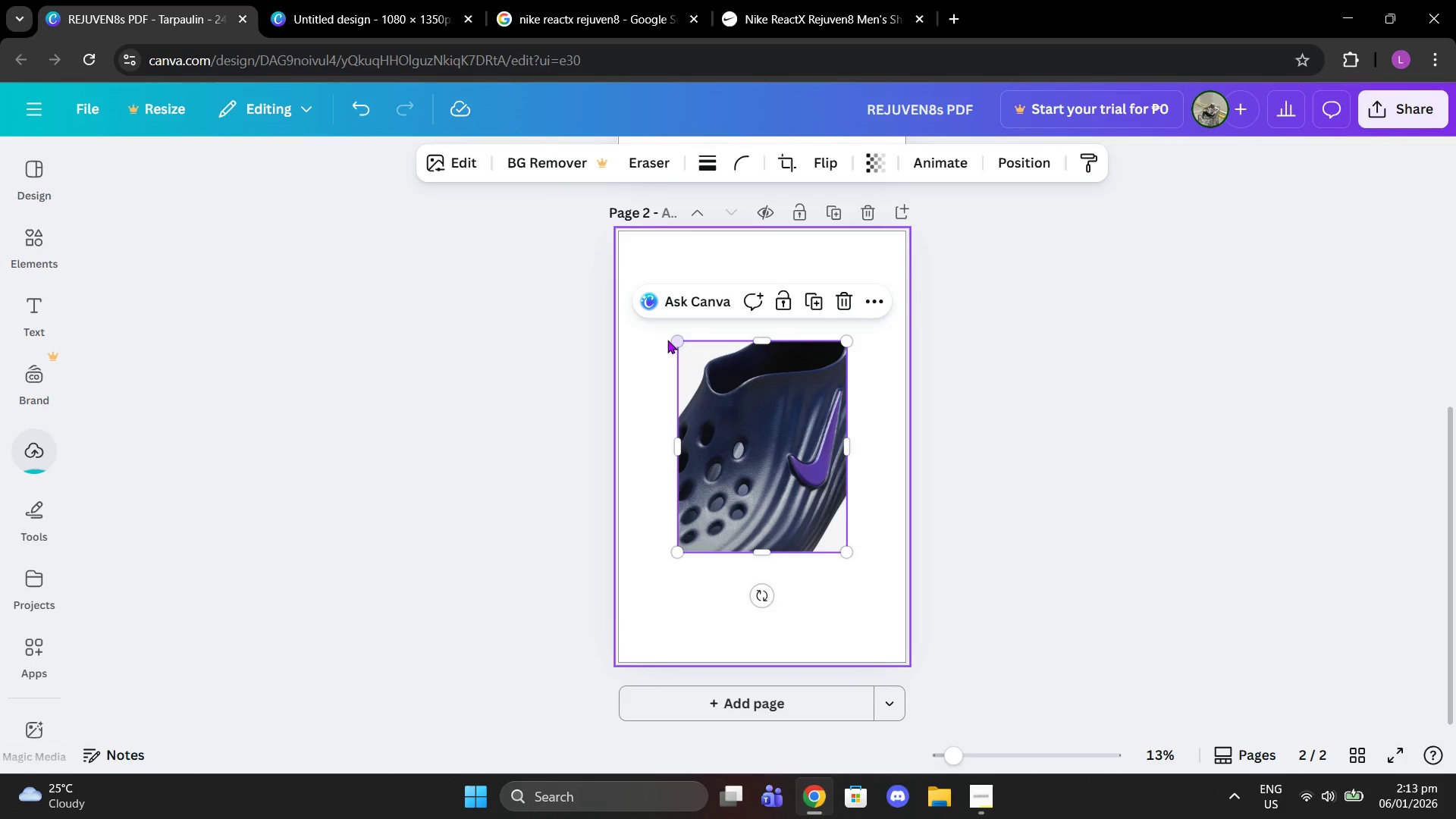 
left_click_drag(start_coordinate=[675, 341], to_coordinate=[654, 302])
 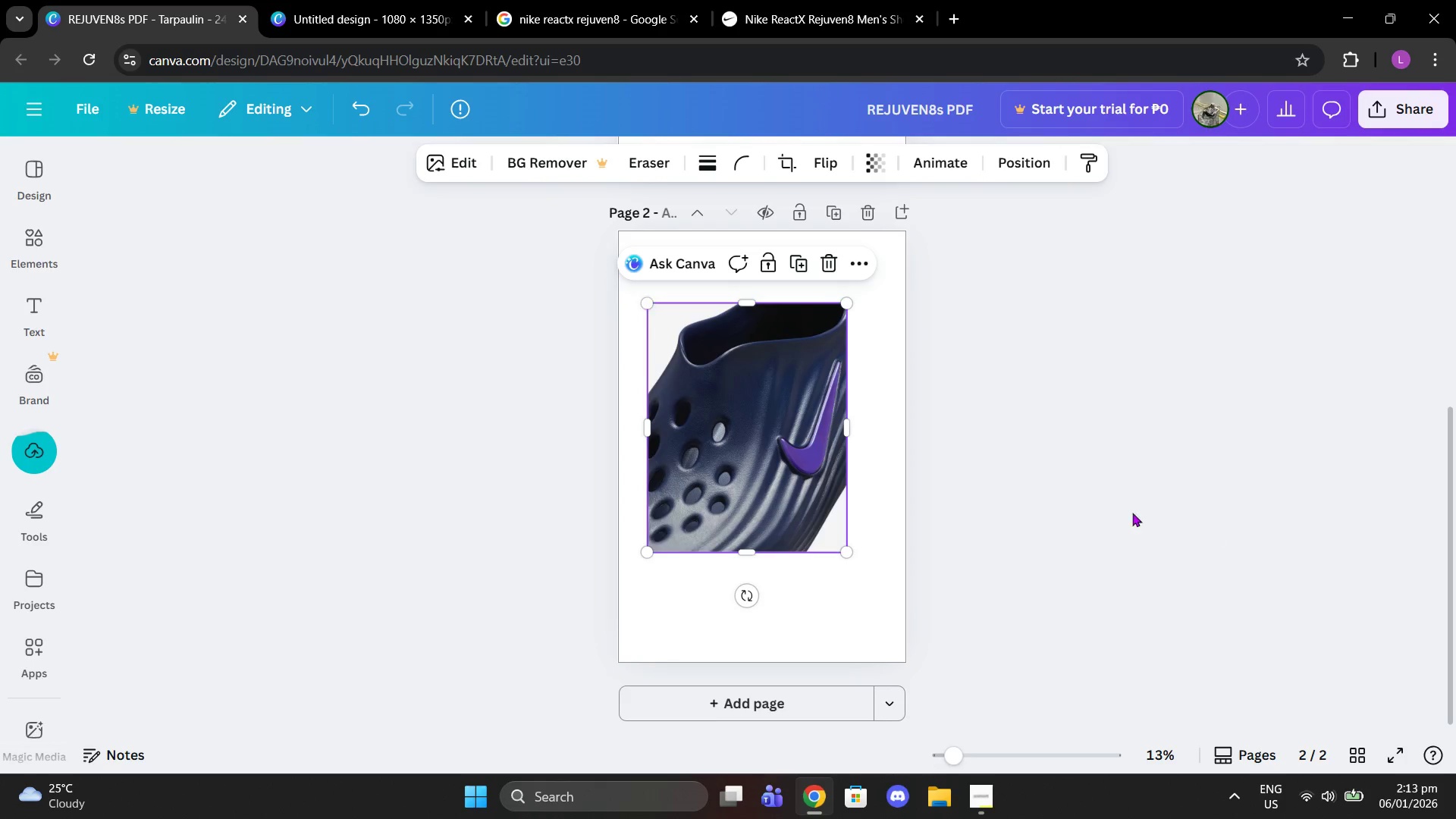 
left_click([953, 426])
 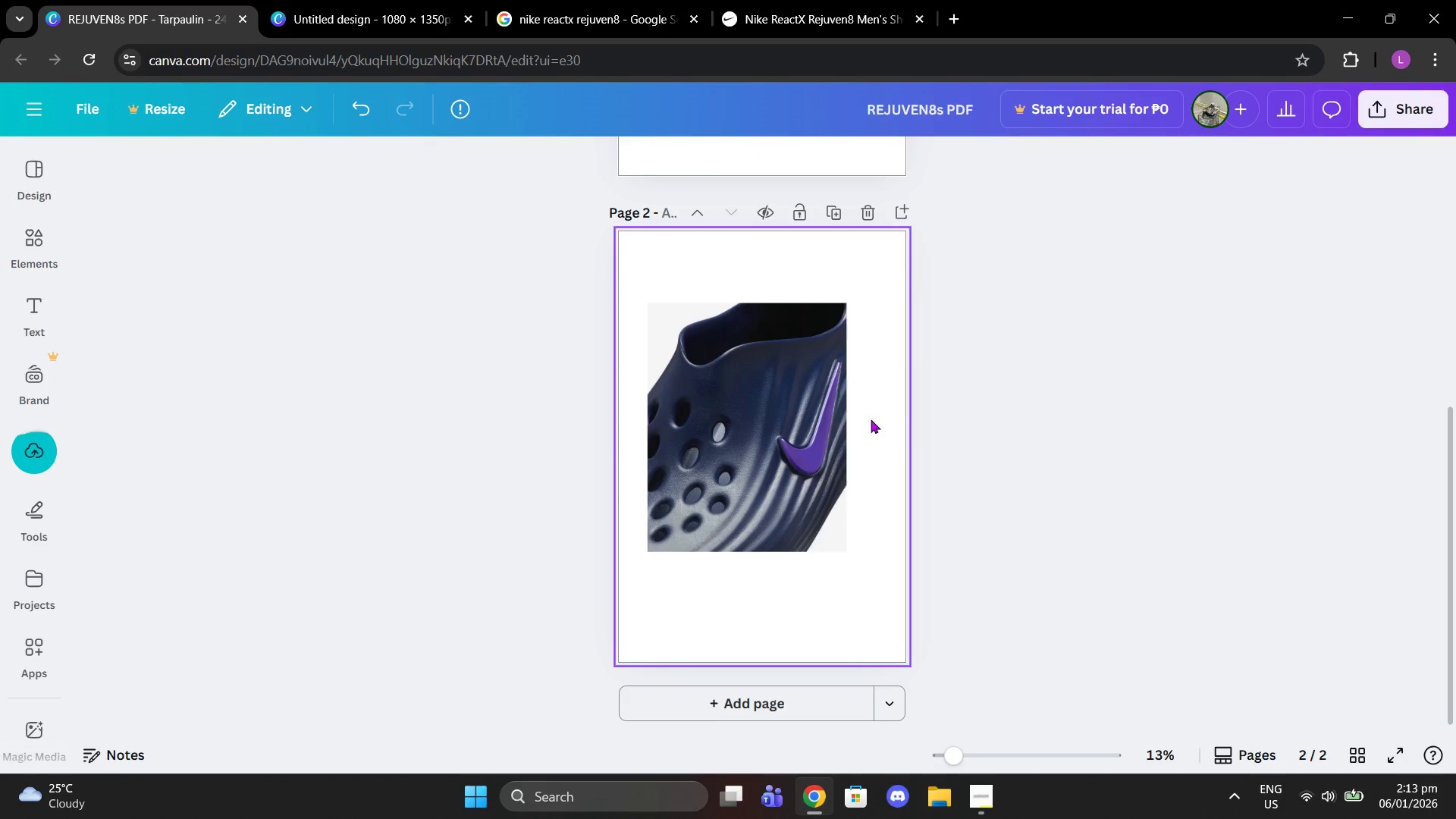 
left_click([772, 491])
 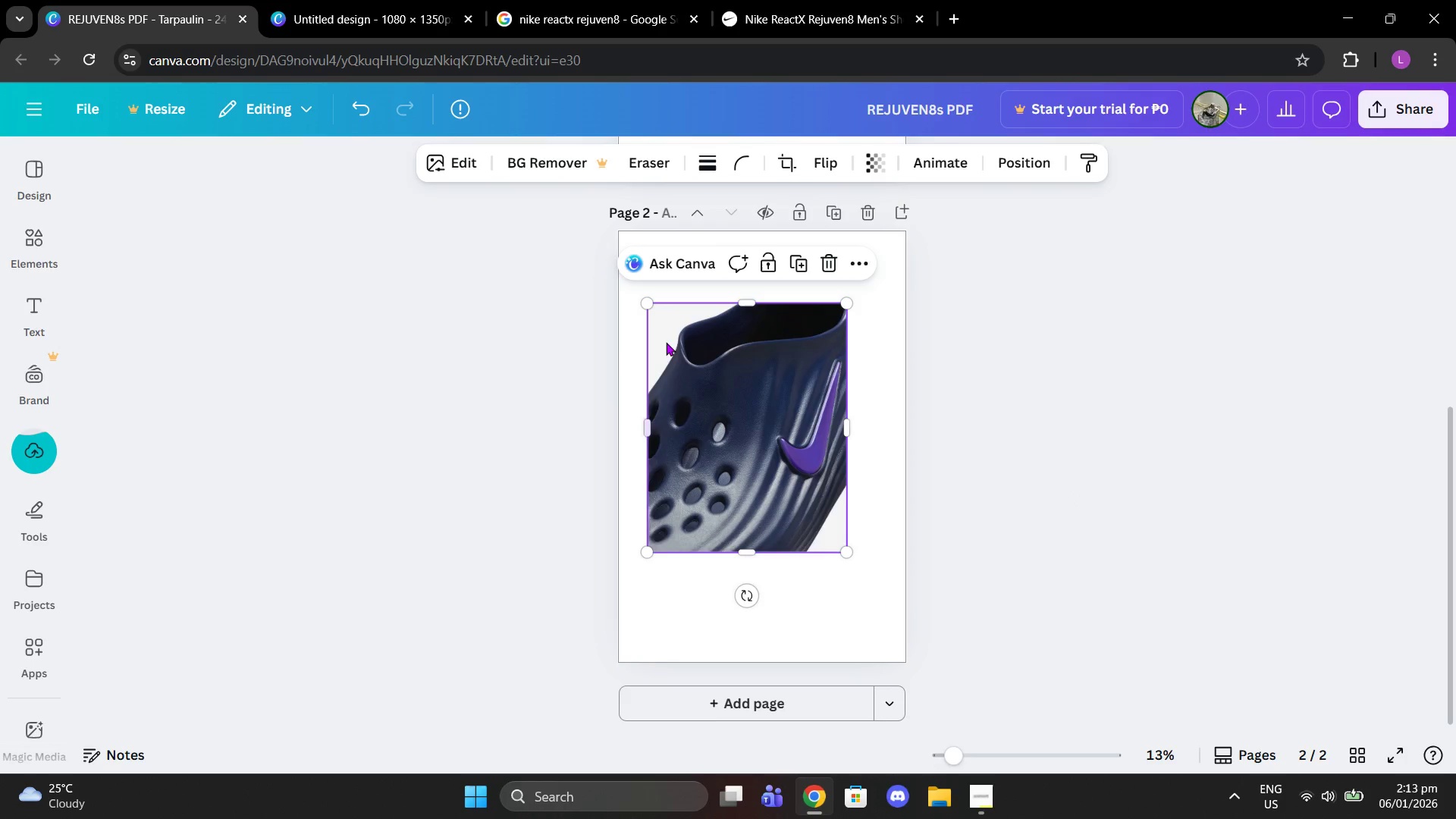 
left_click_drag(start_coordinate=[757, 410], to_coordinate=[734, 326])
 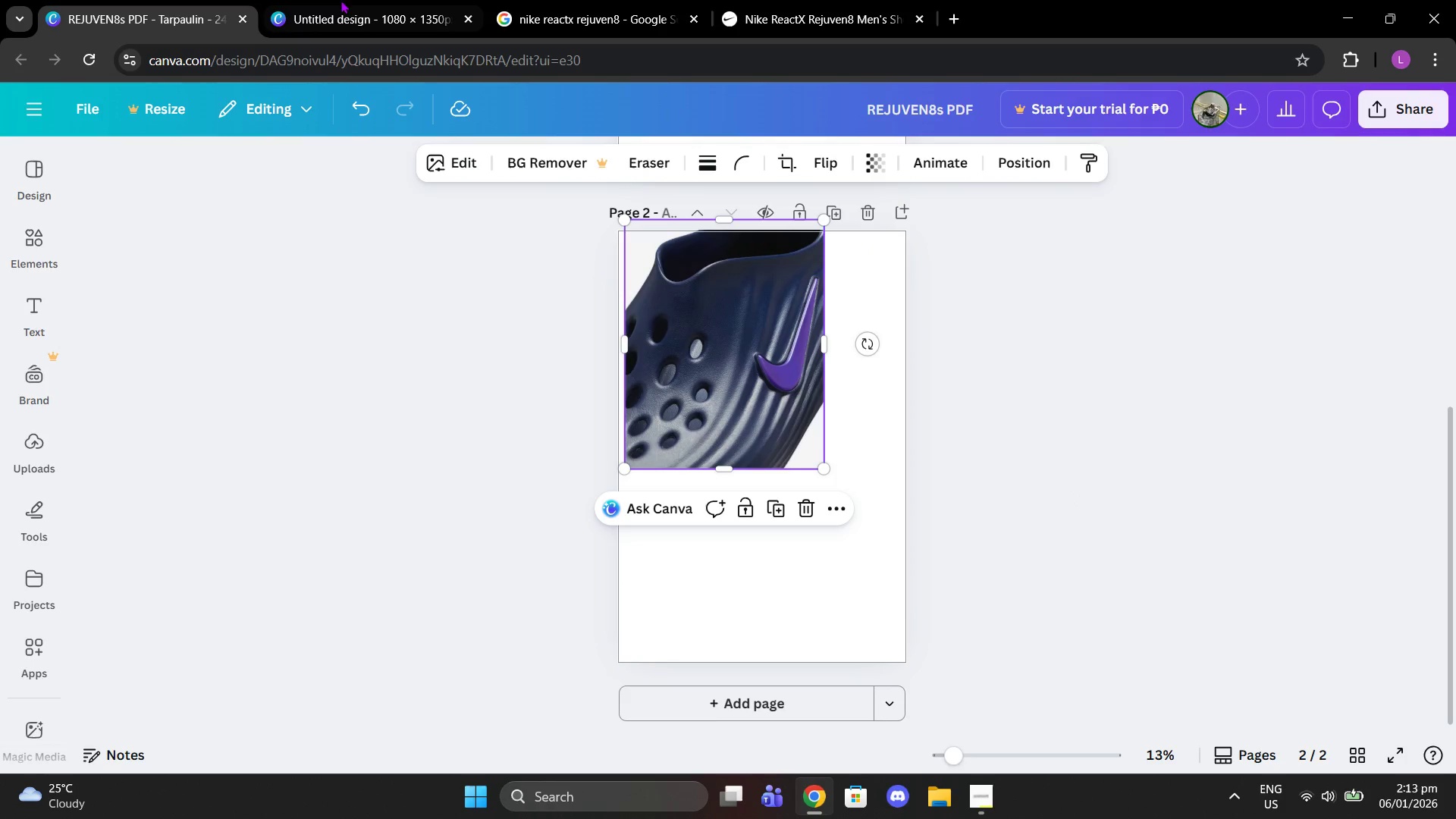 
left_click([329, 0])
 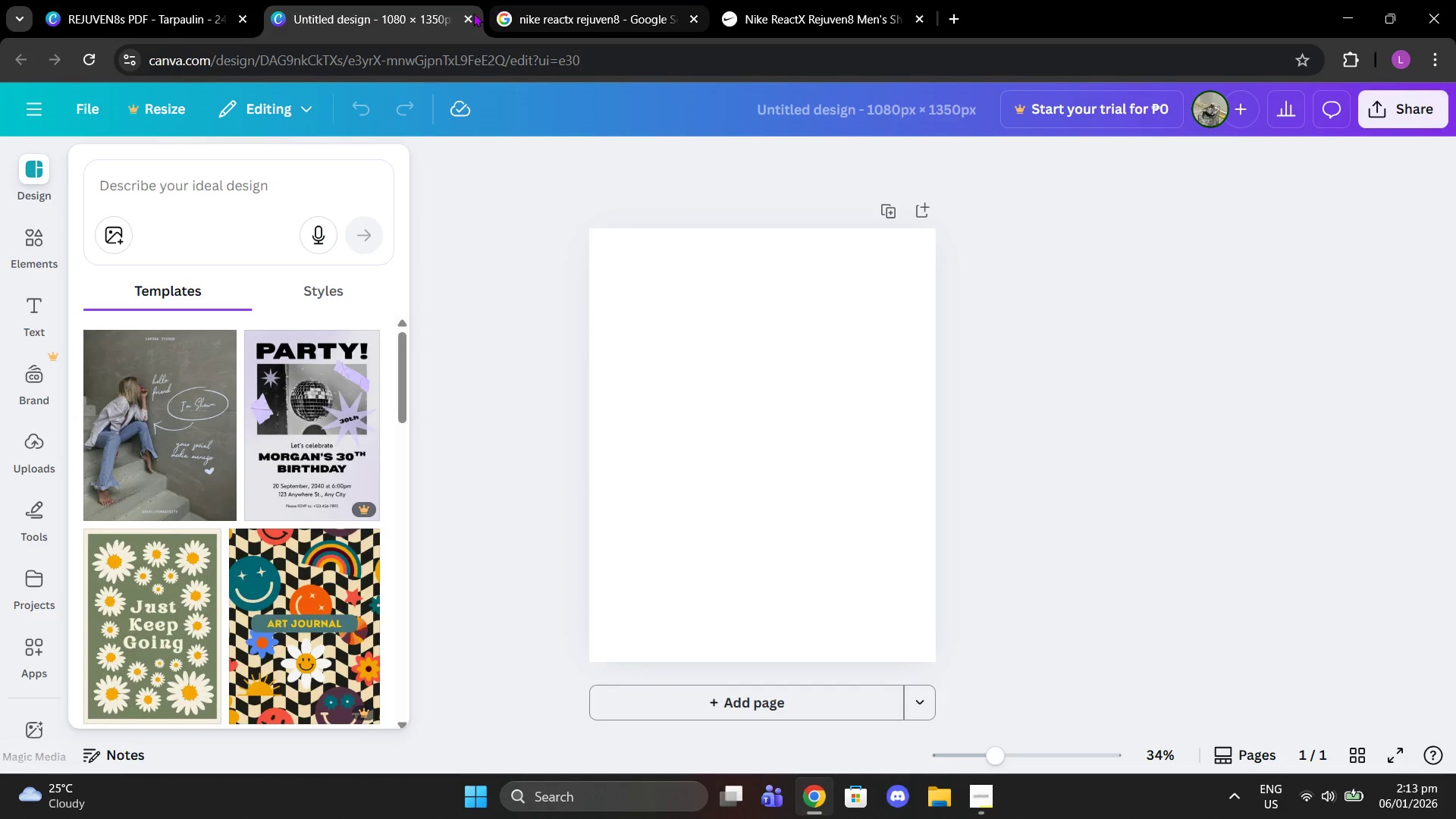 
left_click([516, 5])
 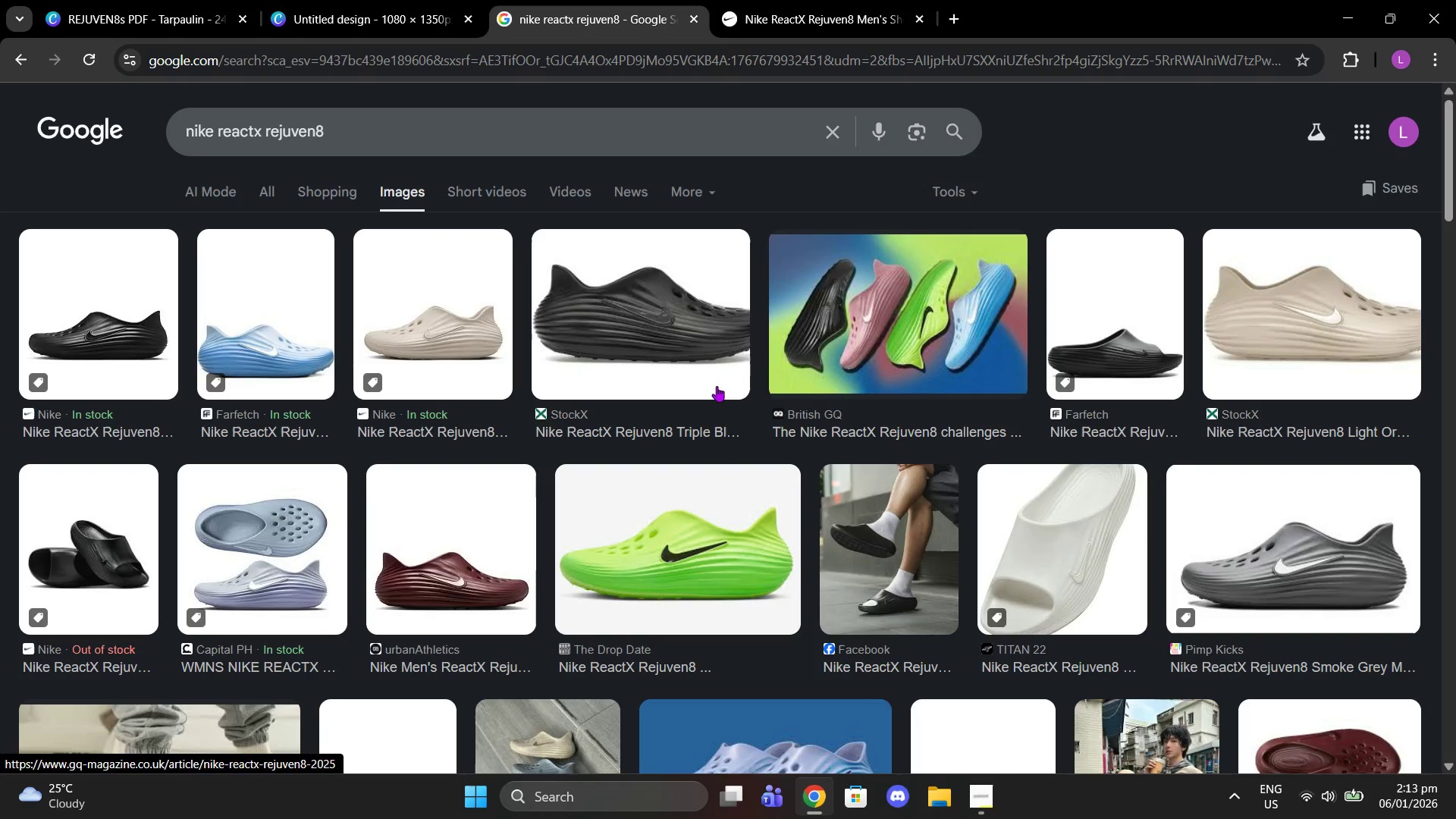 
left_click([309, 441])
 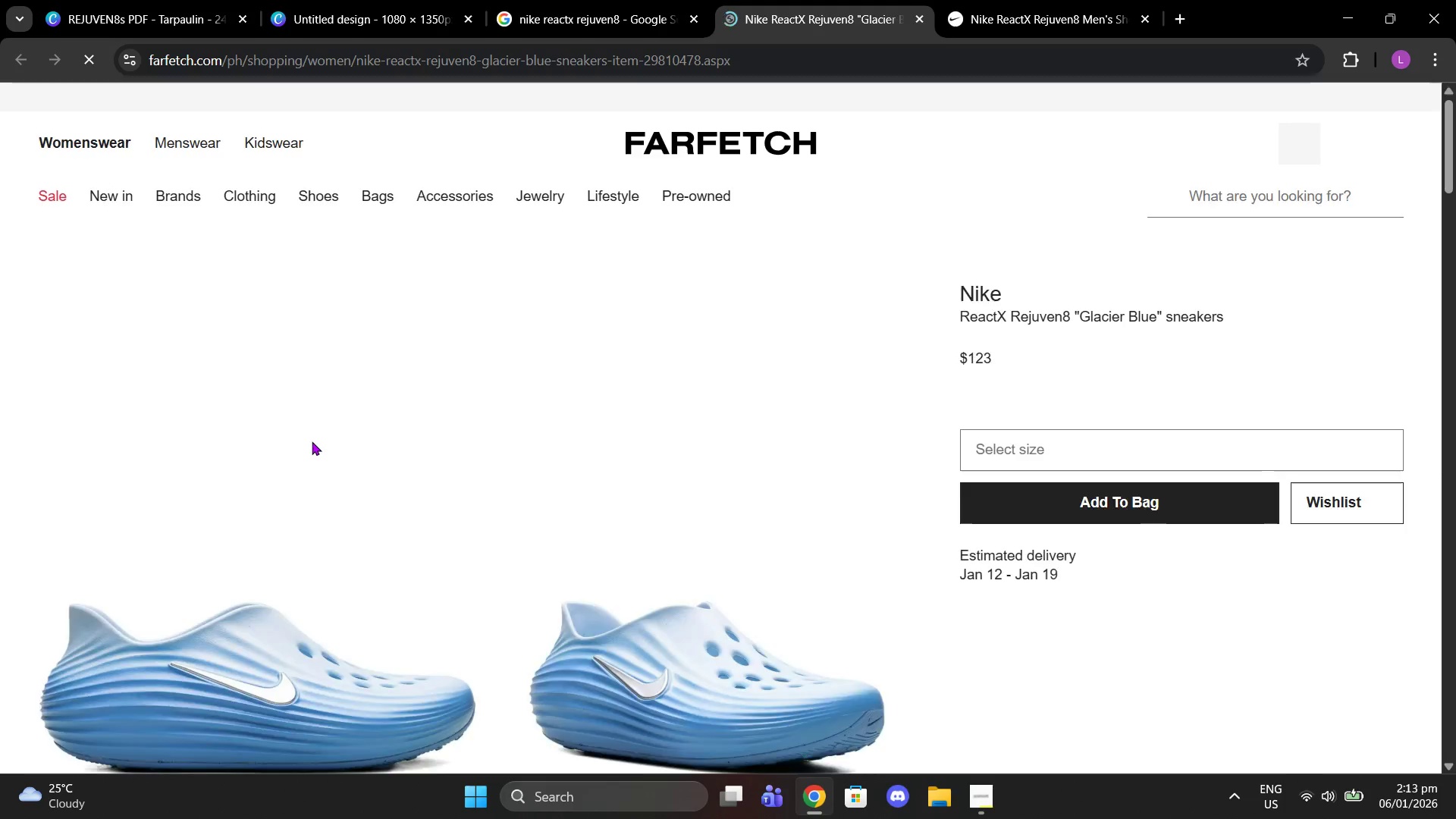 
scroll: coordinate [485, 457], scroll_direction: down, amount: 4.0
 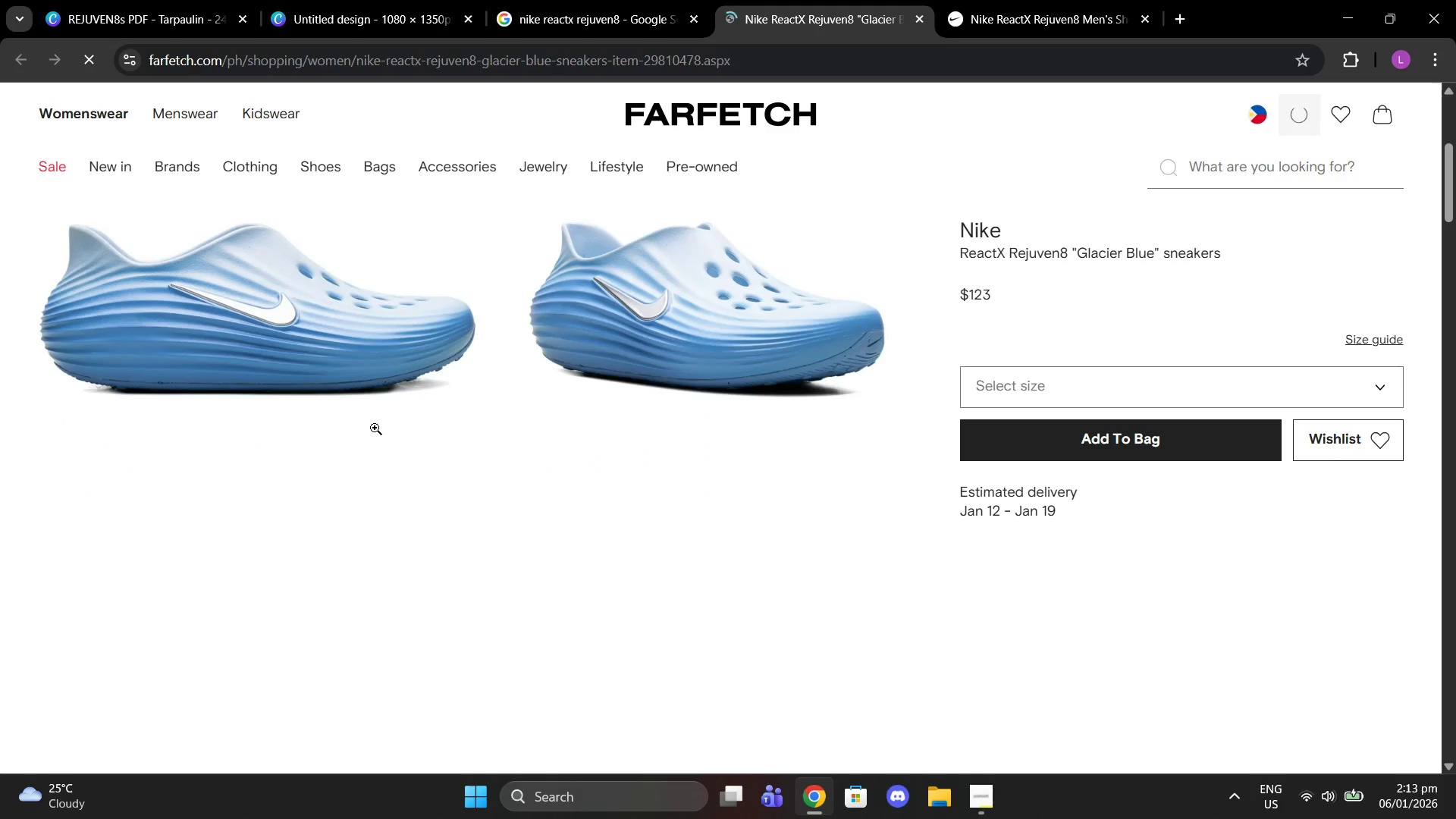 
scroll: coordinate [372, 425], scroll_direction: up, amount: 2.0
 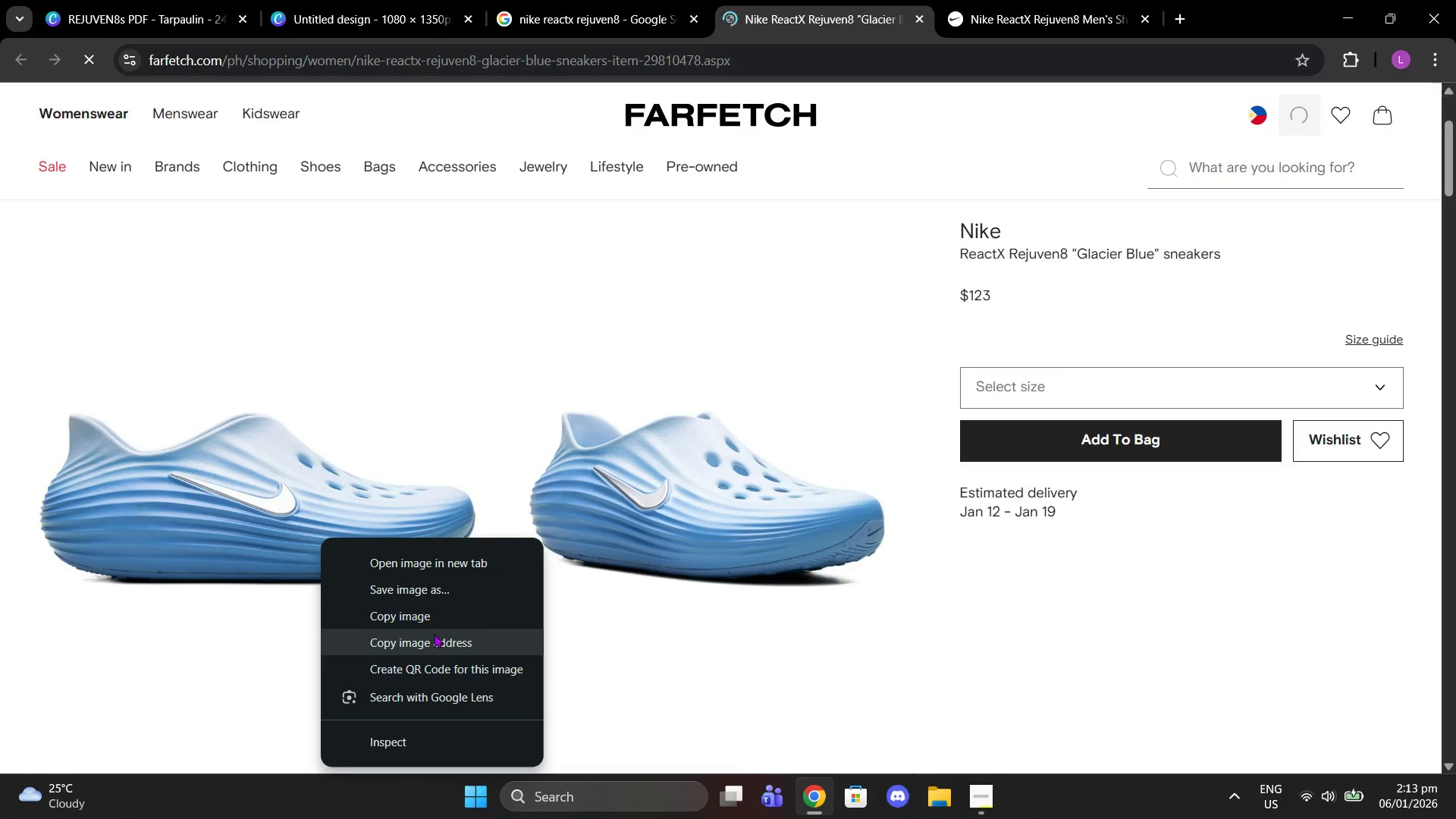 
left_click([422, 617])
 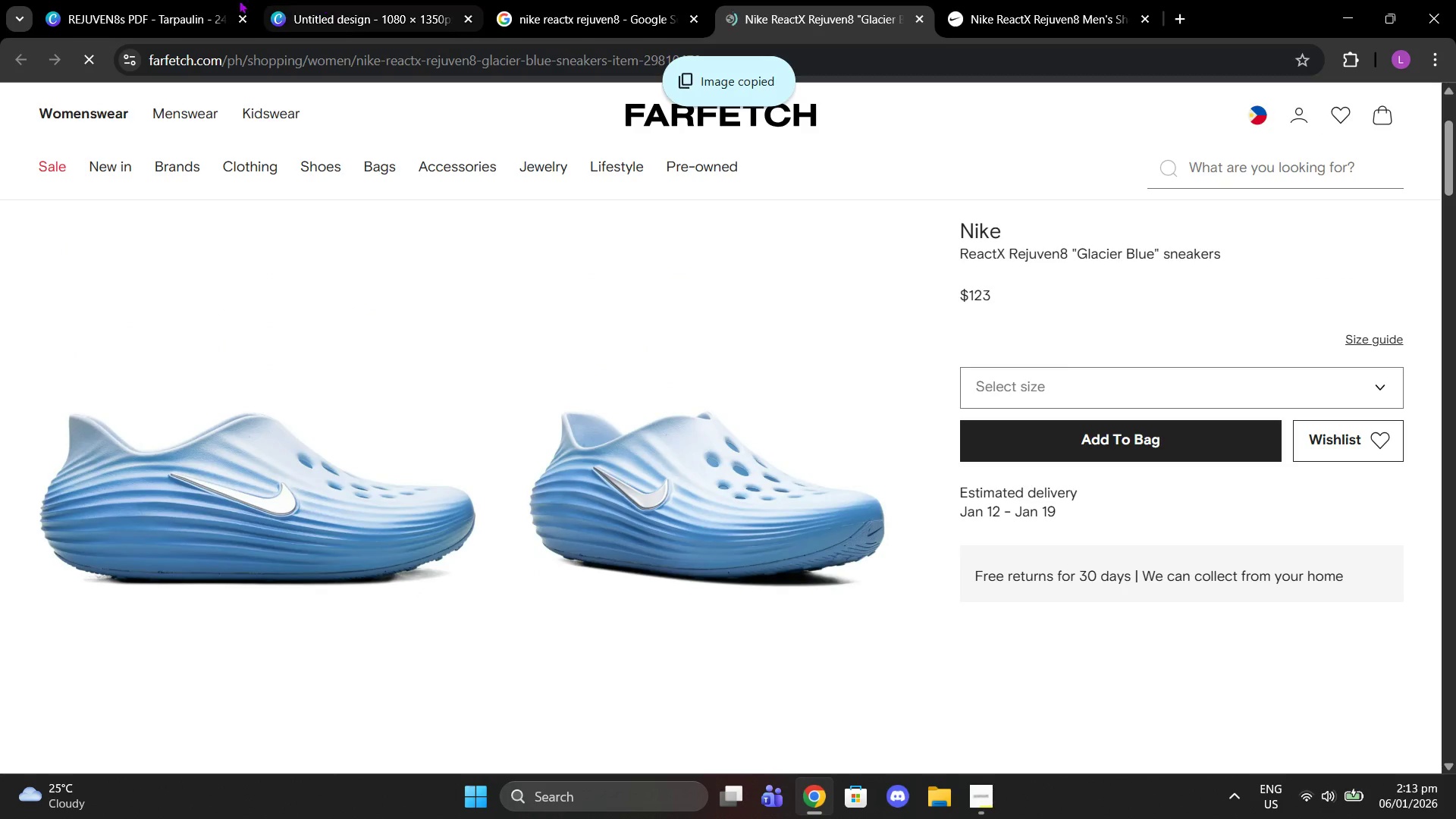 
left_click([224, 0])
 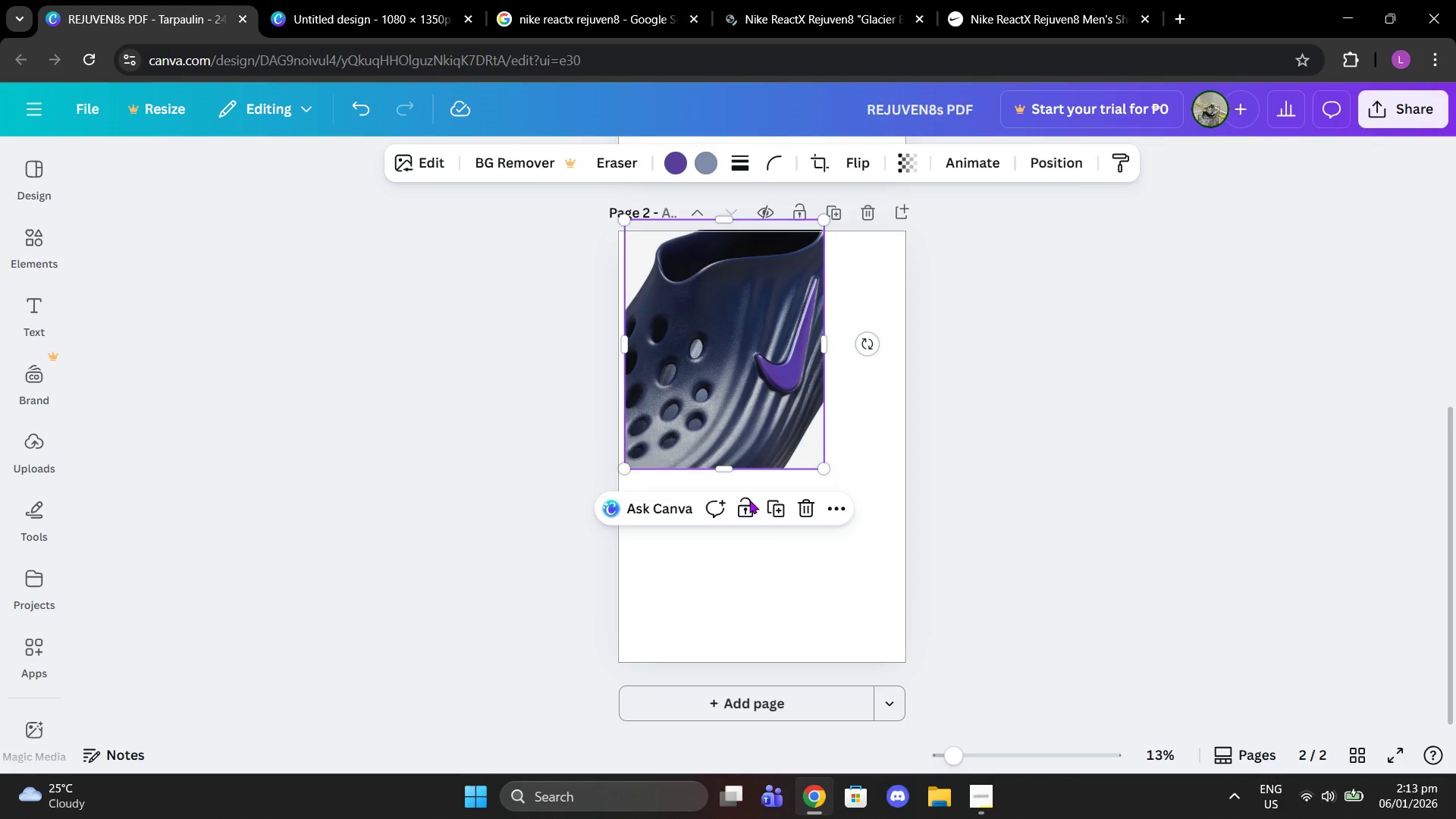 
left_click([780, 550])
 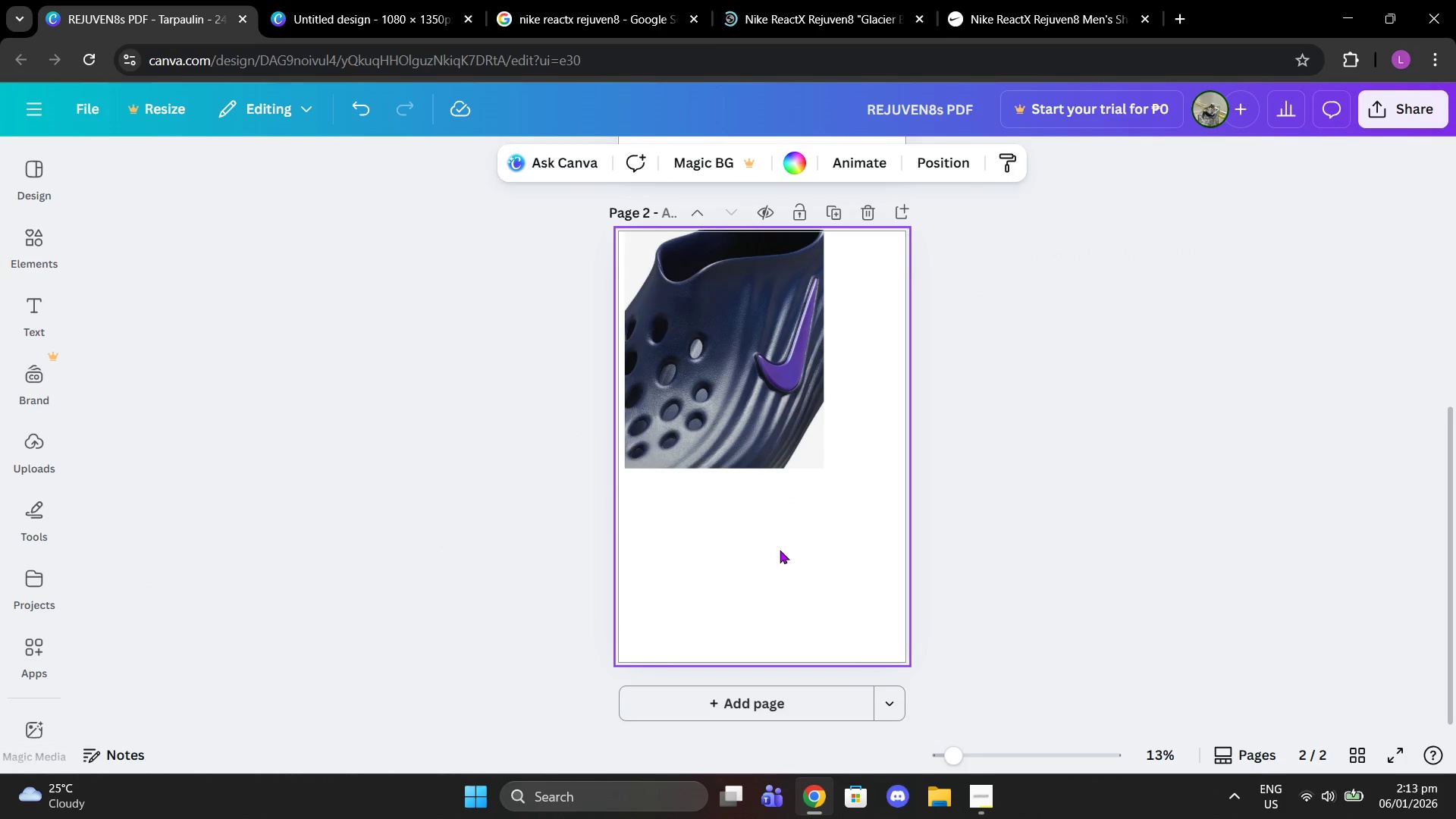 
key(Control+V)
 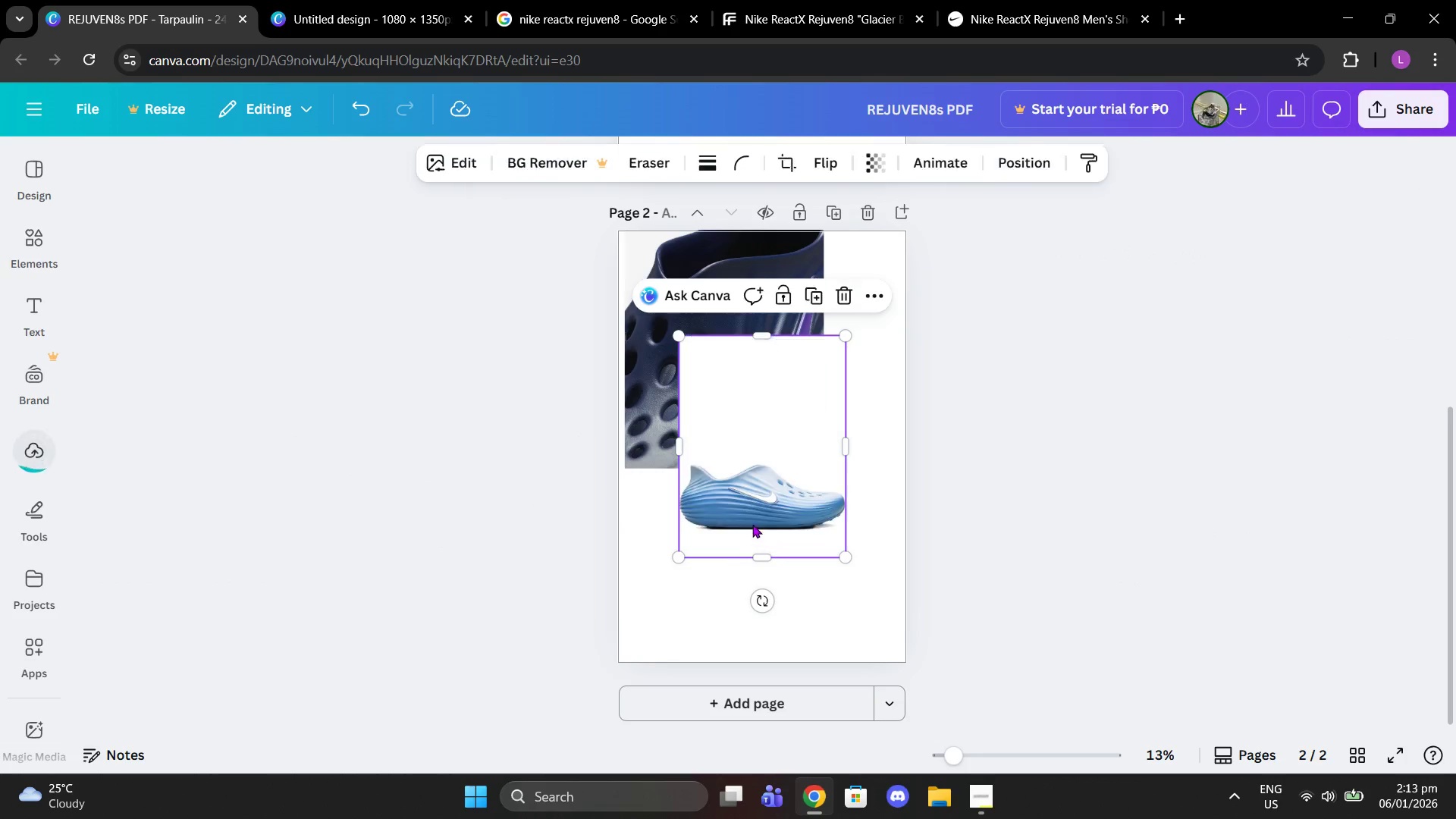 
left_click_drag(start_coordinate=[741, 450], to_coordinate=[722, 530])
 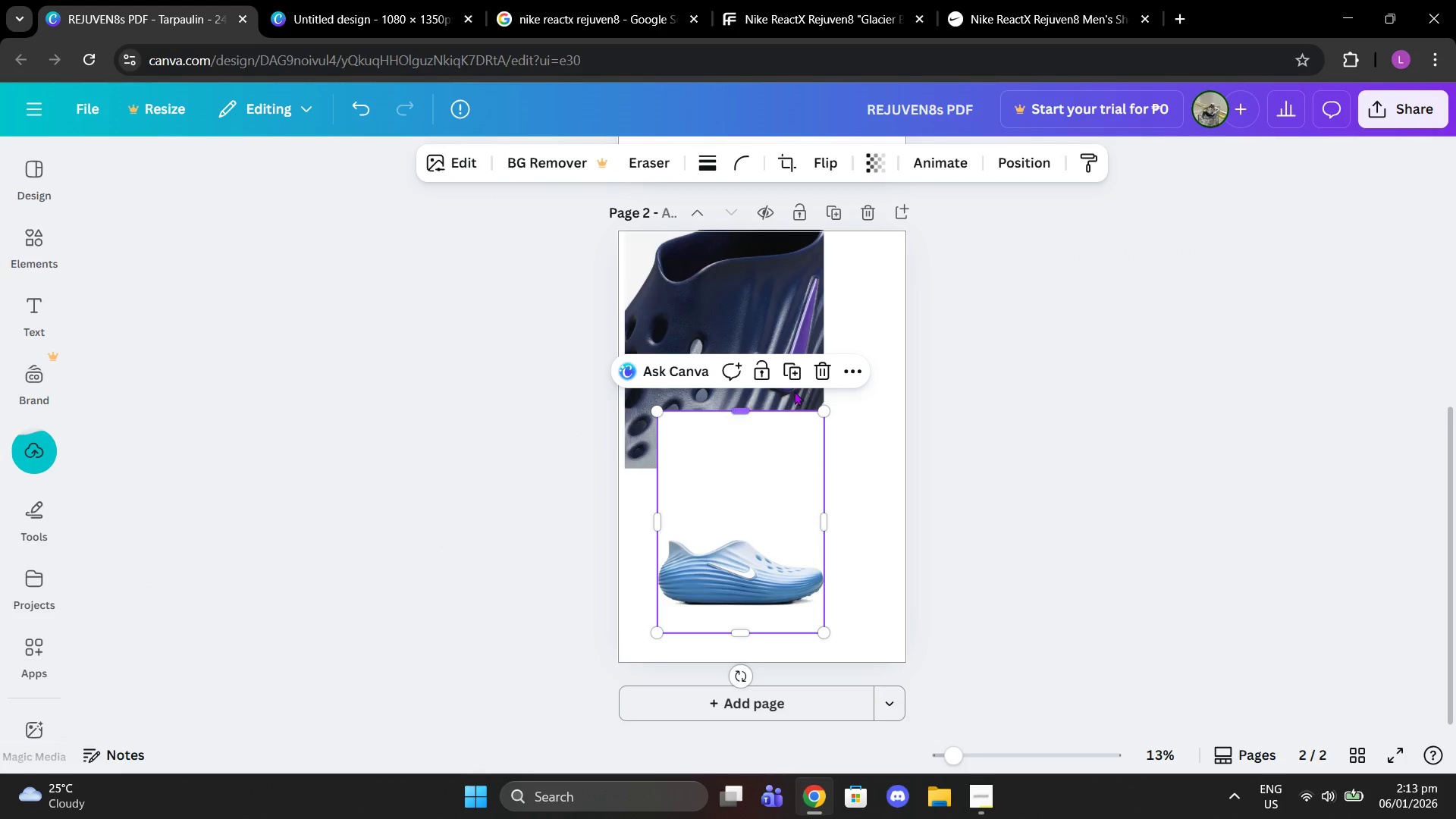 
mouse_move([807, 366])
 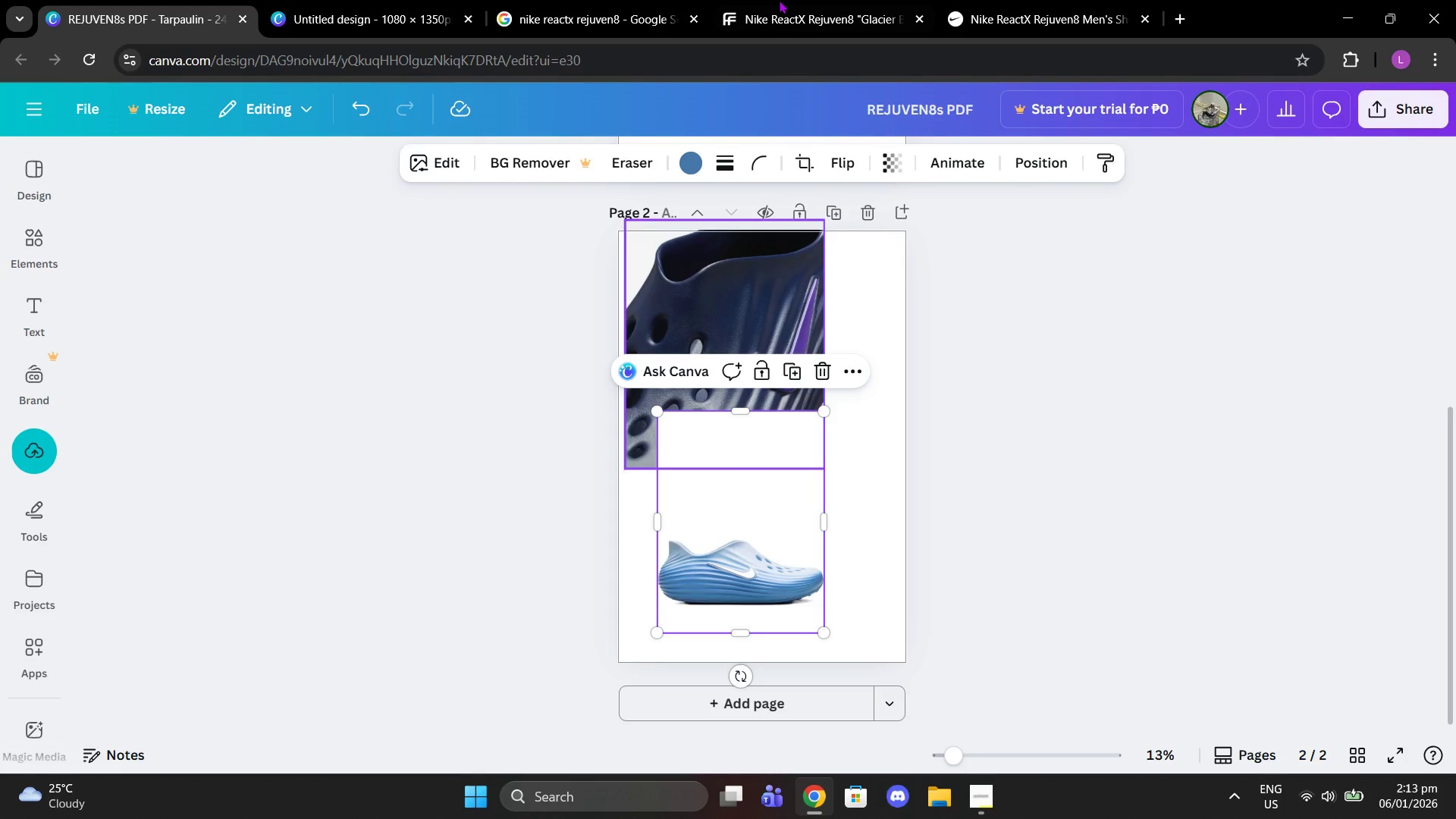 
left_click([779, 0])
 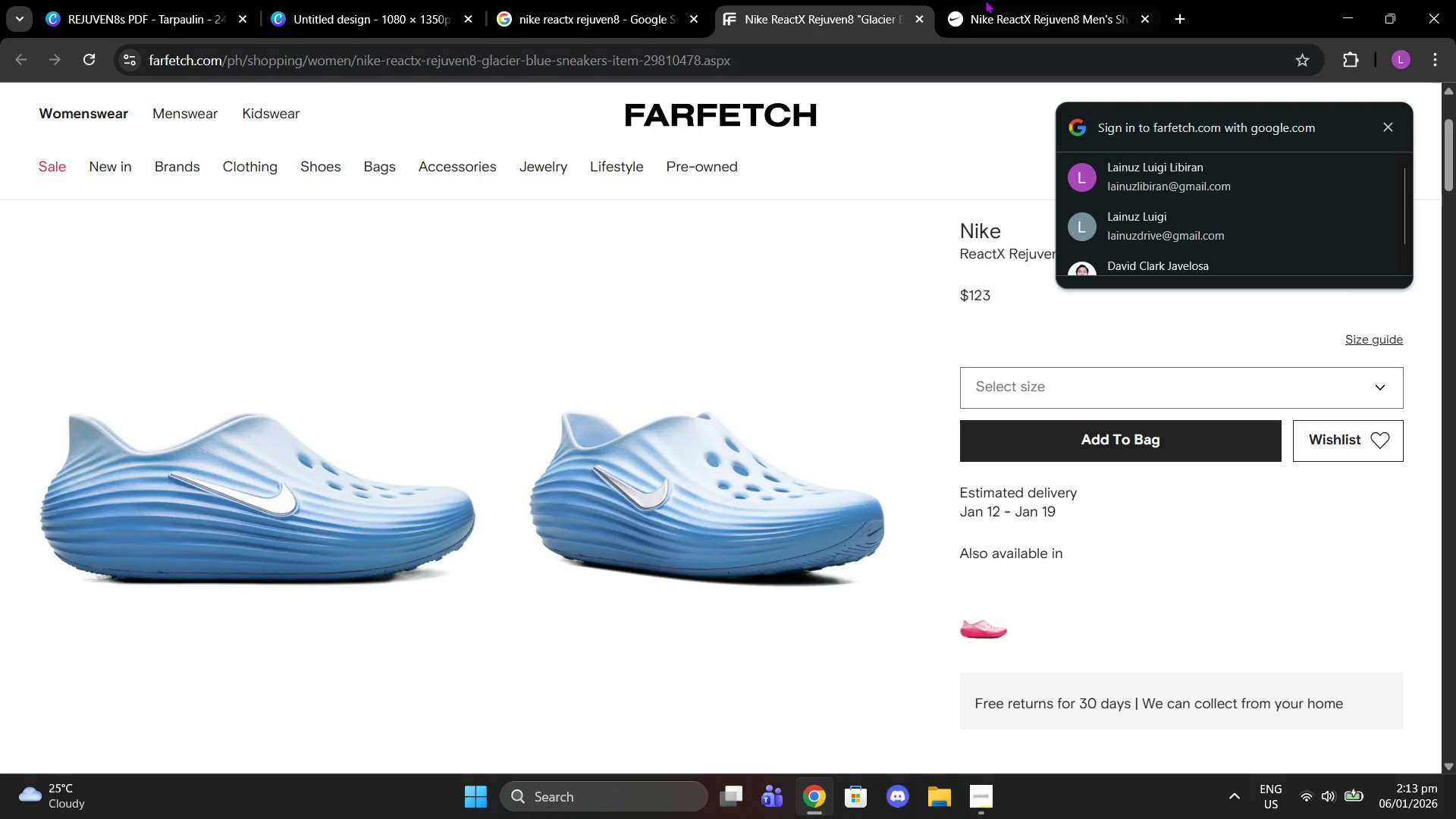 
left_click([1025, 0])
 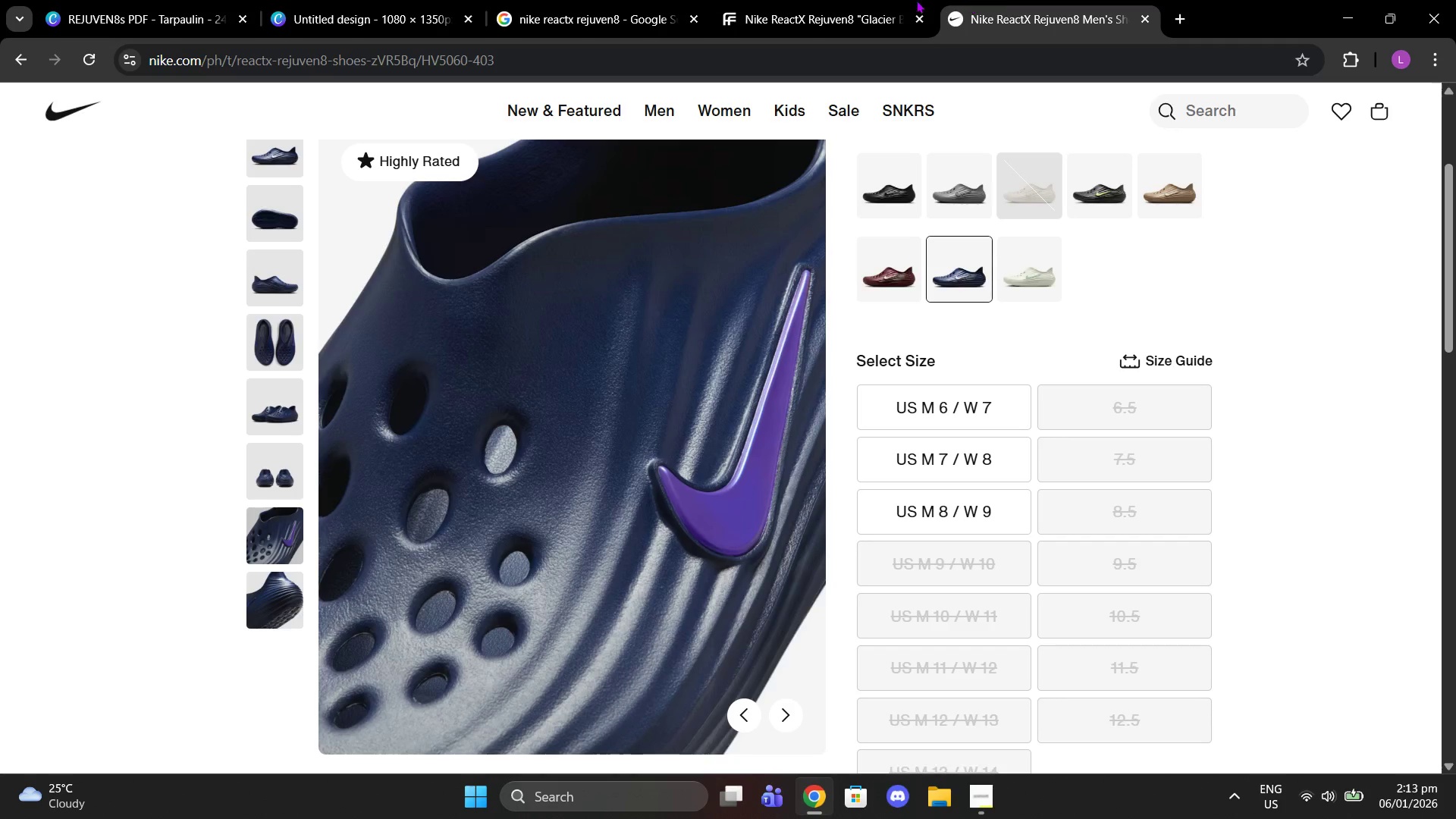 
left_click([888, 0])
 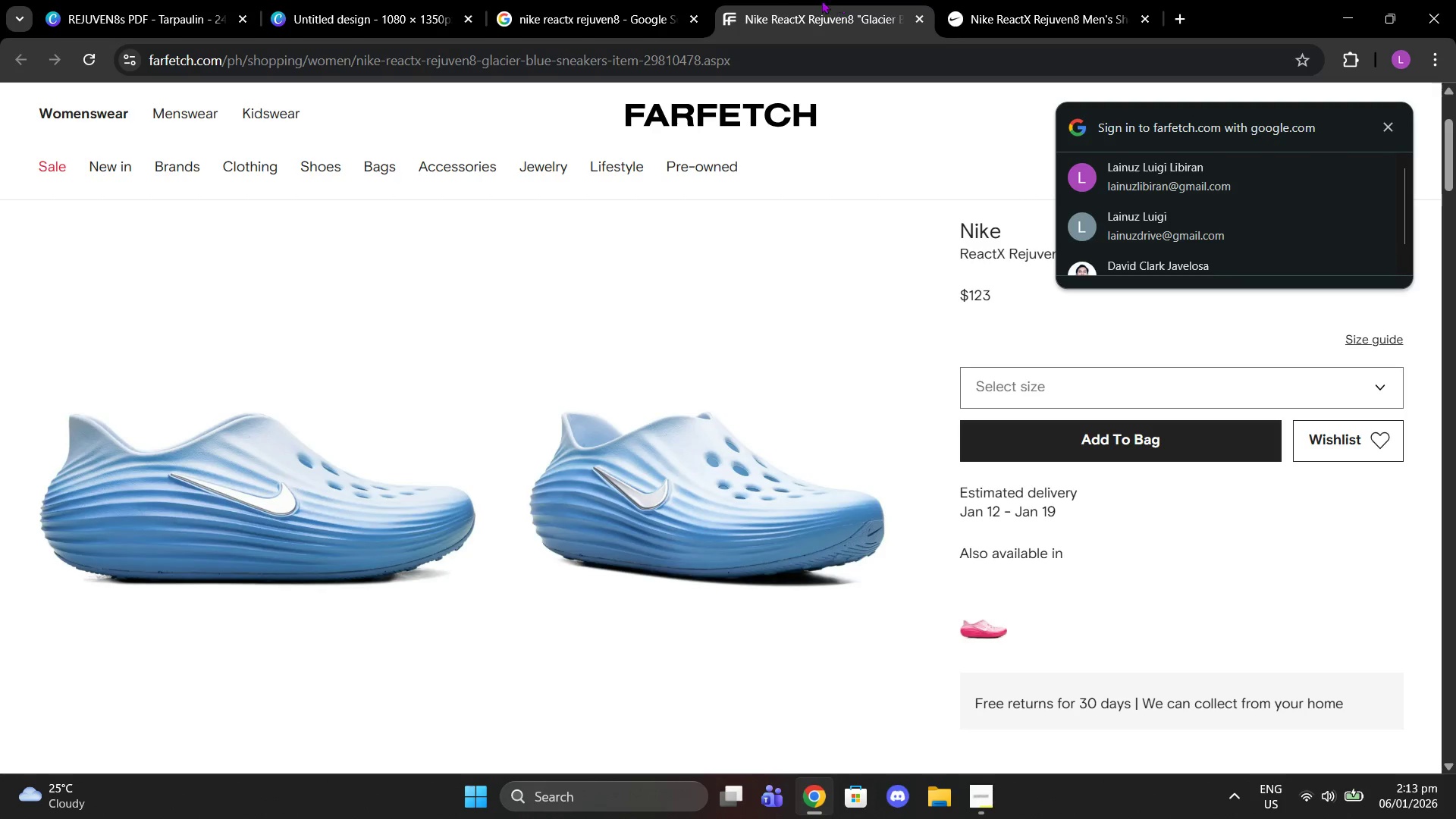 
left_click([608, 0])
 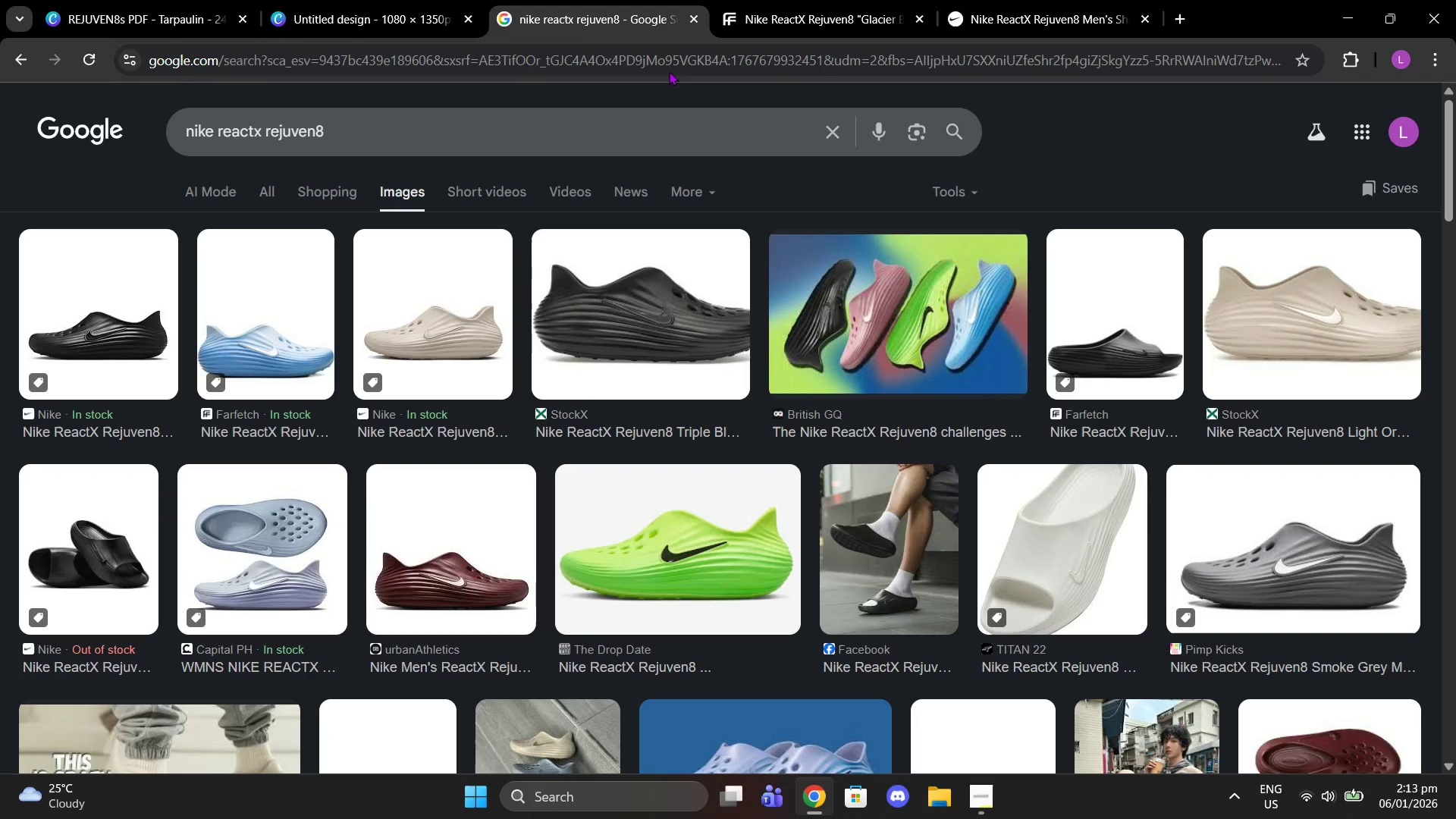 
left_click([416, 0])
 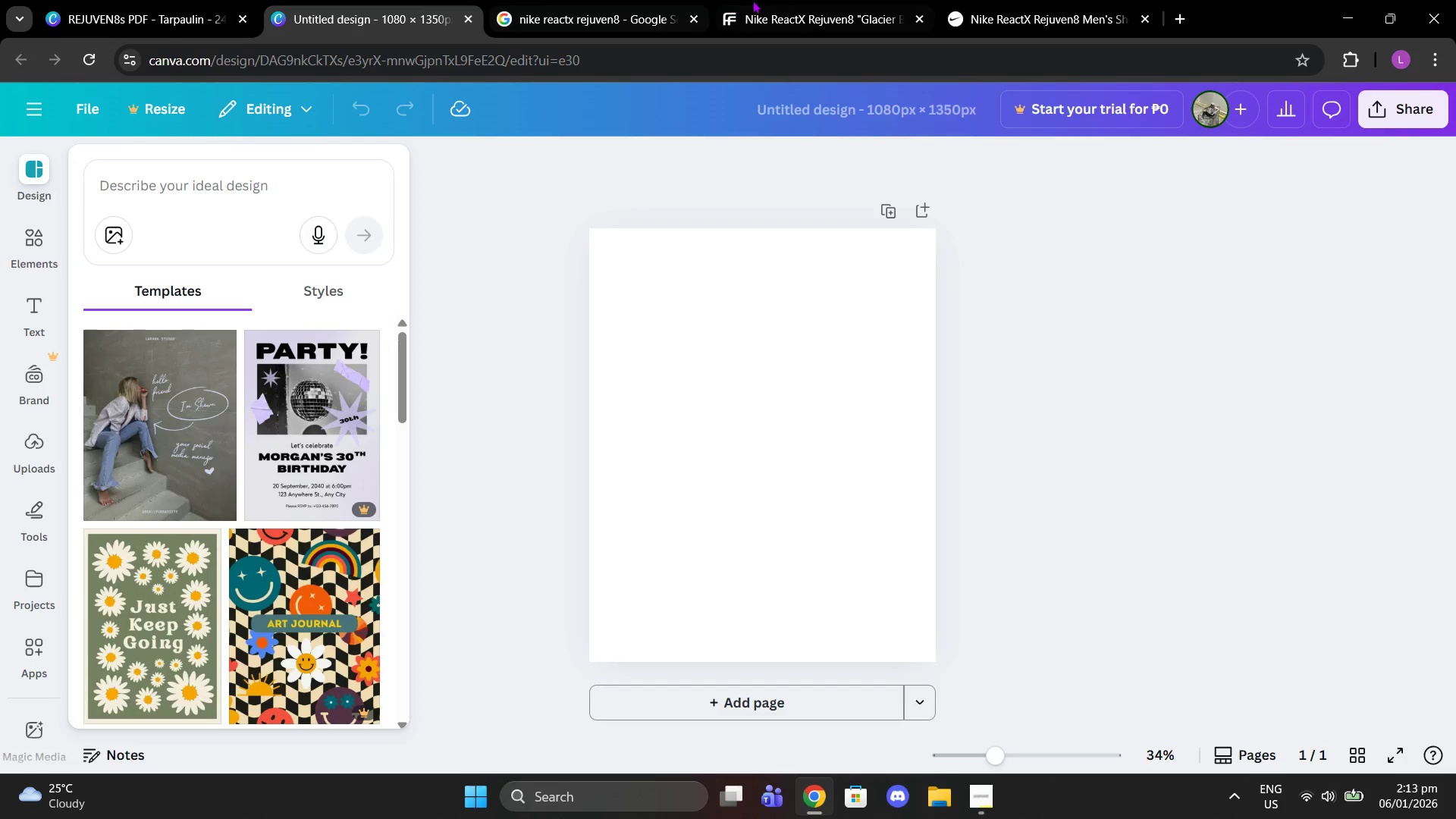 
left_click([795, 0])
 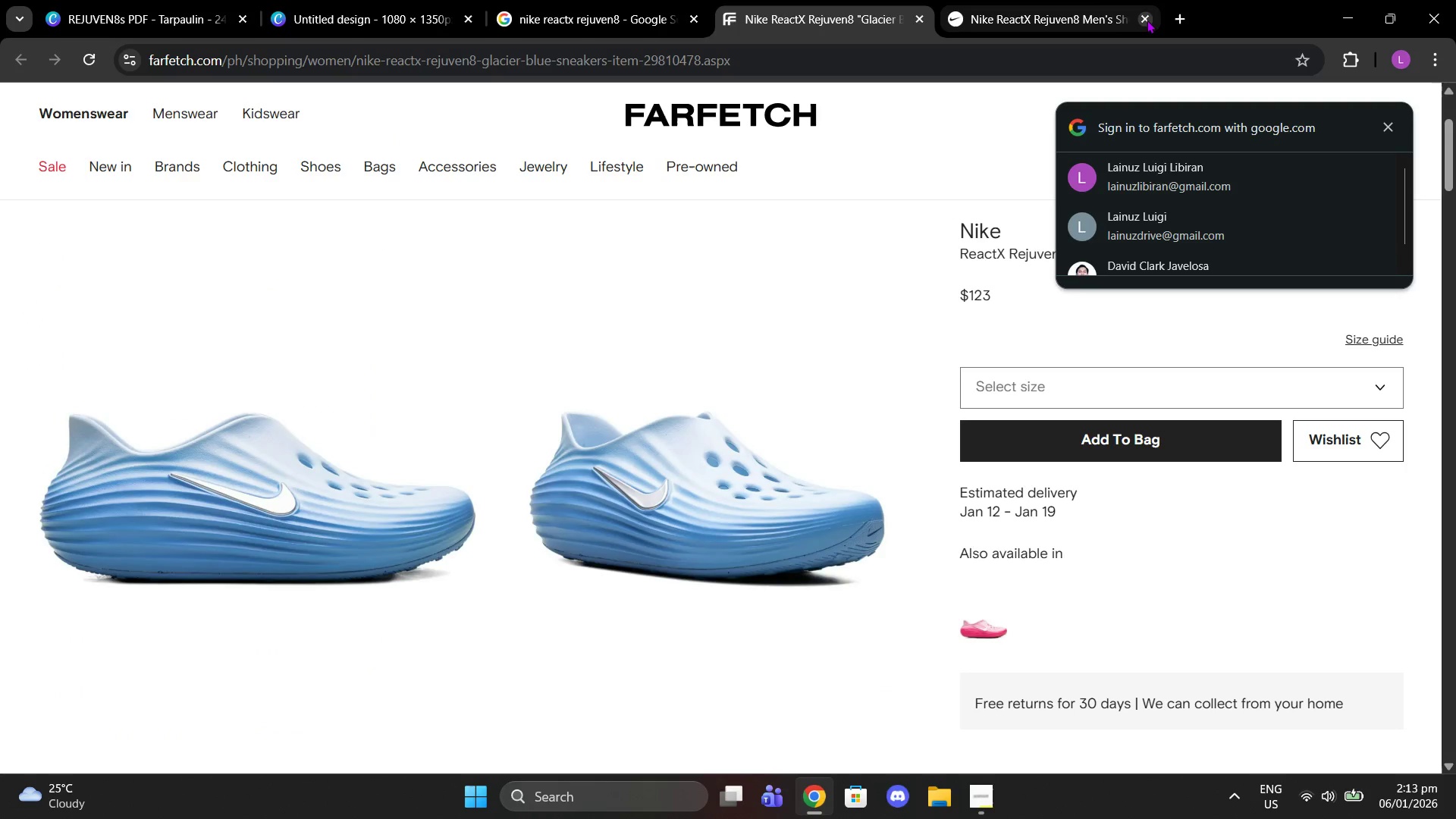 
left_click([1068, 14])
 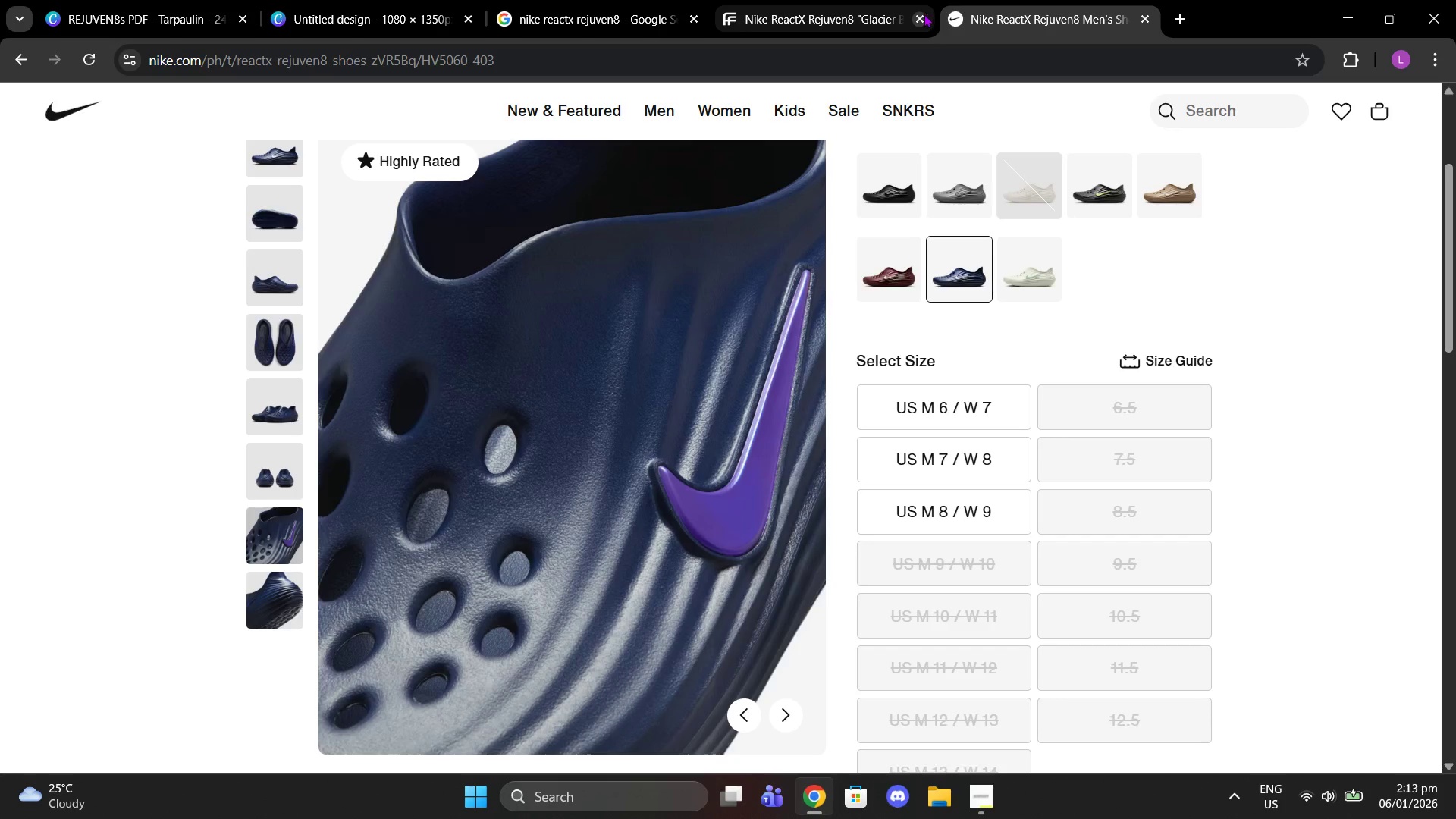 
left_click([921, 14])
 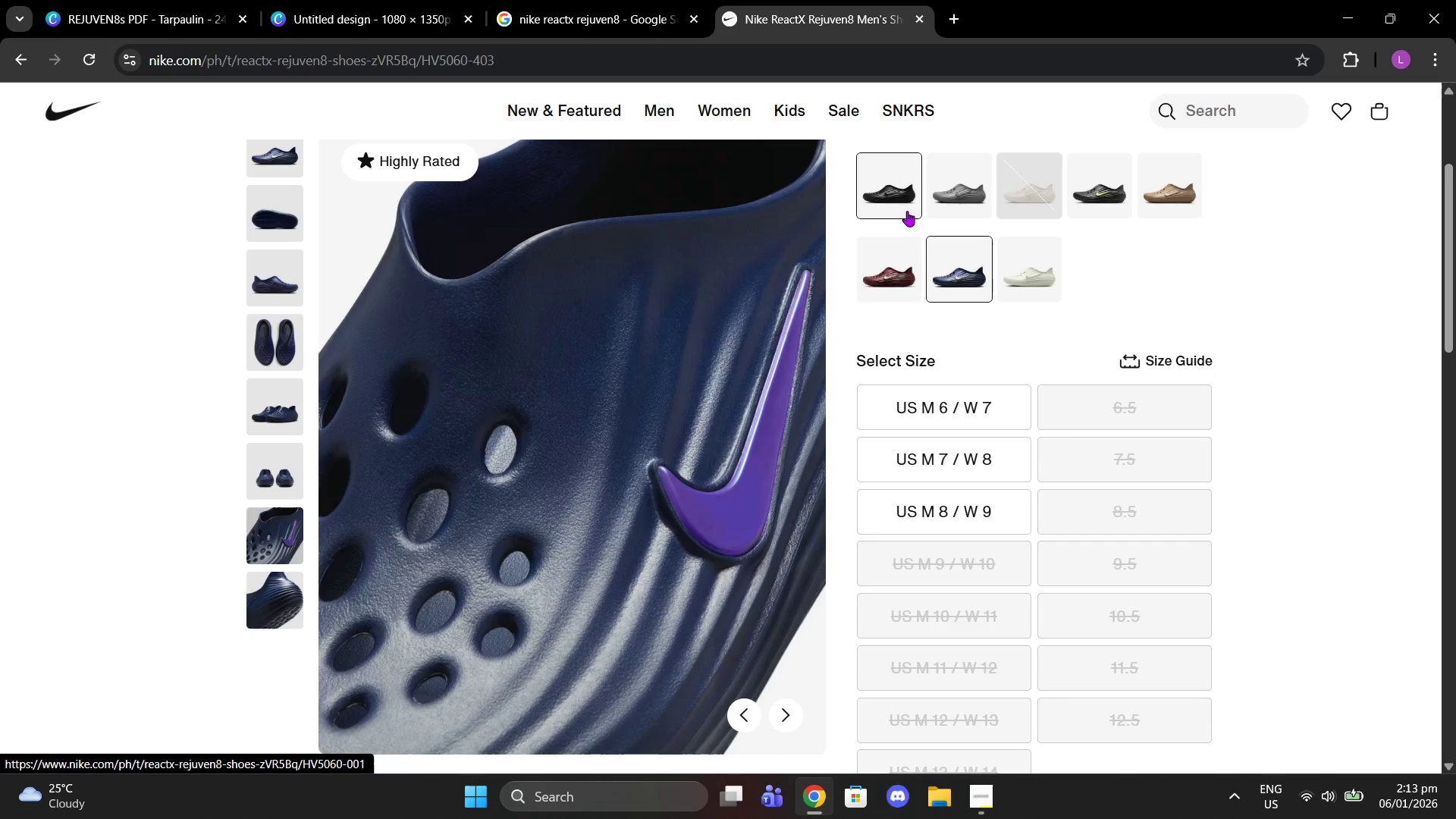 
left_click([883, 295])
 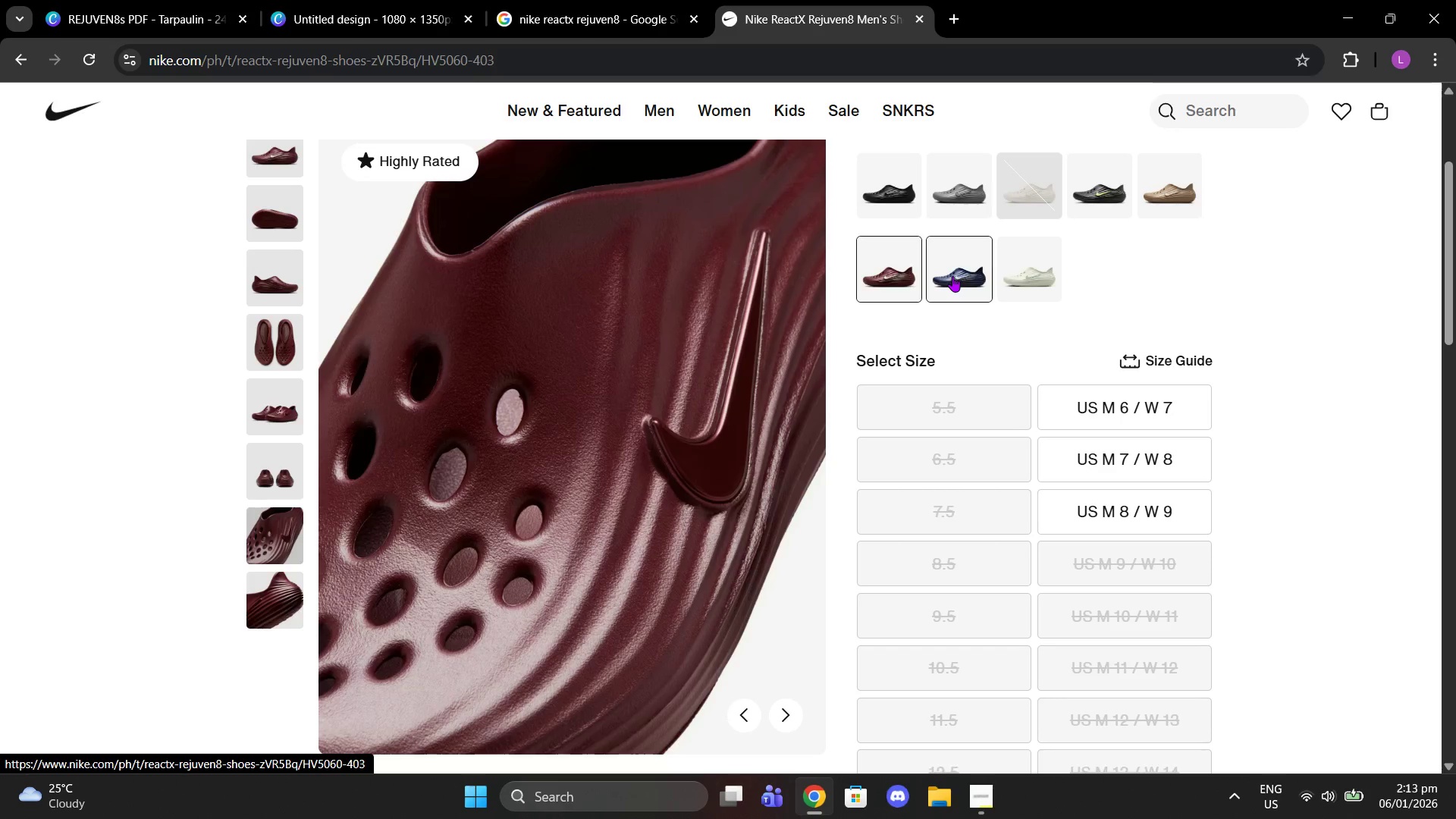 
left_click([297, 254])
 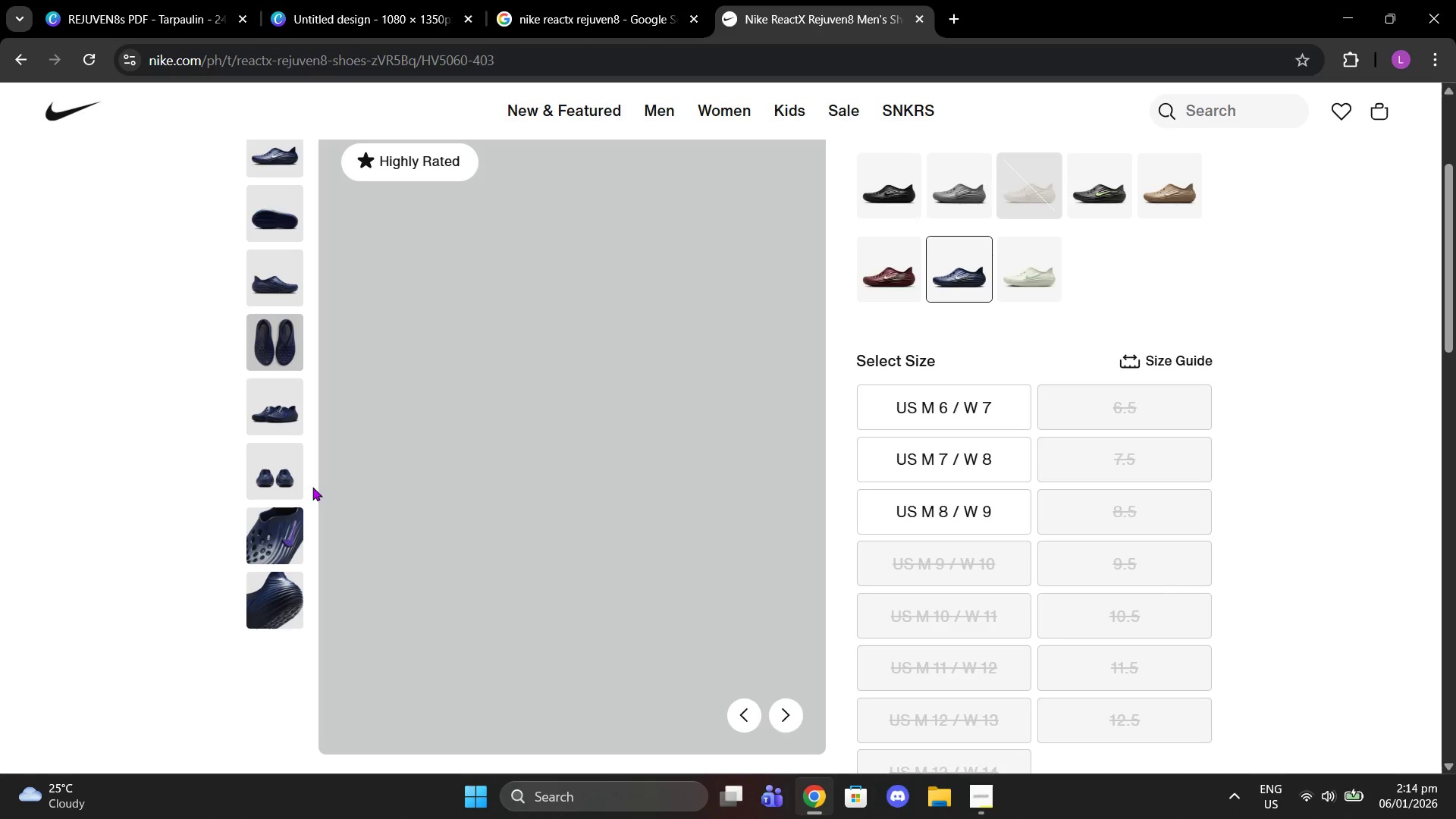 
left_click([278, 590])
 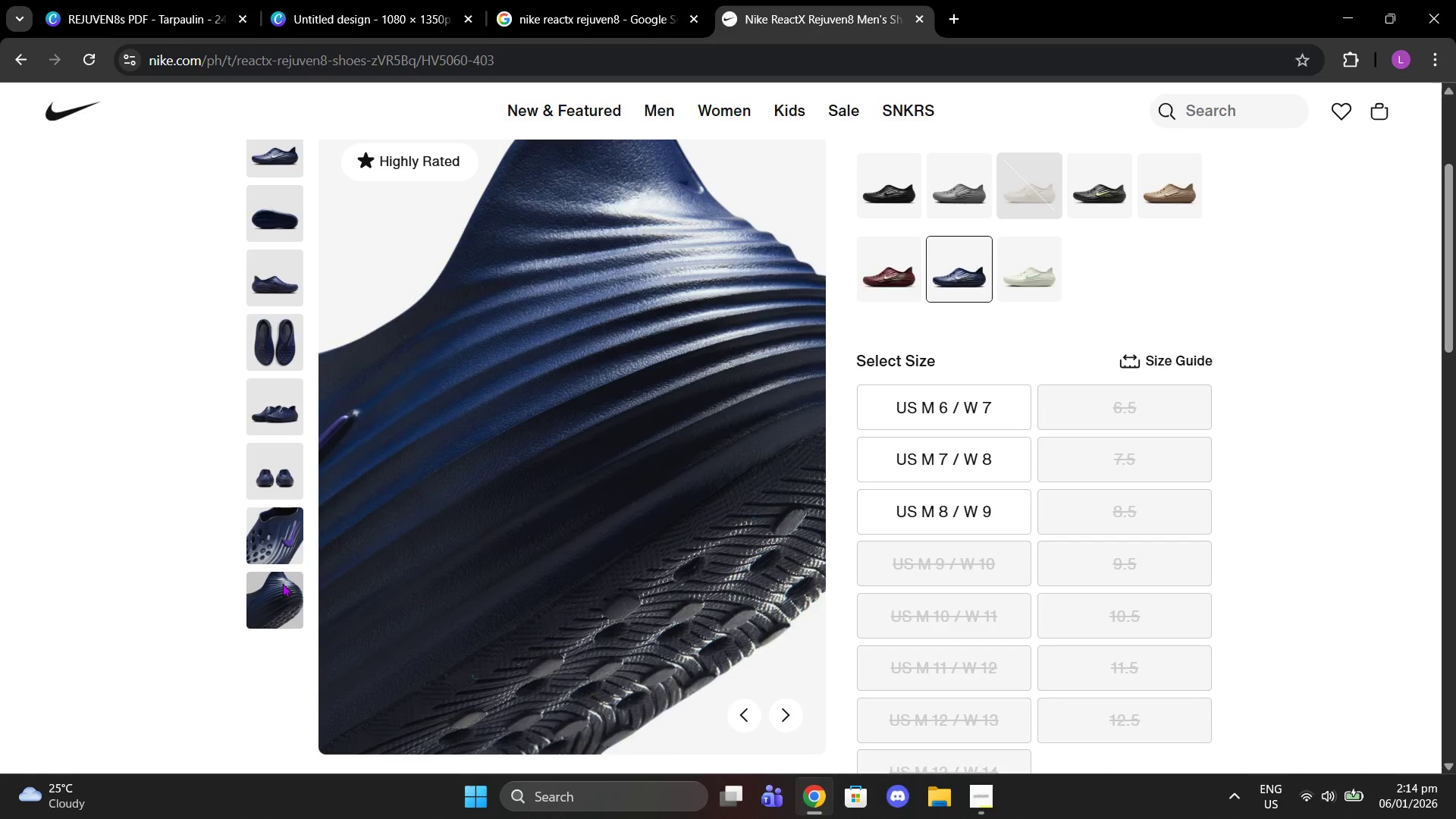 
right_click([559, 422])
 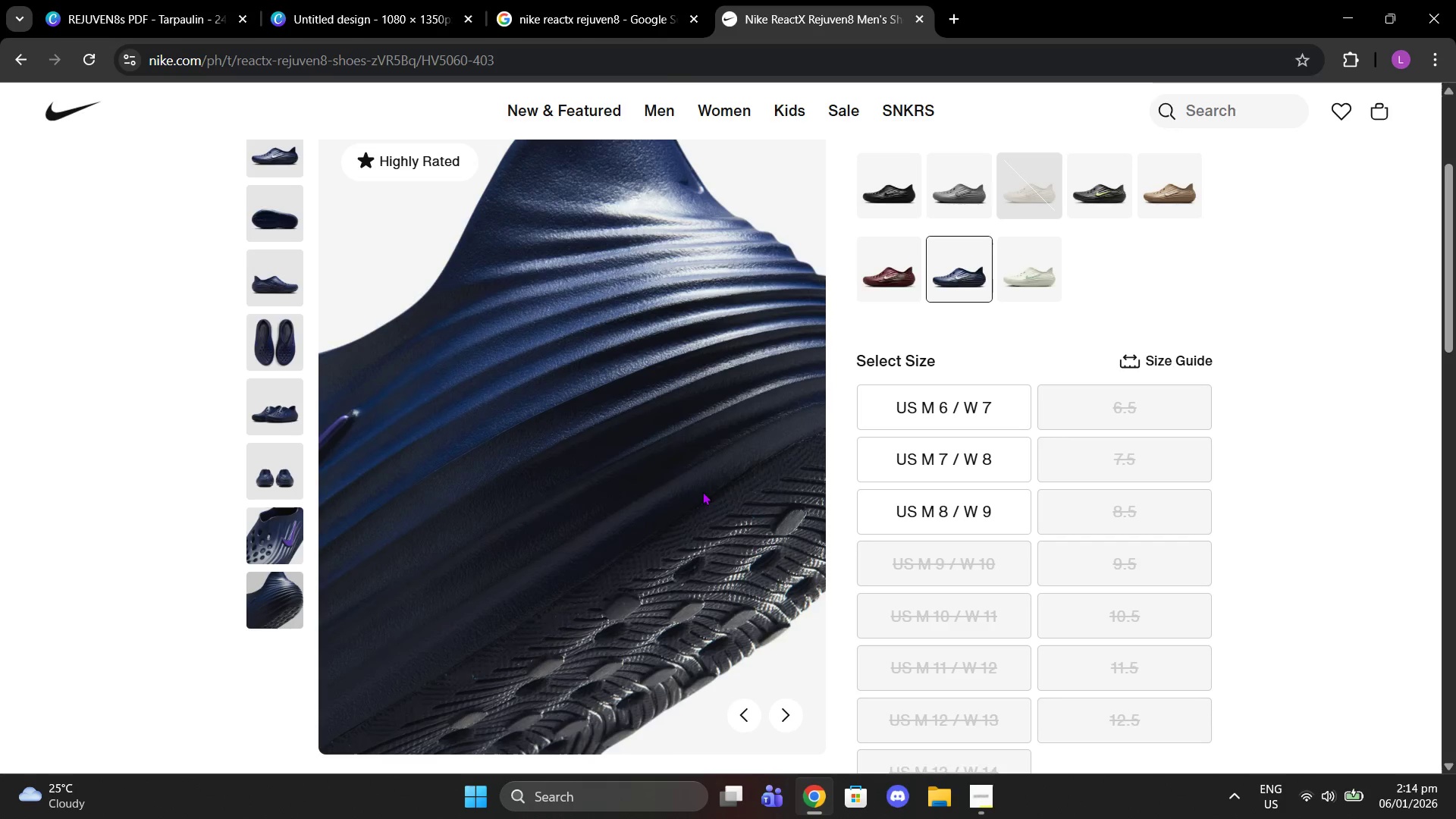 
double_click([309, 0])
 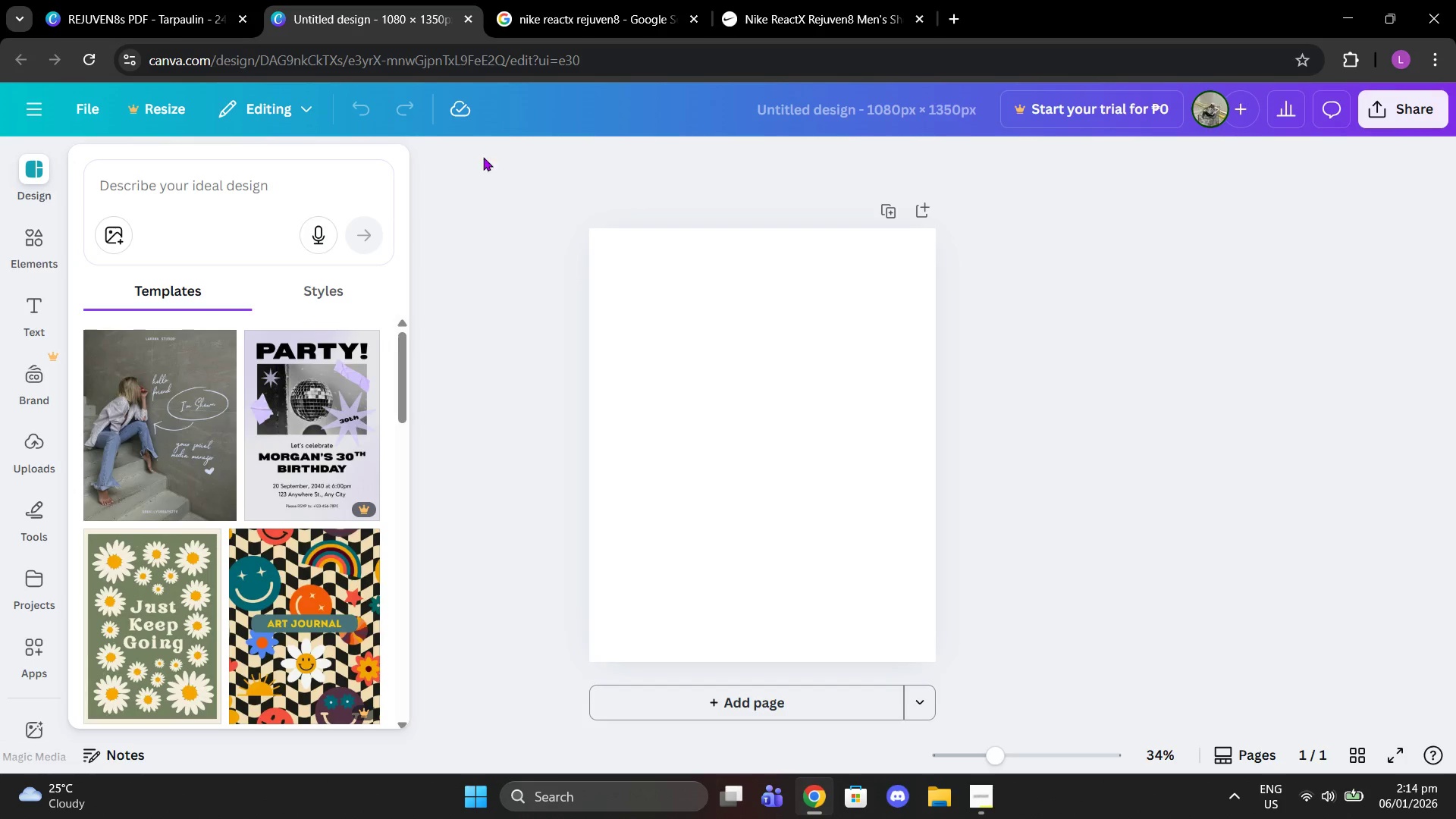 
left_click([177, 0])
 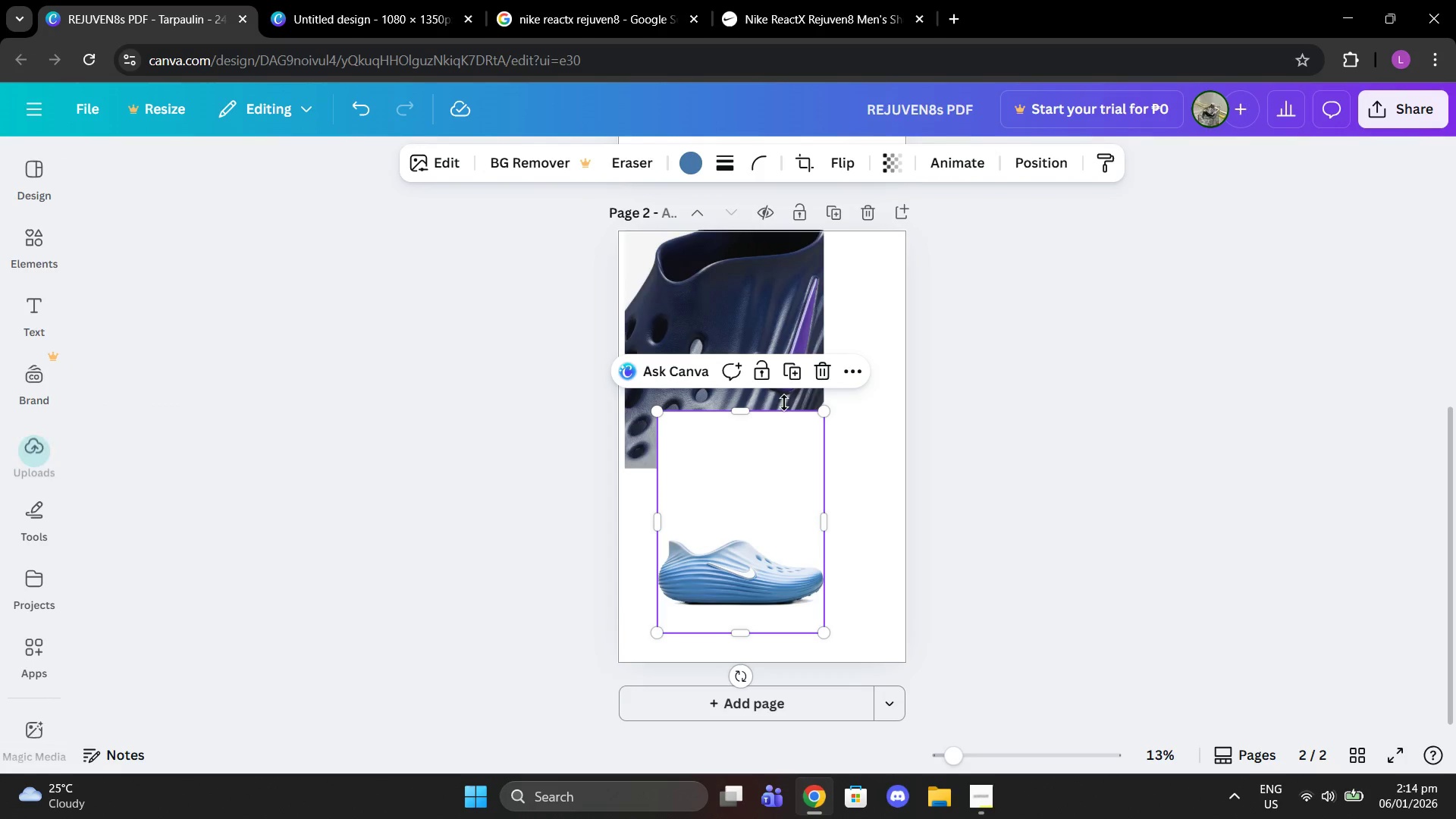 
left_click([823, 372])
 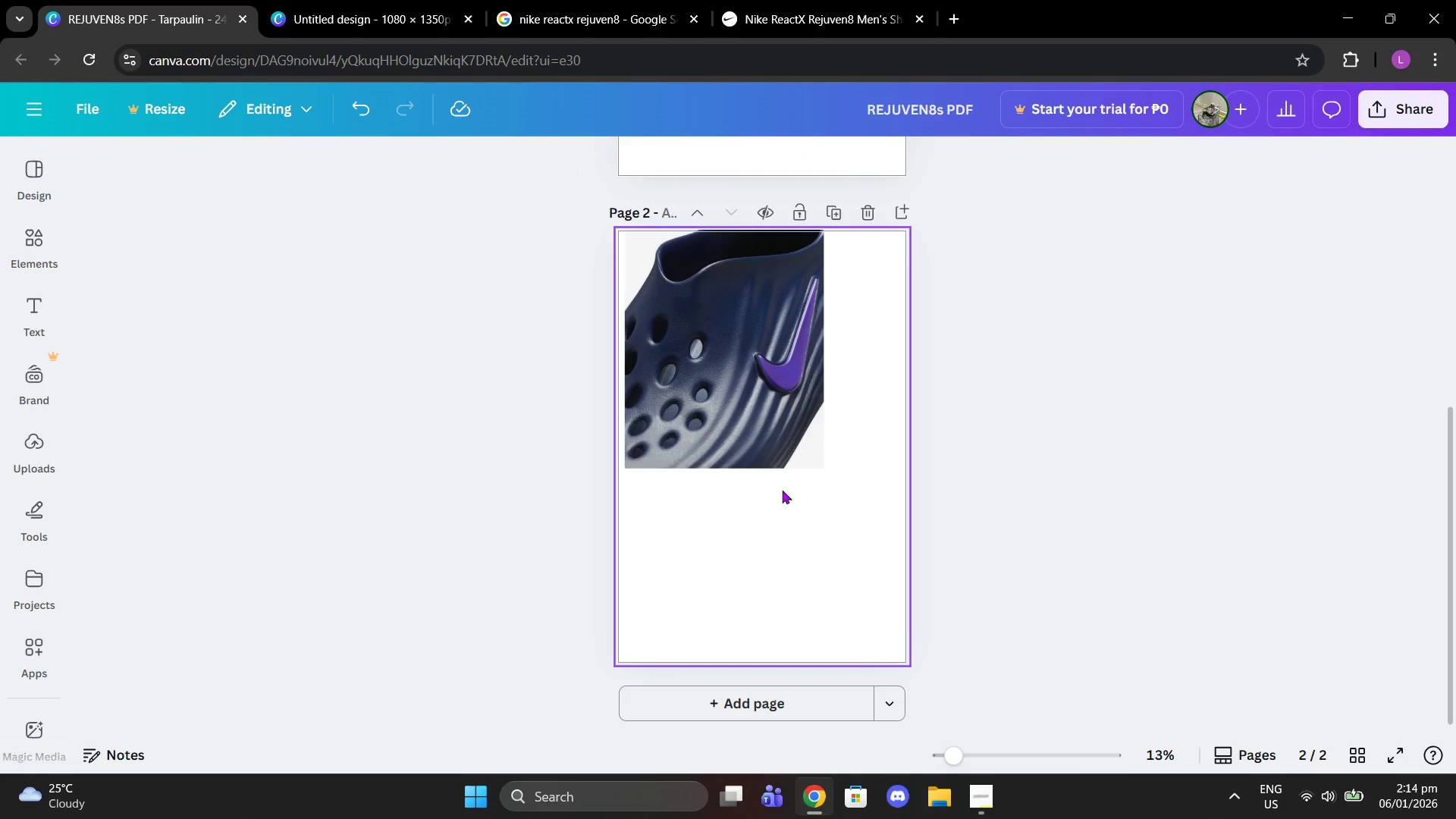 
key(Control+V)
 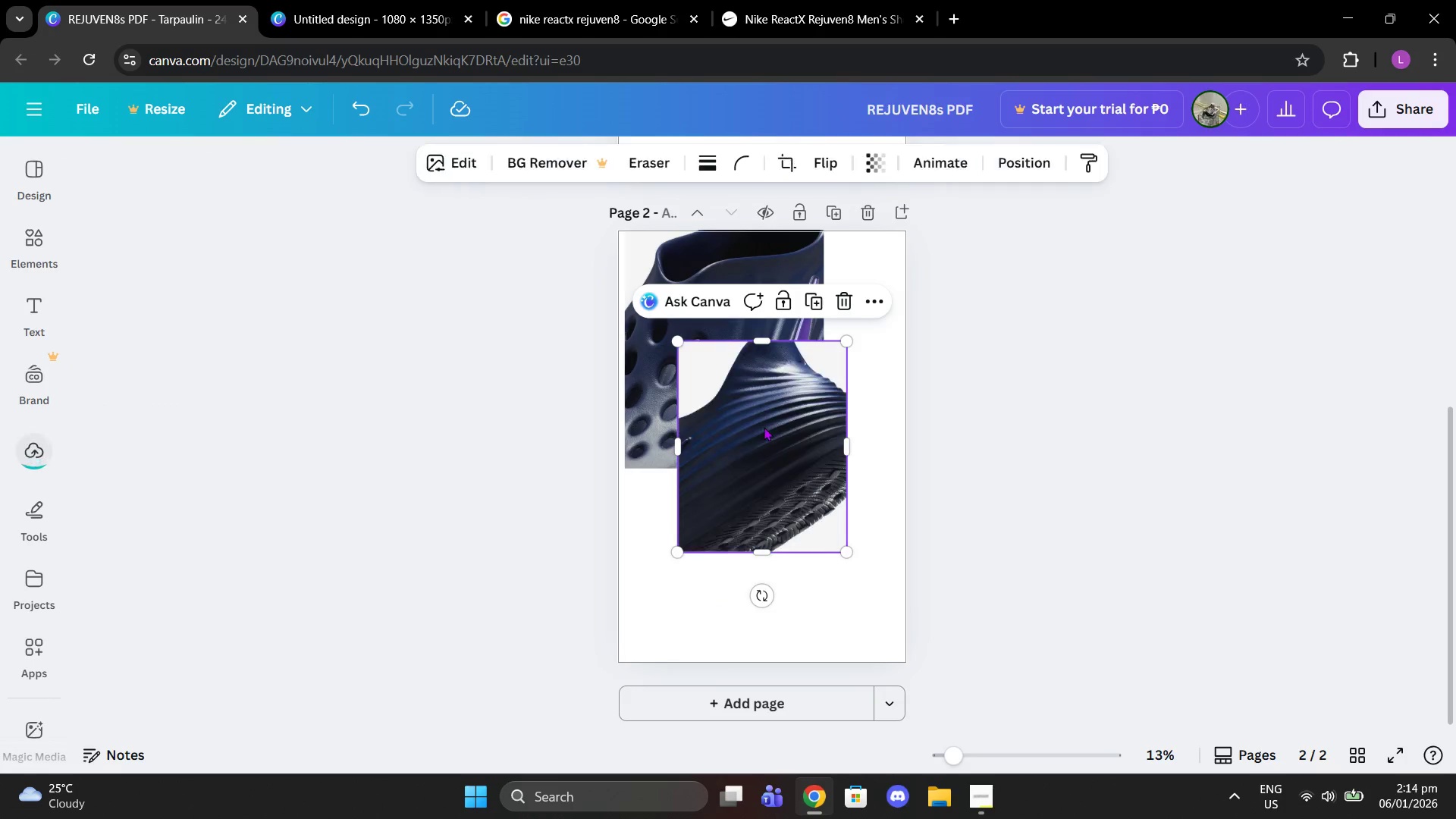 
left_click_drag(start_coordinate=[761, 425], to_coordinate=[816, 530])
 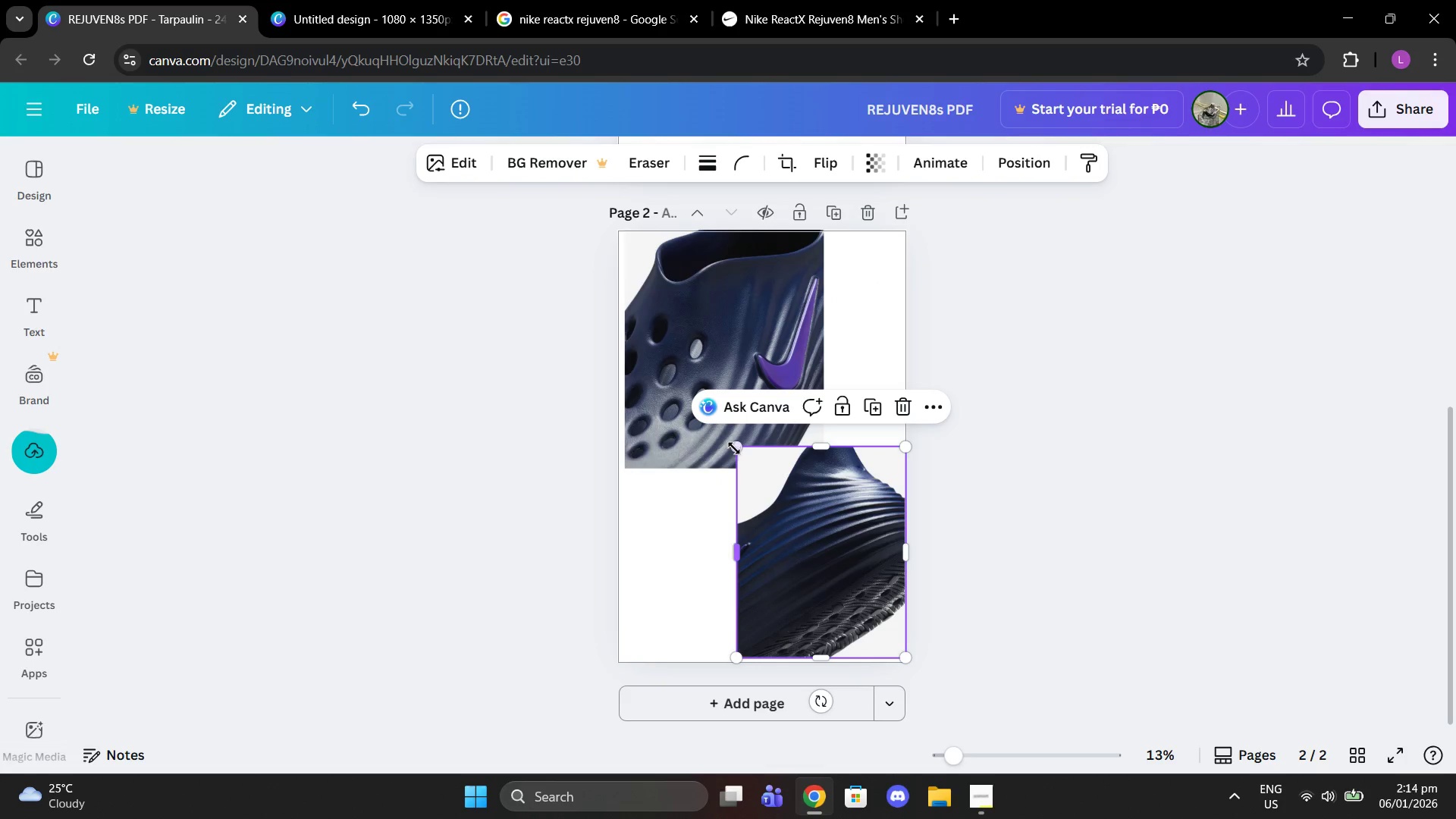 
left_click_drag(start_coordinate=[736, 444], to_coordinate=[683, 397])
 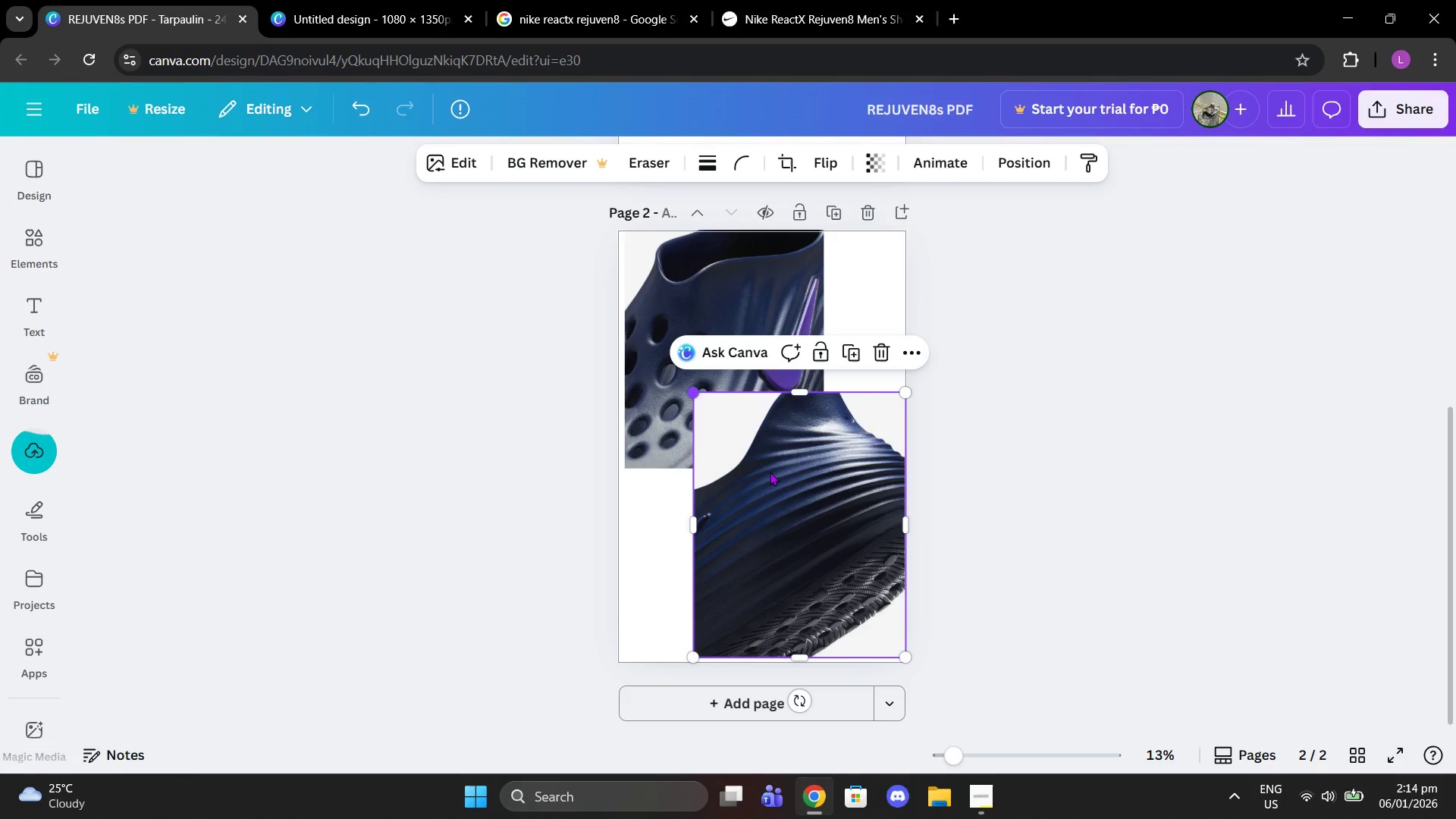 
left_click_drag(start_coordinate=[770, 472], to_coordinate=[777, 475])
 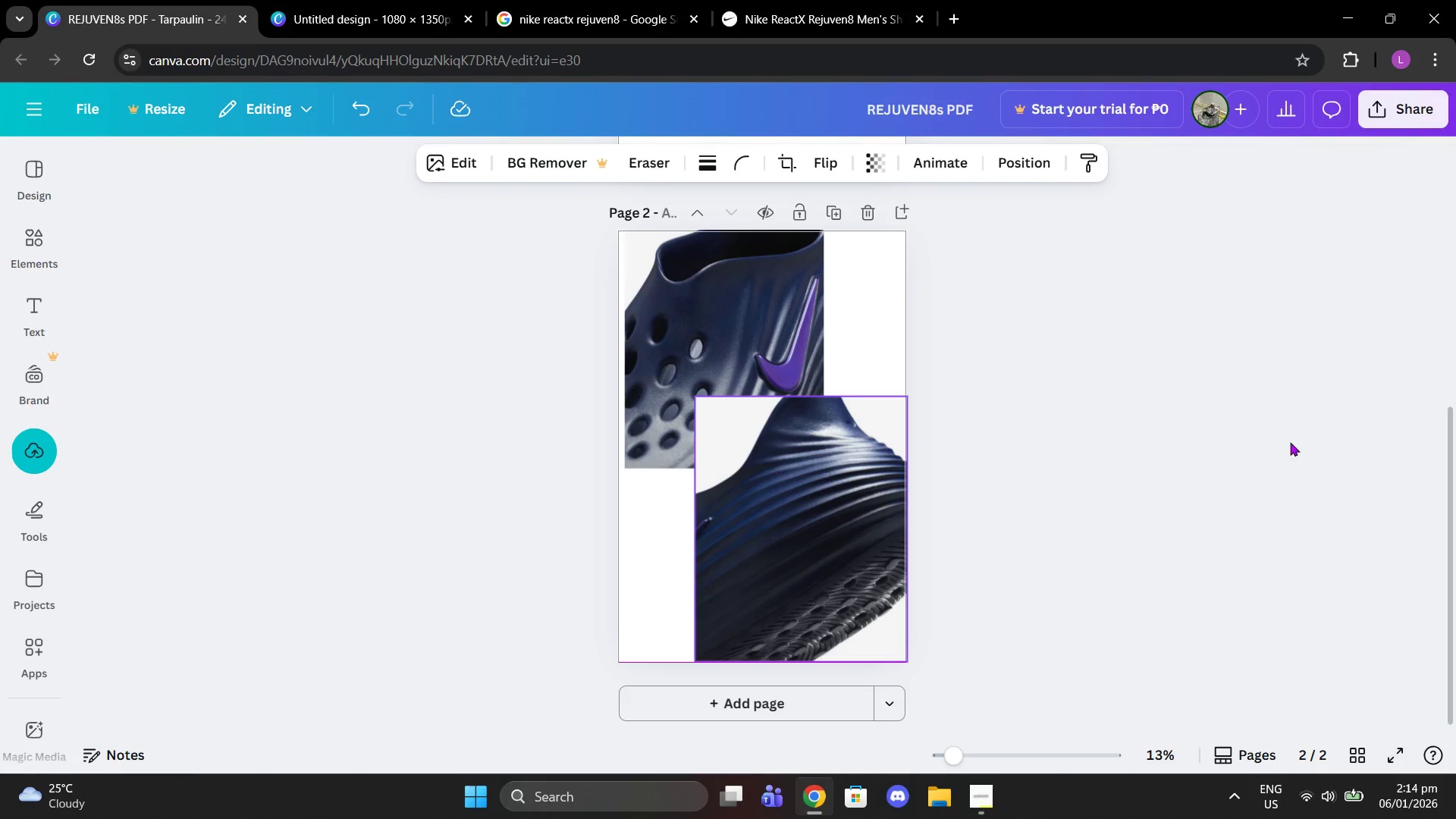 
left_click([1290, 442])
 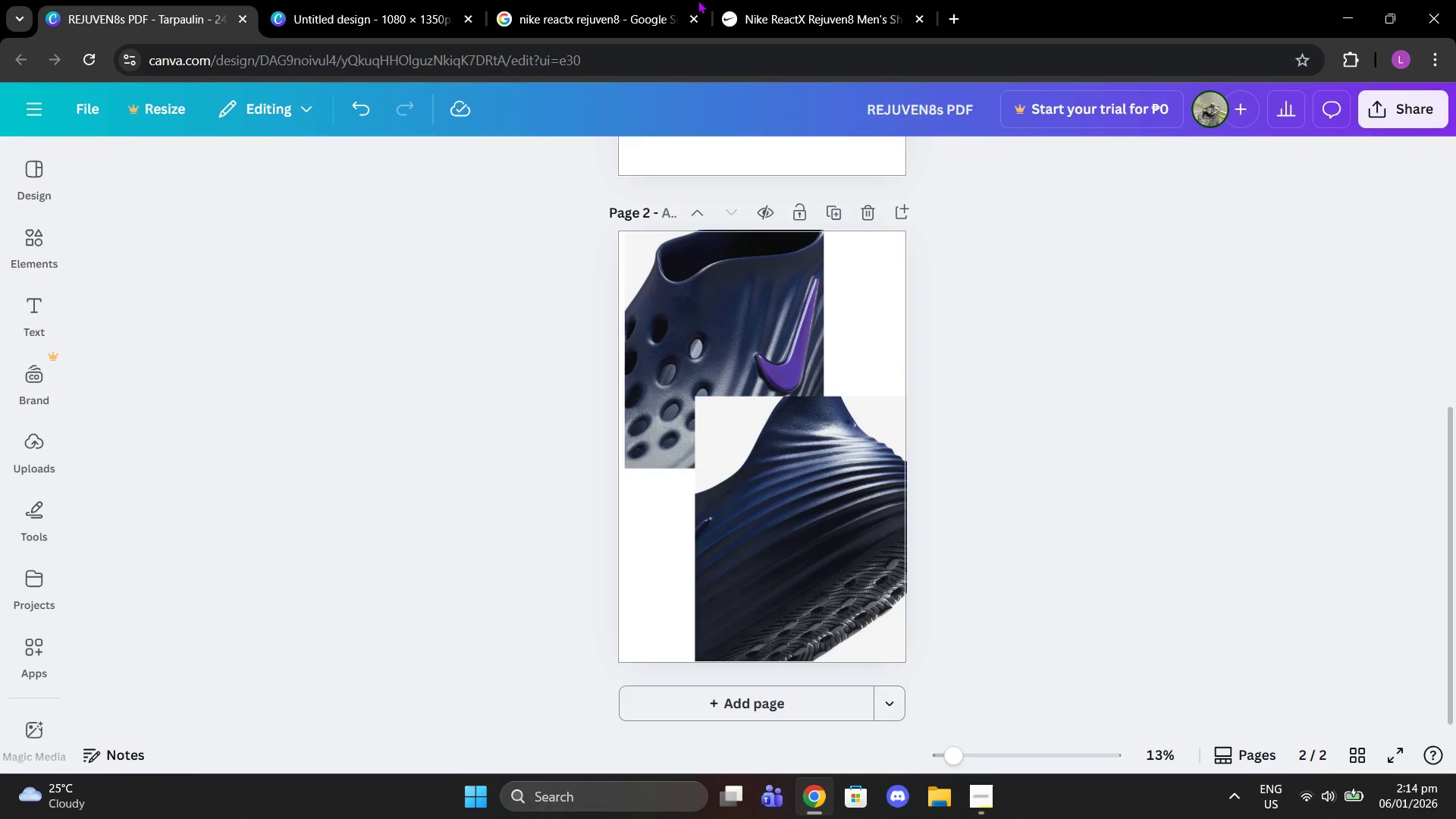 
left_click([748, 0])
 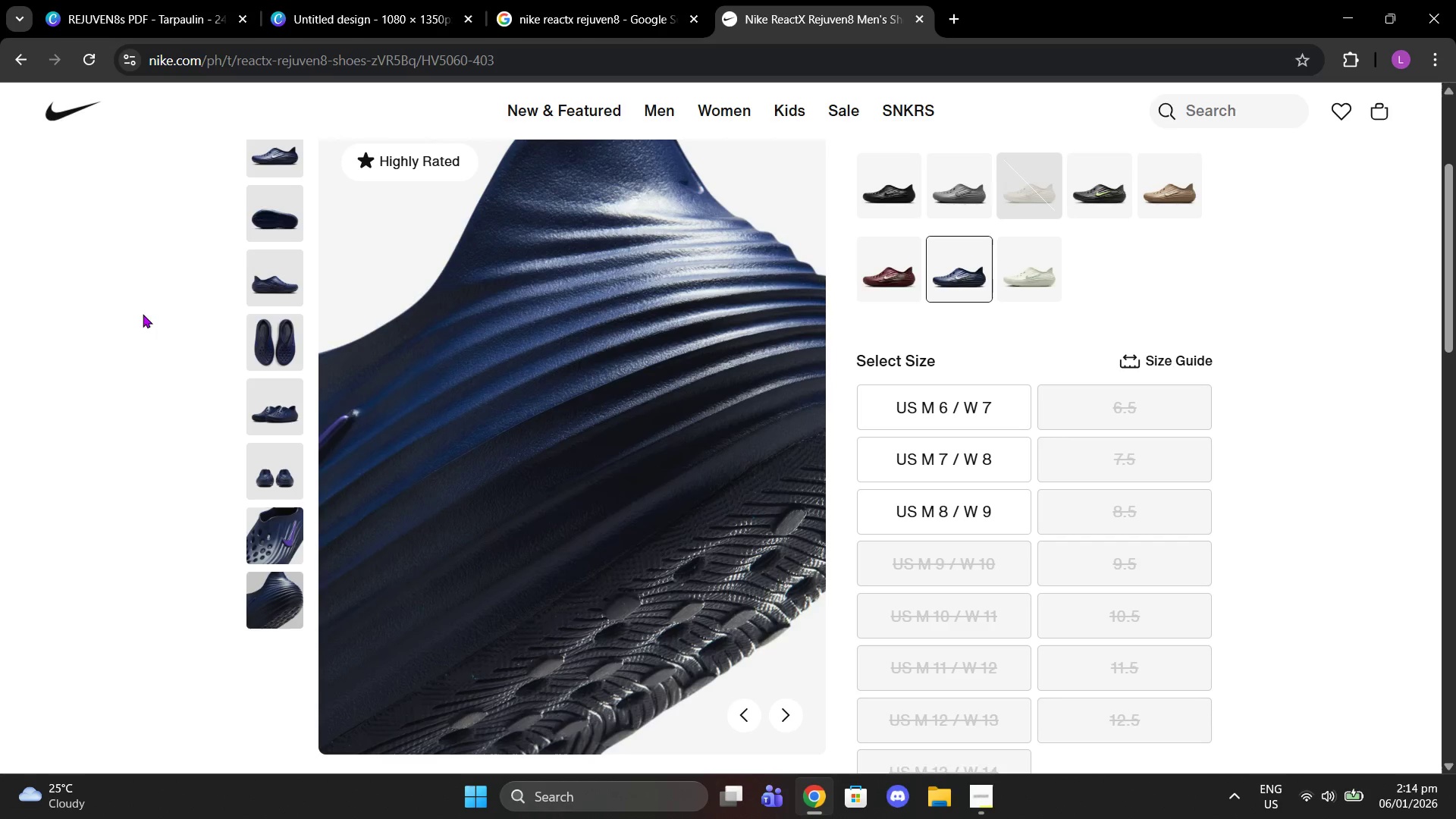 
left_click([271, 169])
 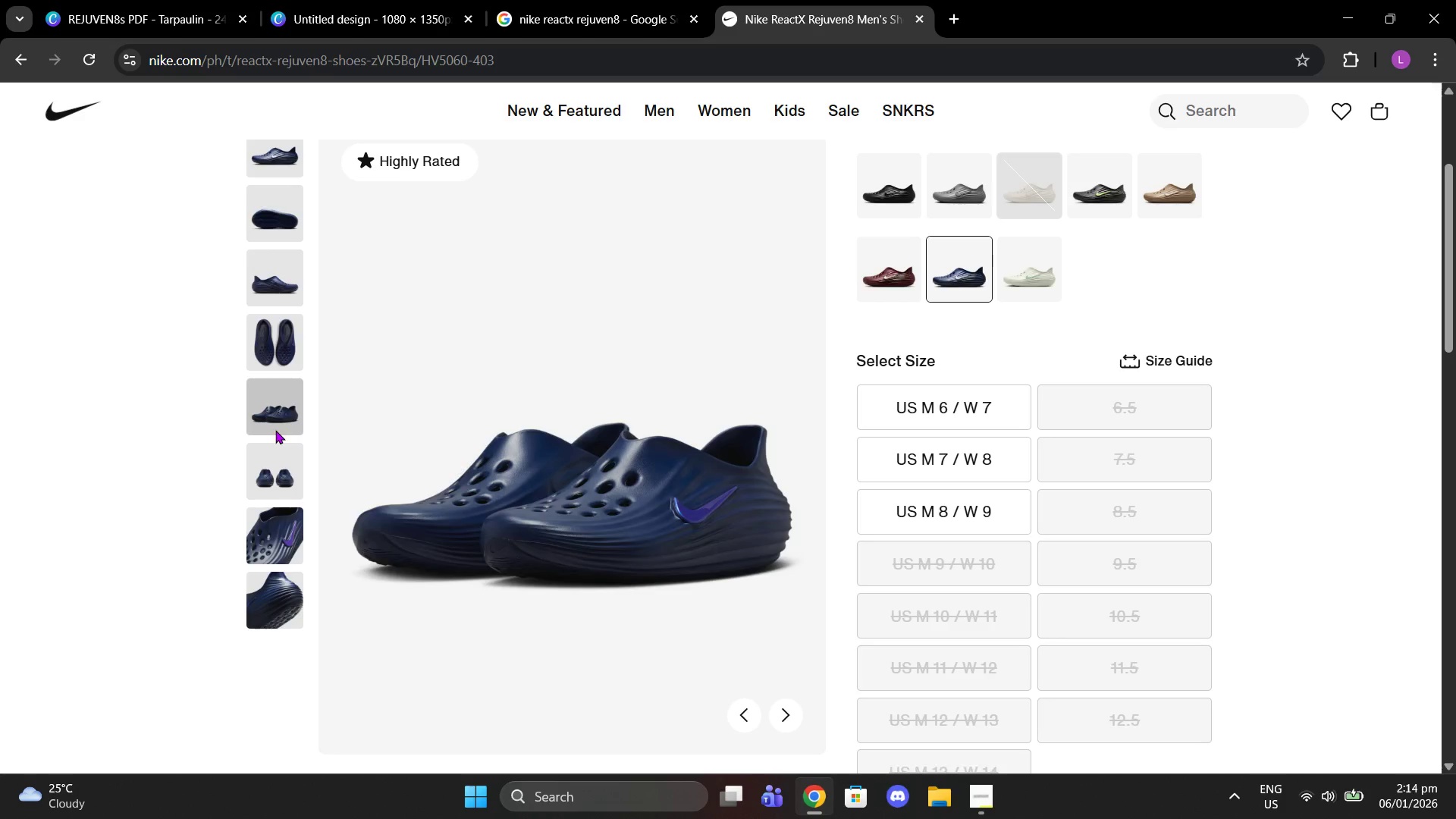 
wait(5.39)
 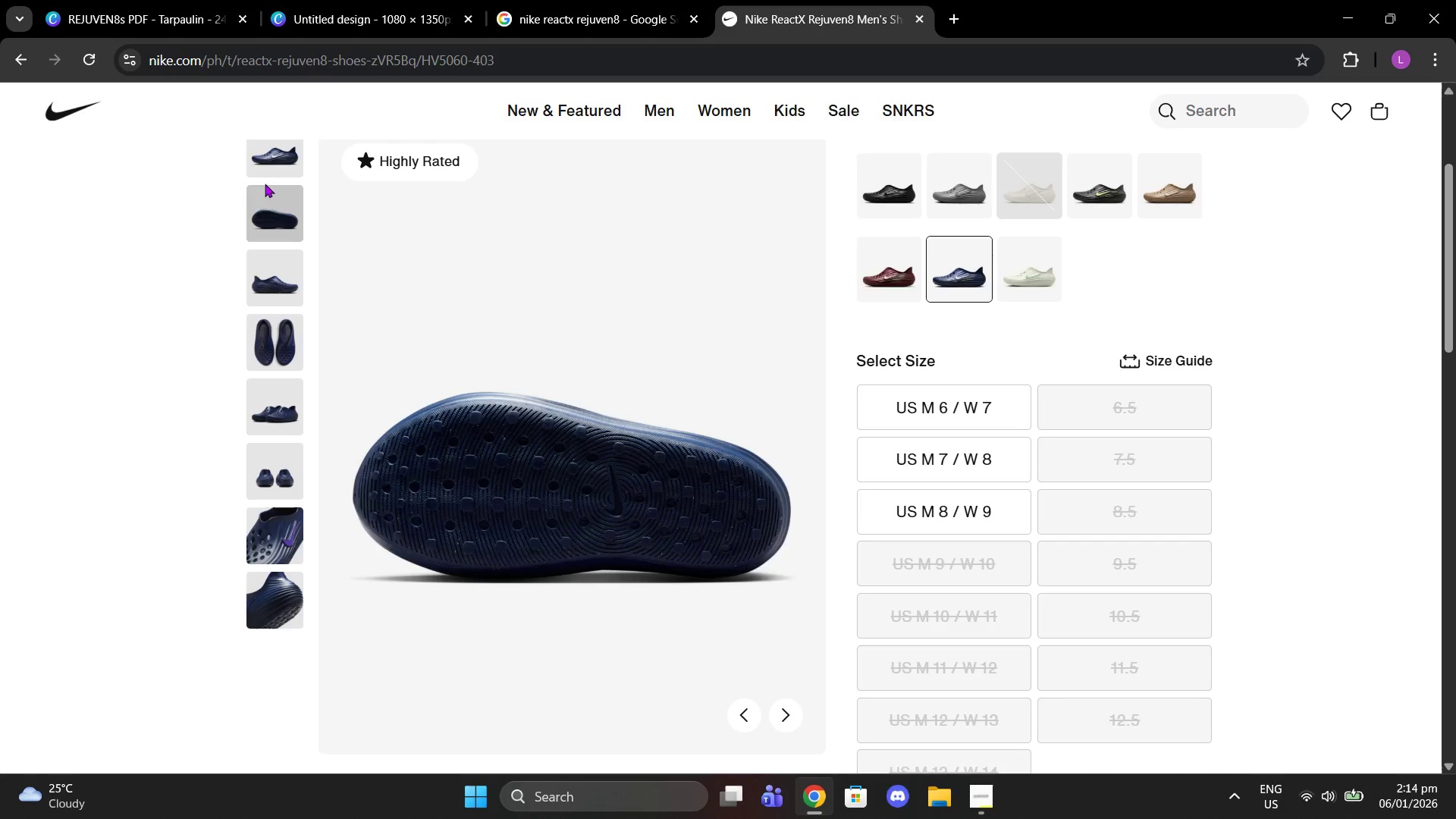 
left_click([280, 170])
 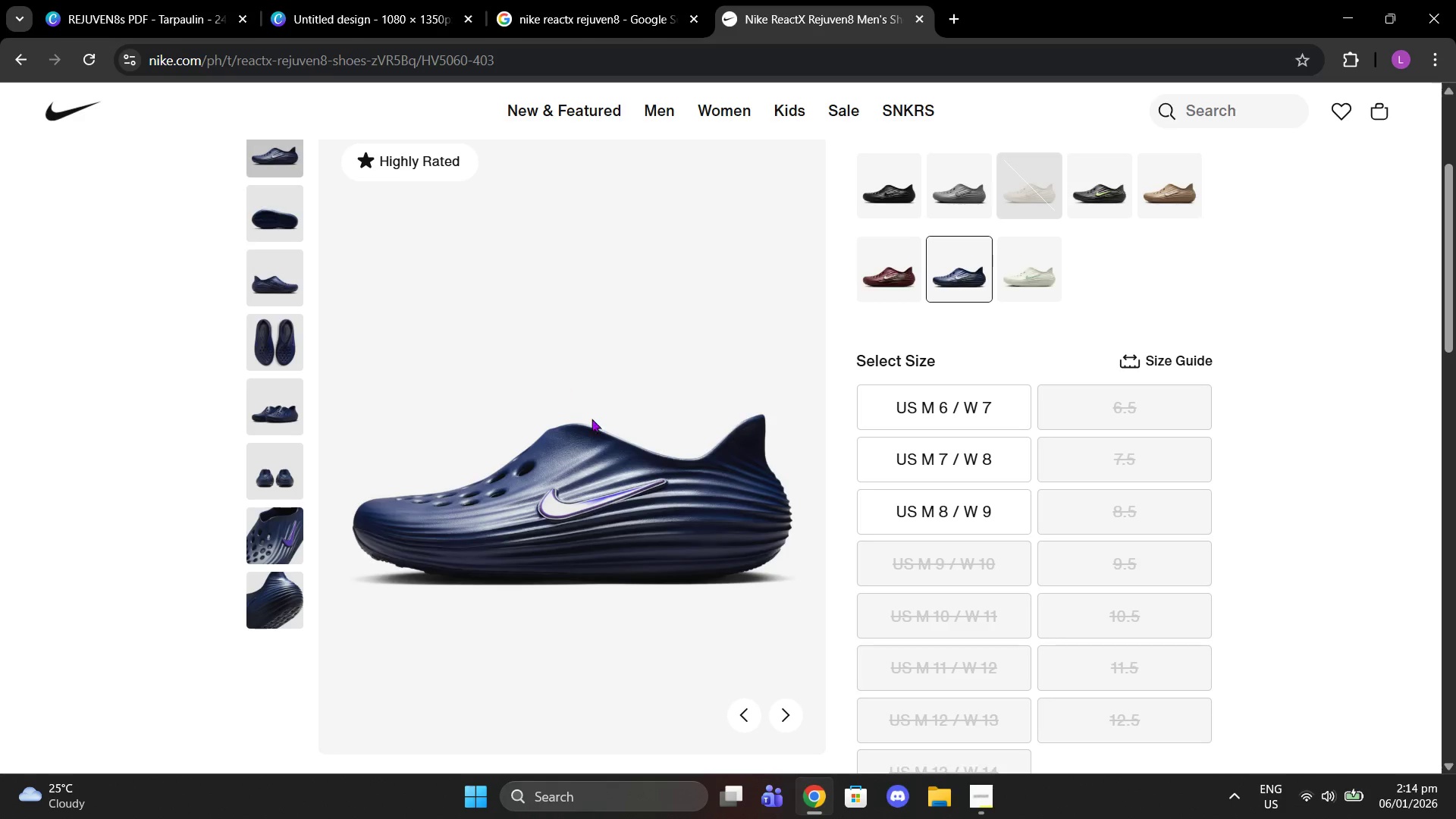 
right_click([592, 420])
 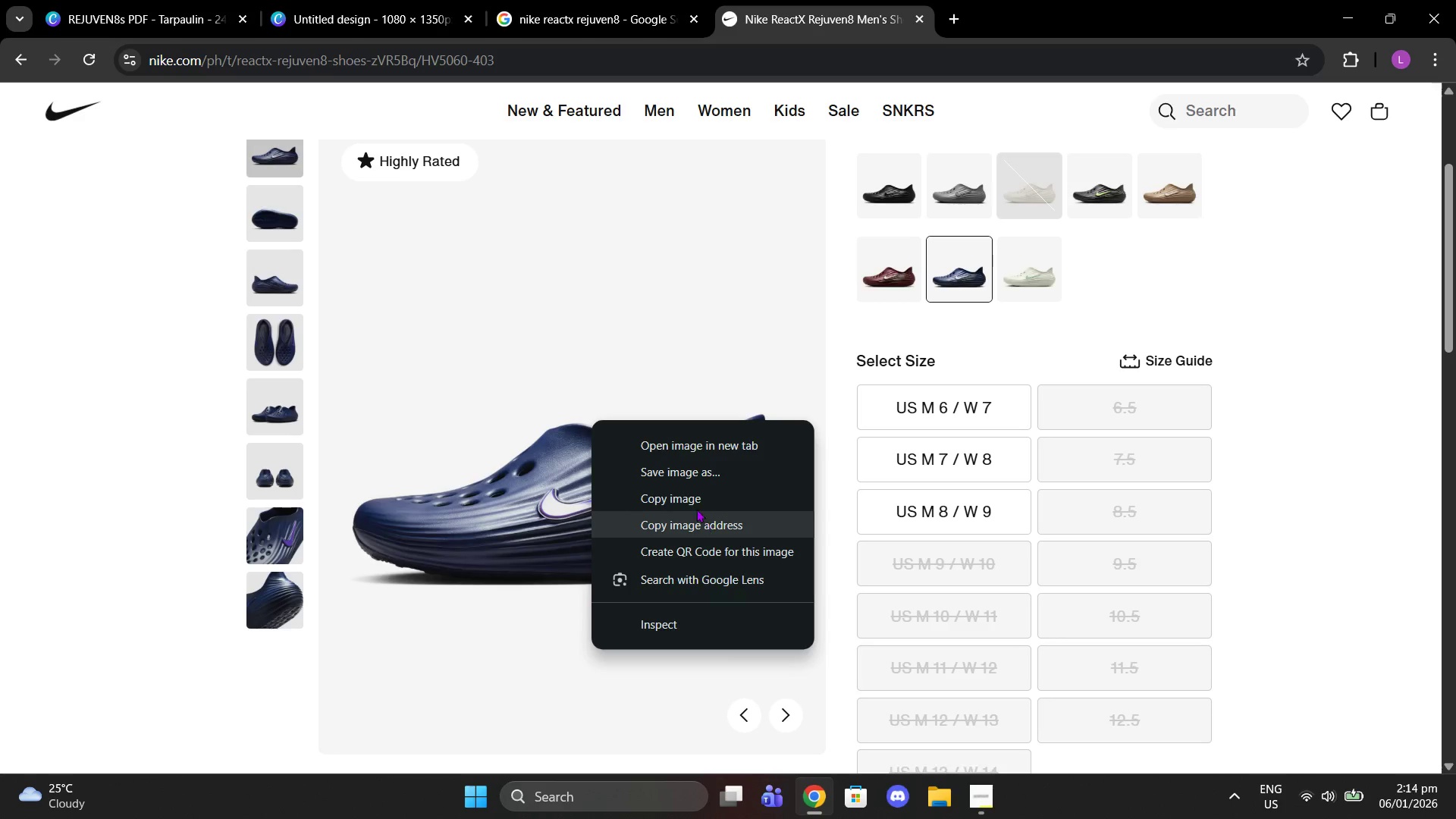 
left_click([689, 499])
 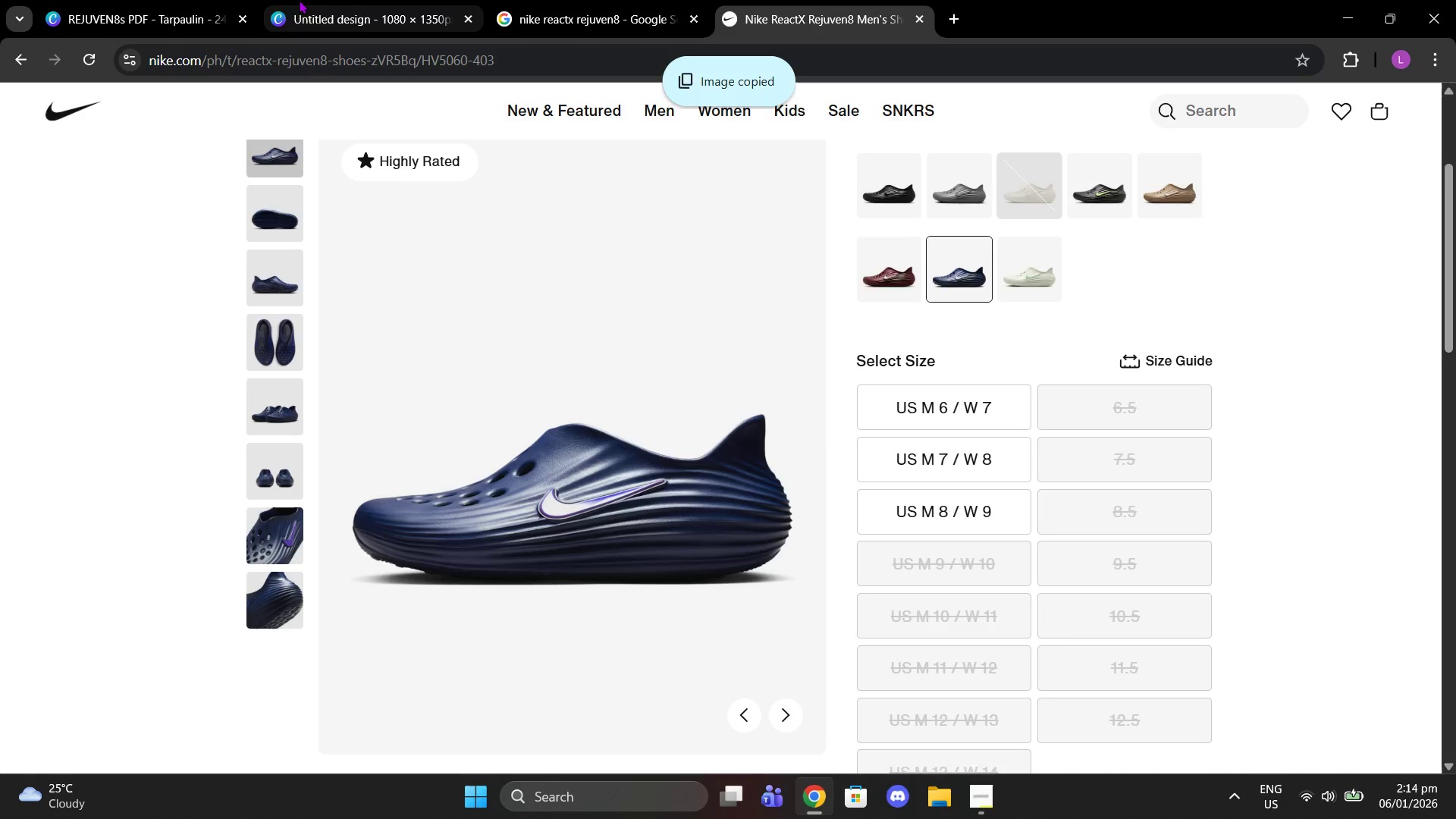 
left_click([245, 0])
 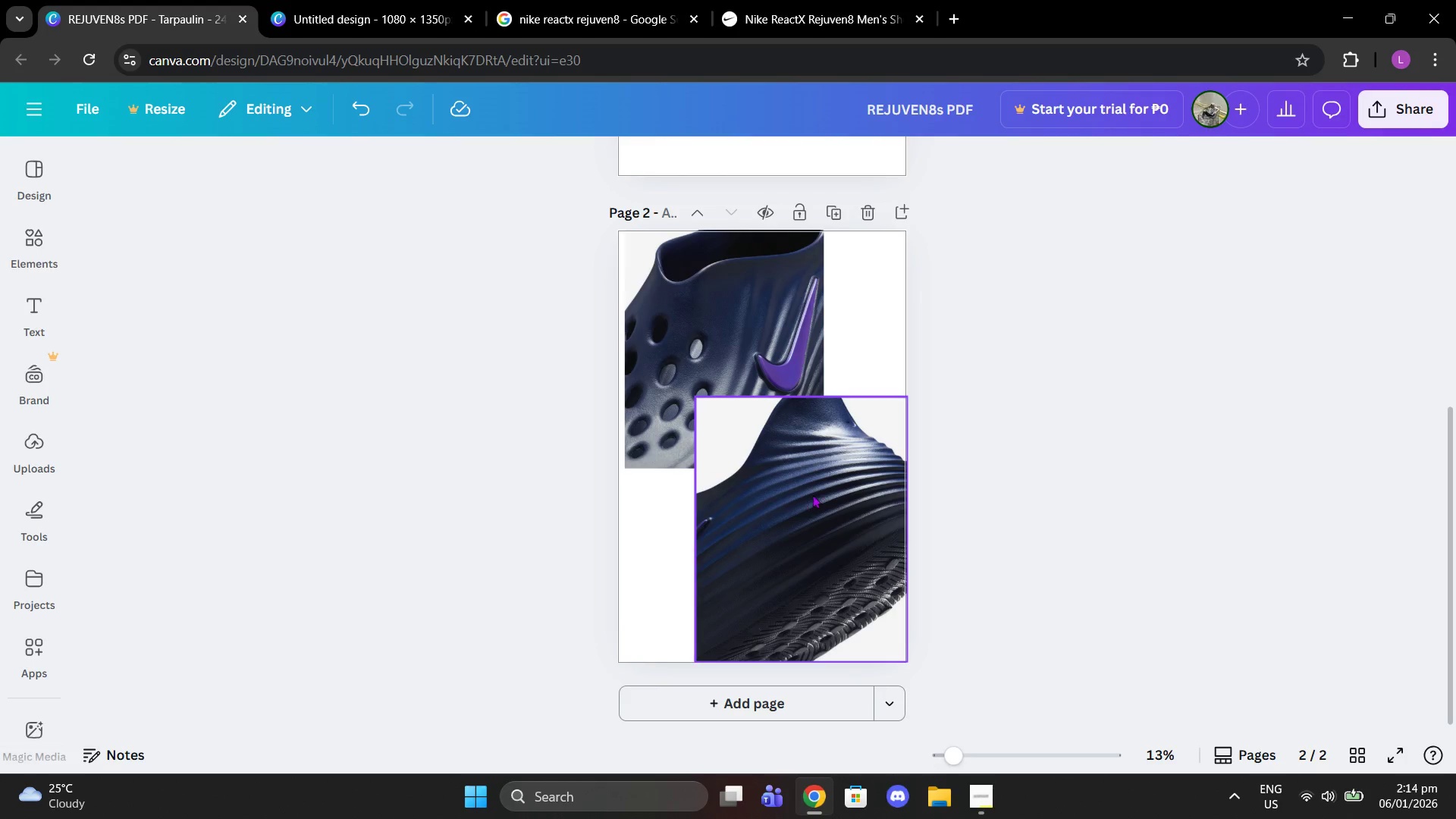 
left_click_drag(start_coordinate=[812, 526], to_coordinate=[855, 498])
 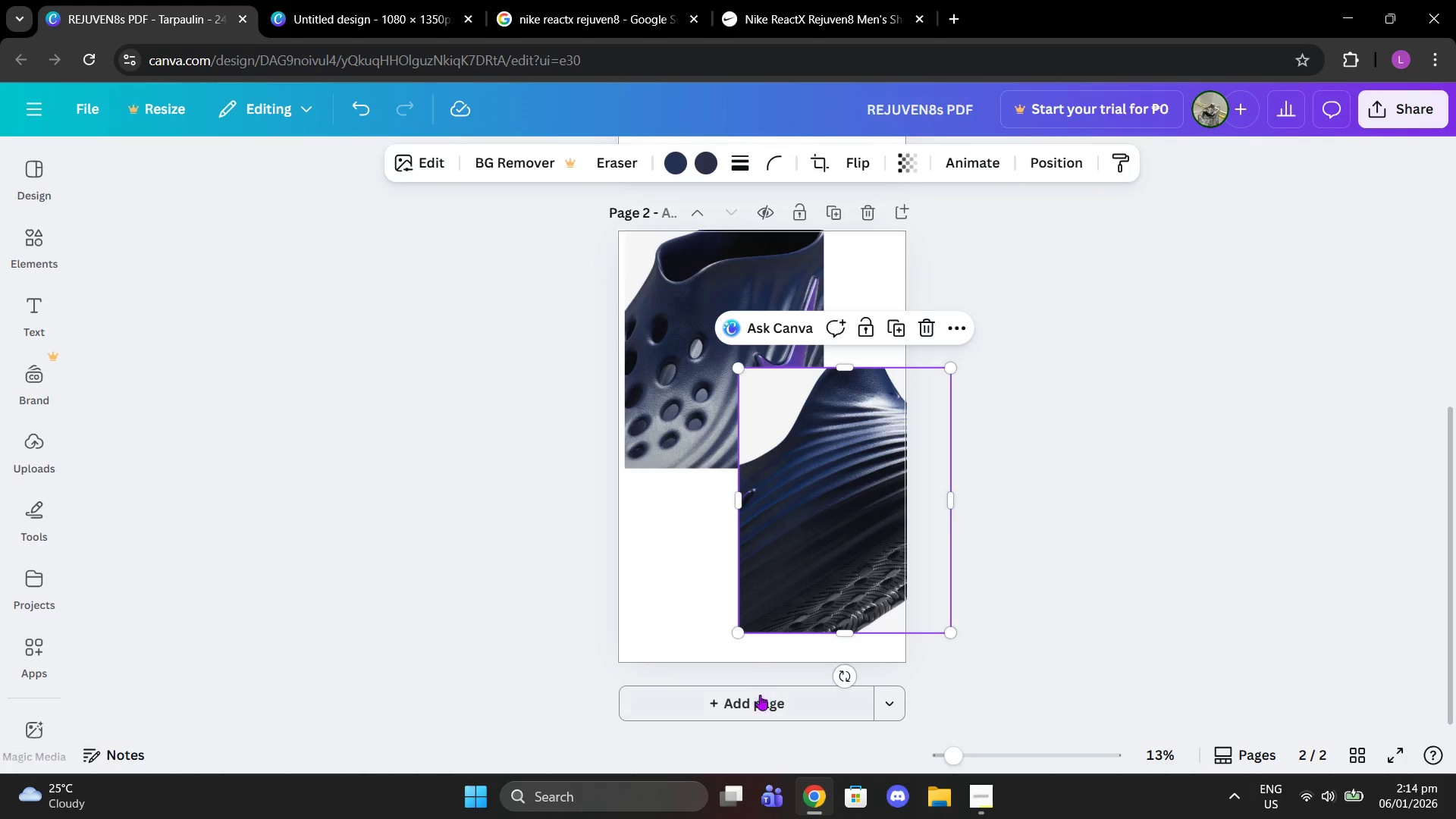 
left_click([760, 701])
 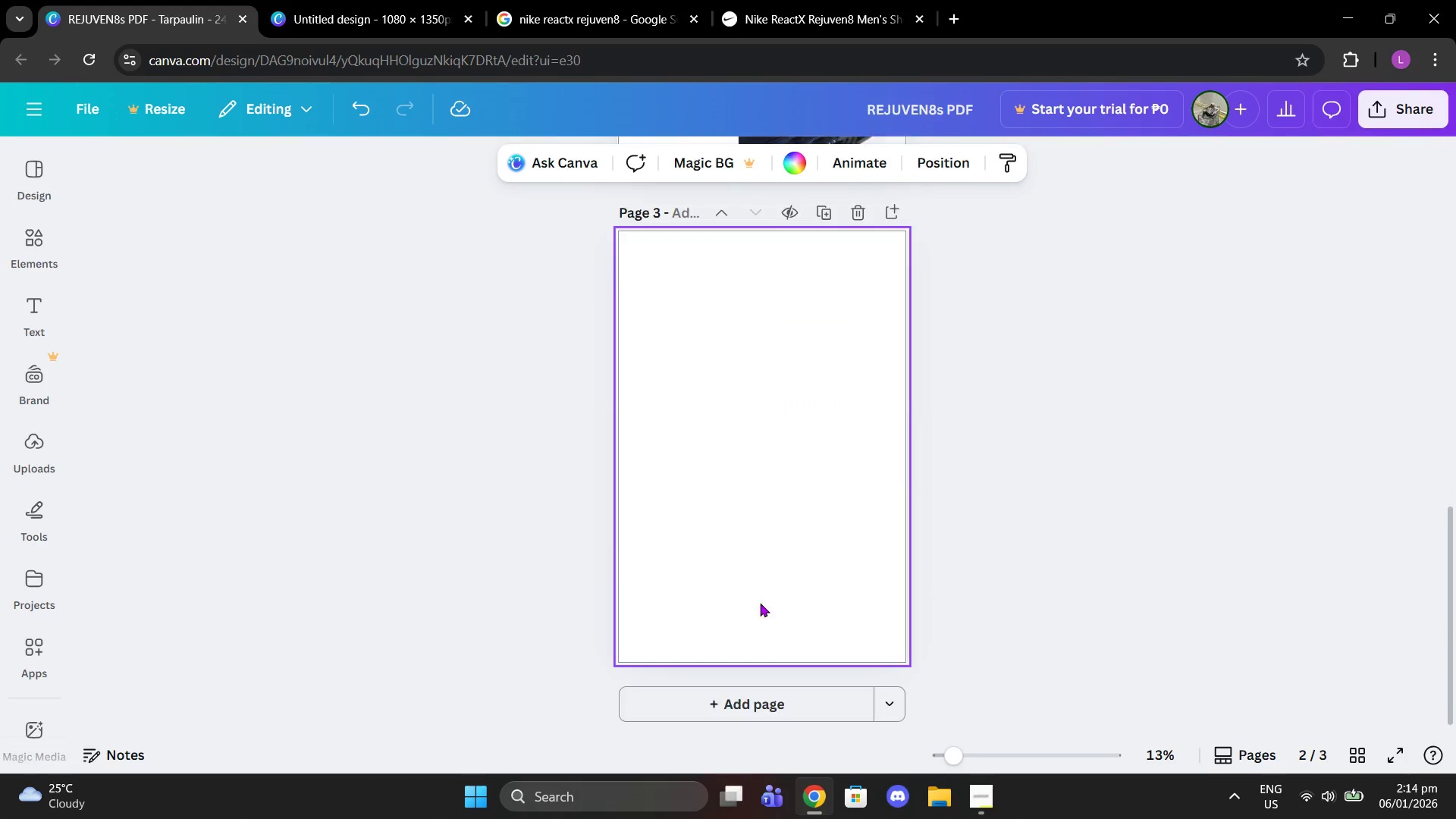 
key(Control+V)
 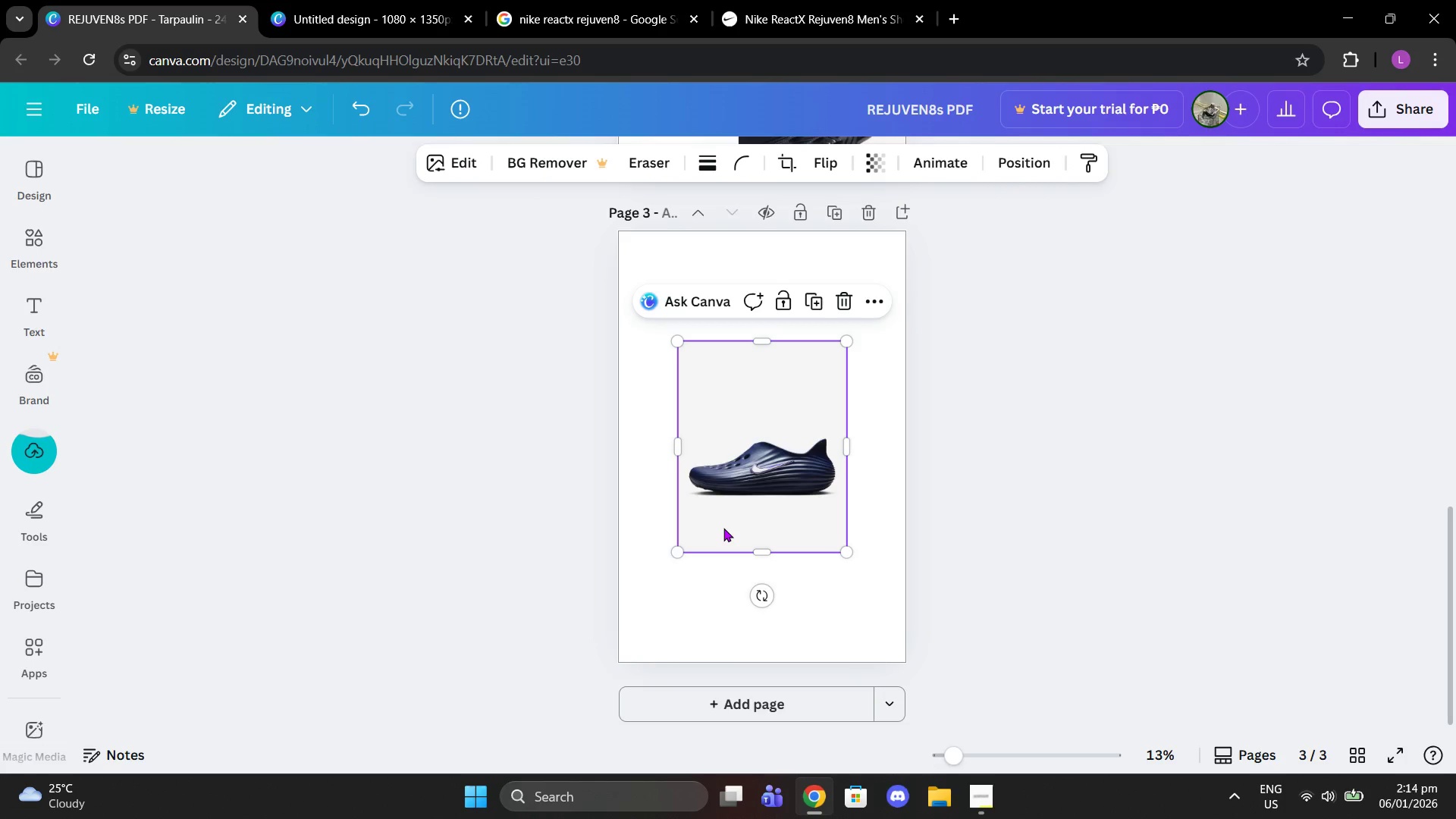 
wait(8.19)
 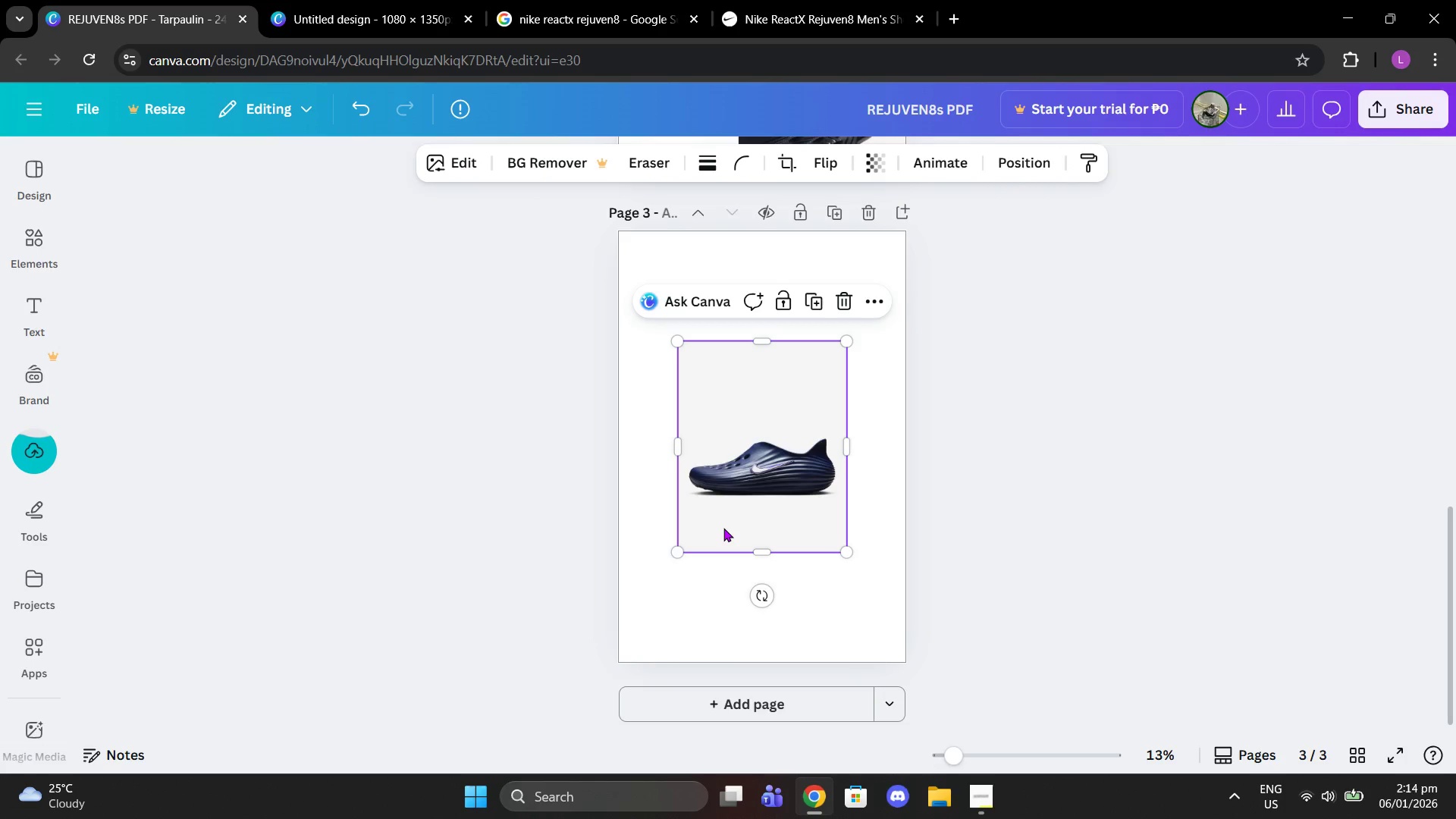 
left_click_drag(start_coordinate=[676, 344], to_coordinate=[607, 242])
 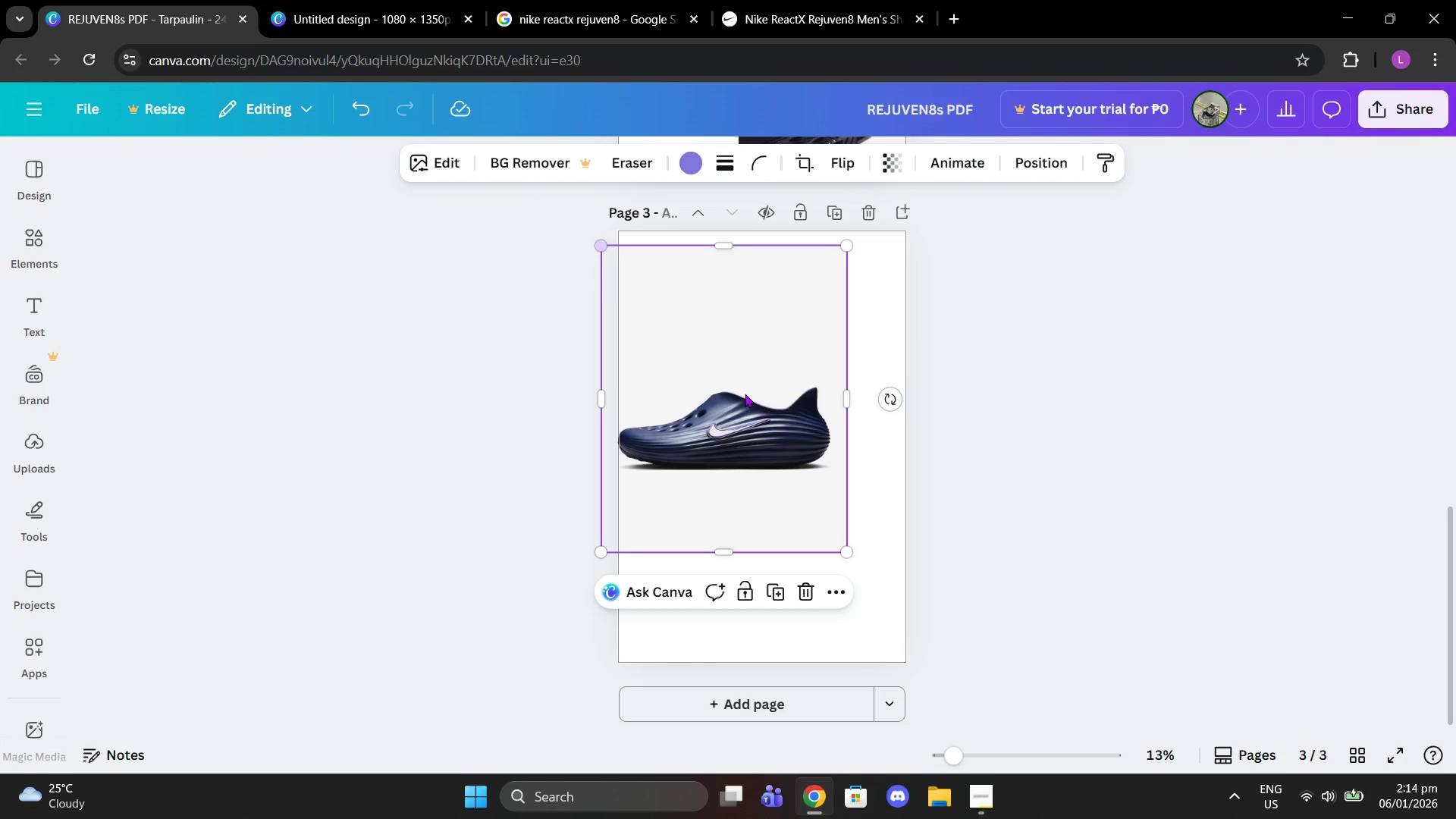 
left_click_drag(start_coordinate=[745, 394], to_coordinate=[776, 443])
 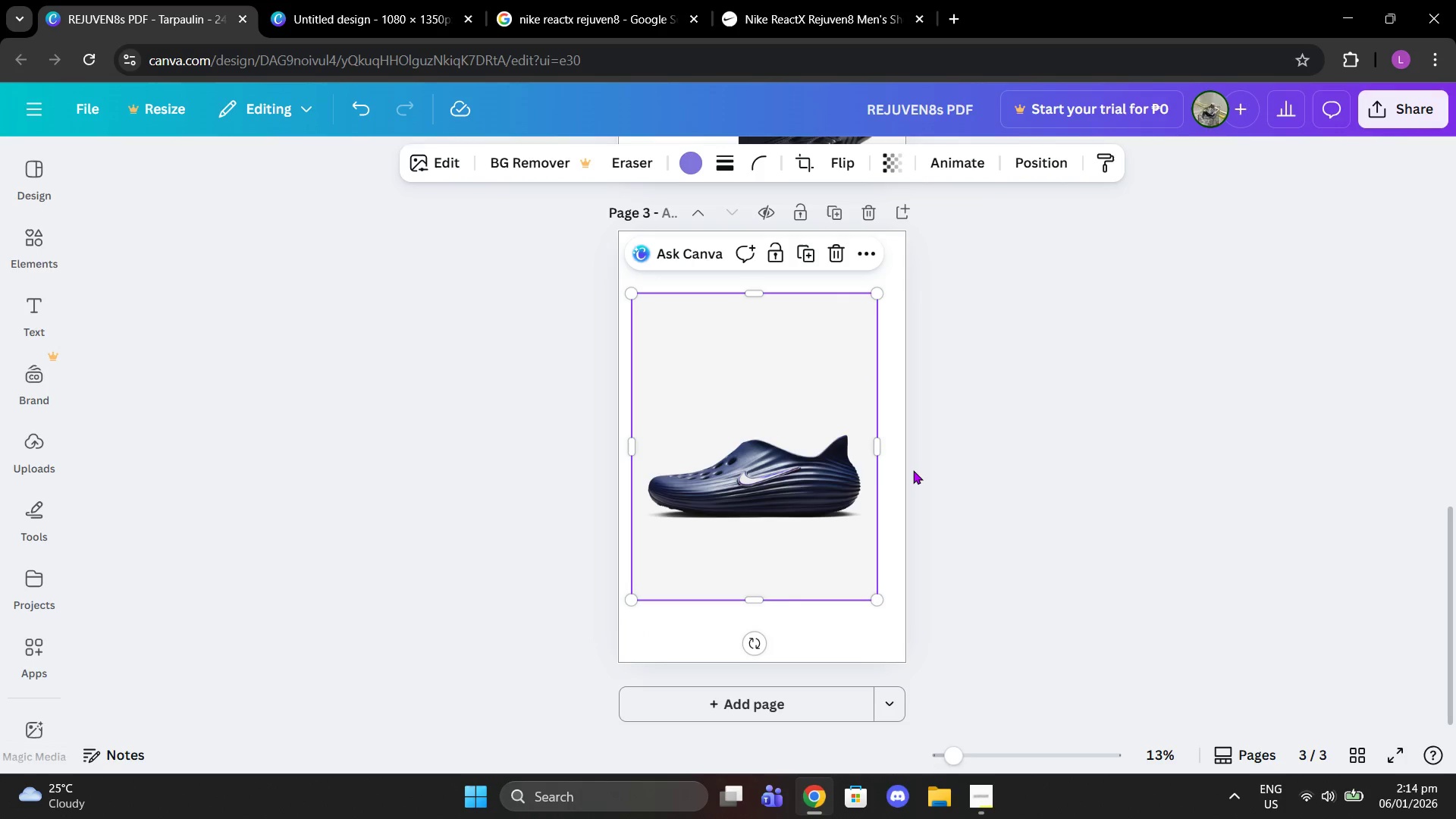 
left_click([913, 470])
 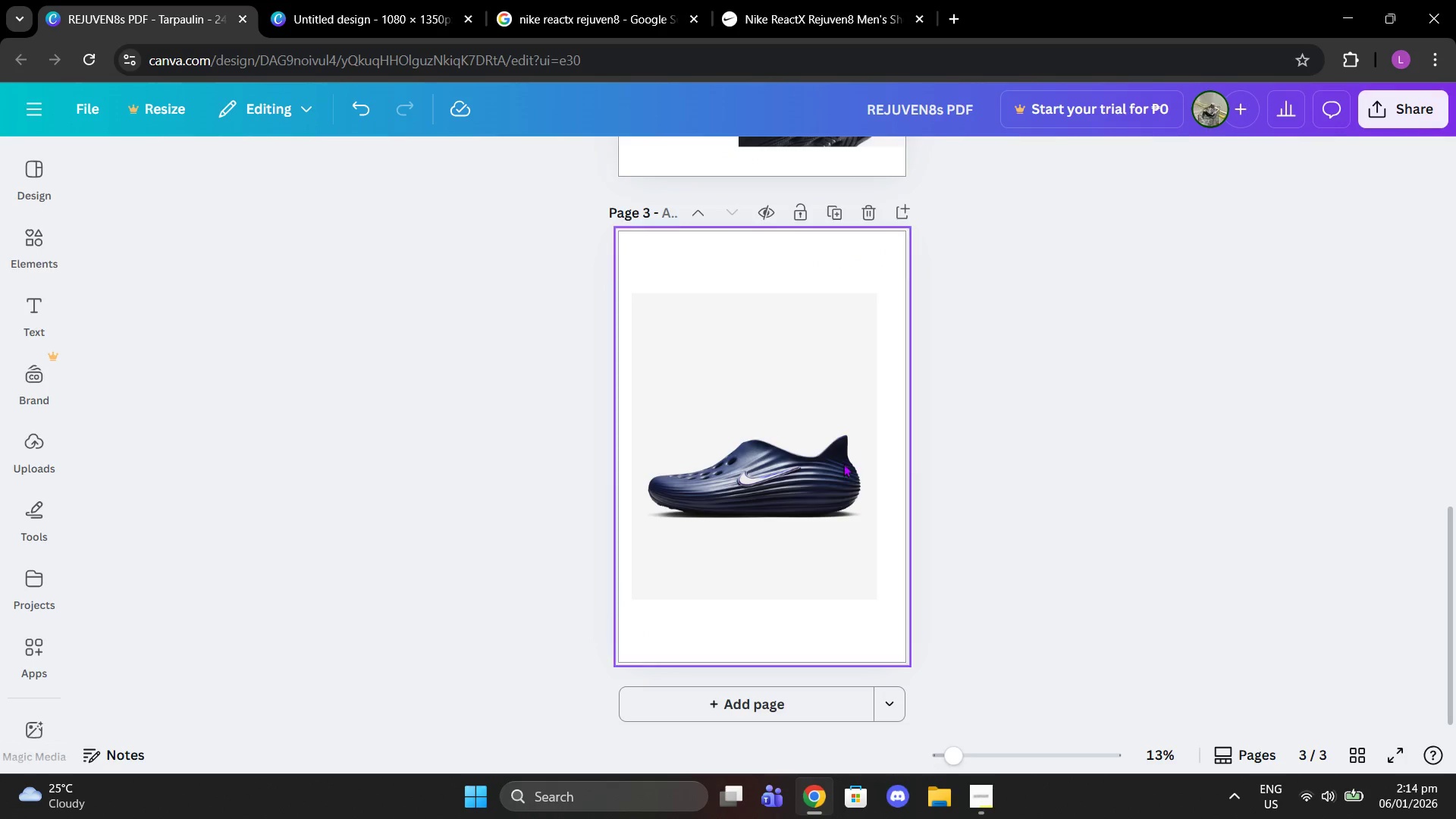 
left_click([751, 459])
 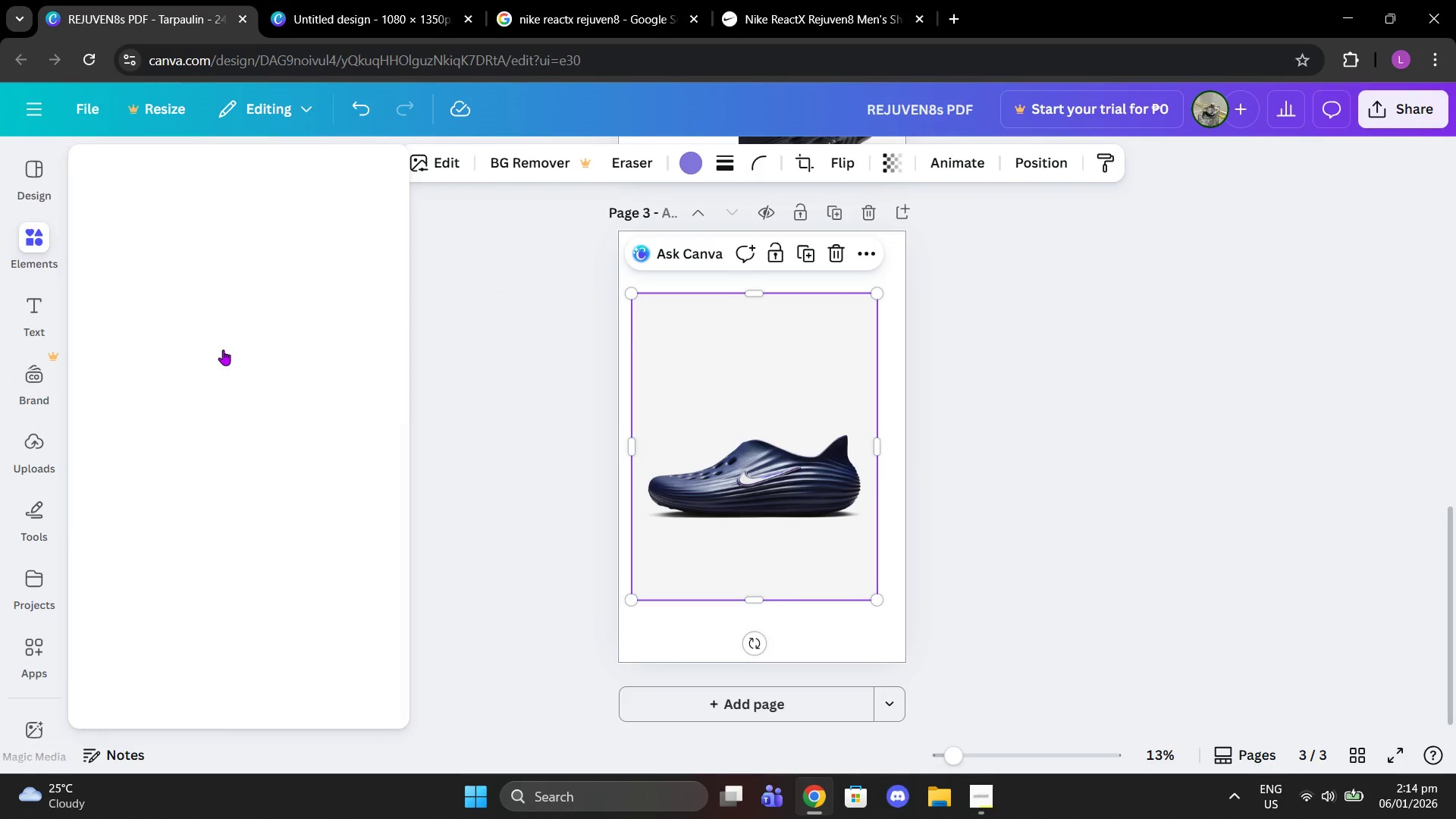 
left_click([44, 328])
 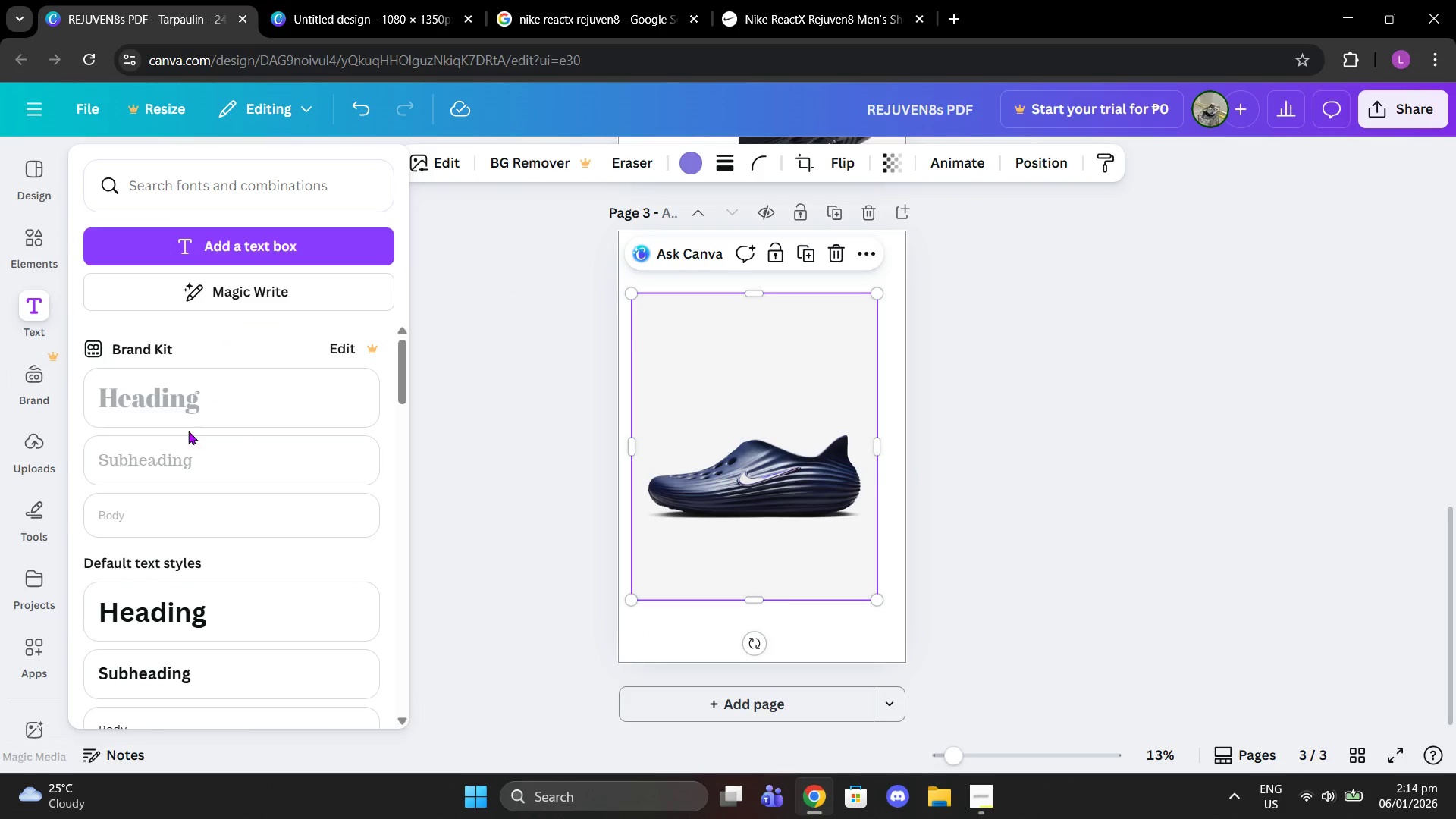 
left_click([184, 617])
 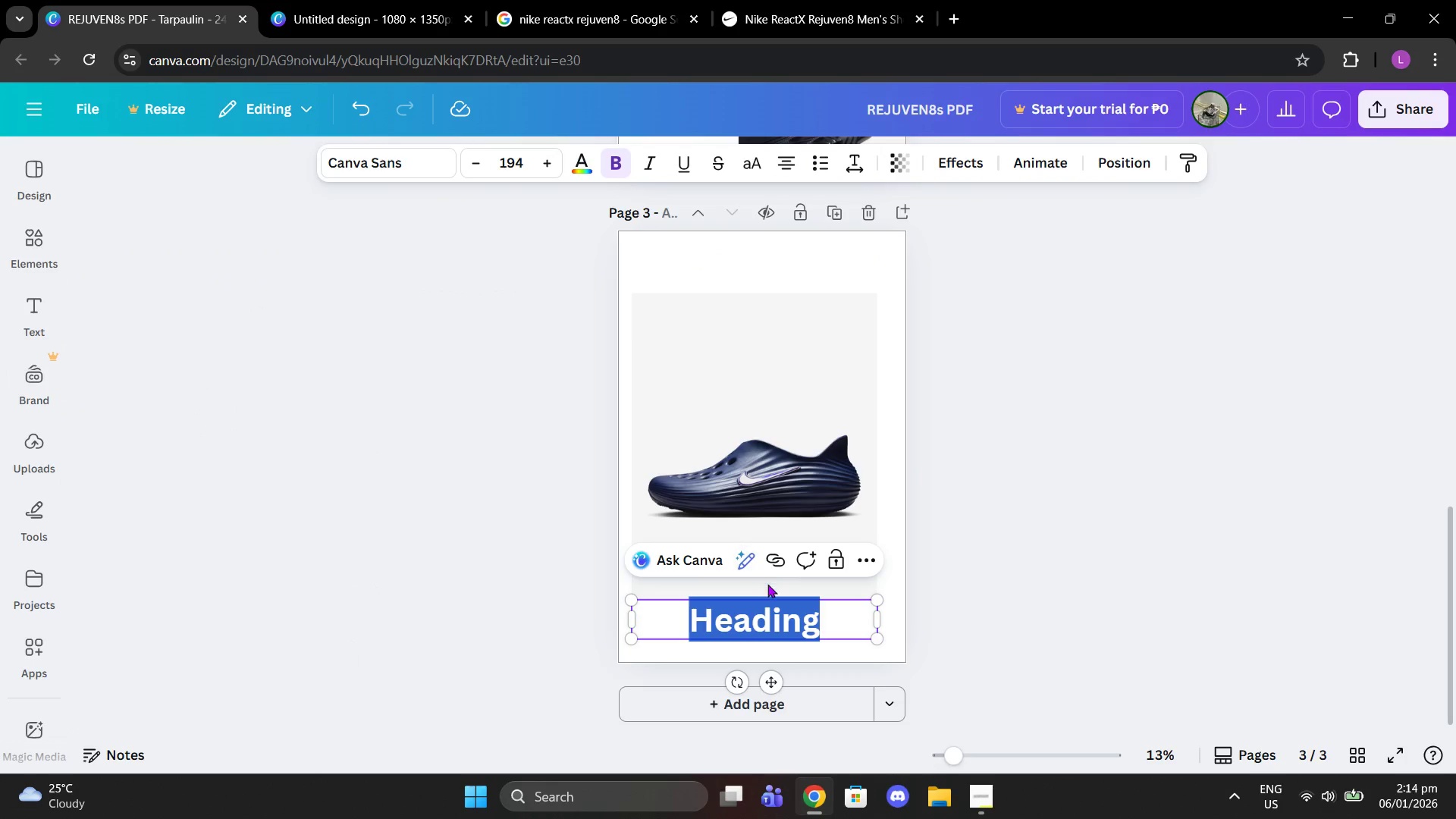 
left_click([993, 543])
 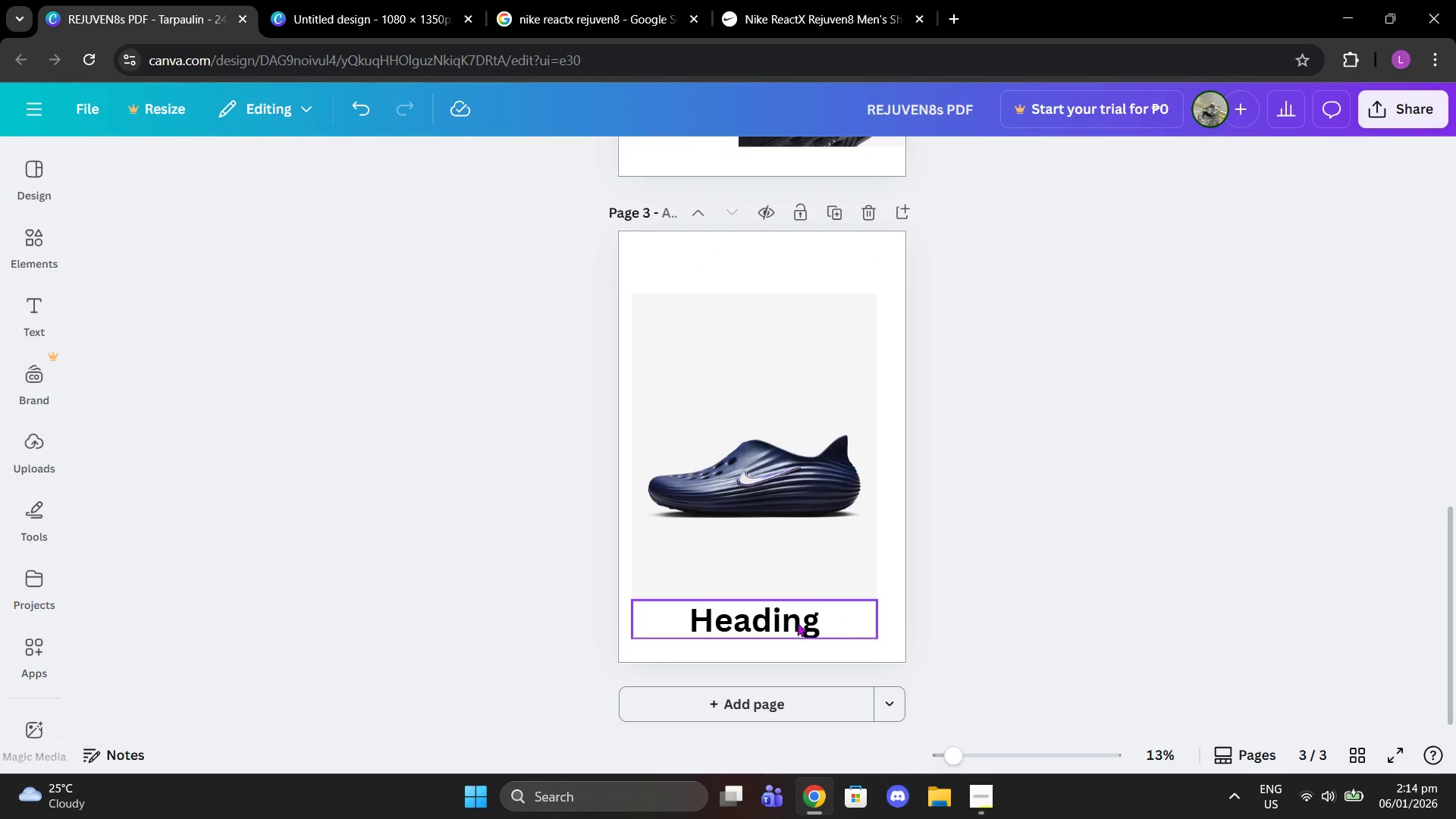 
left_click_drag(start_coordinate=[791, 621], to_coordinate=[809, 438])
 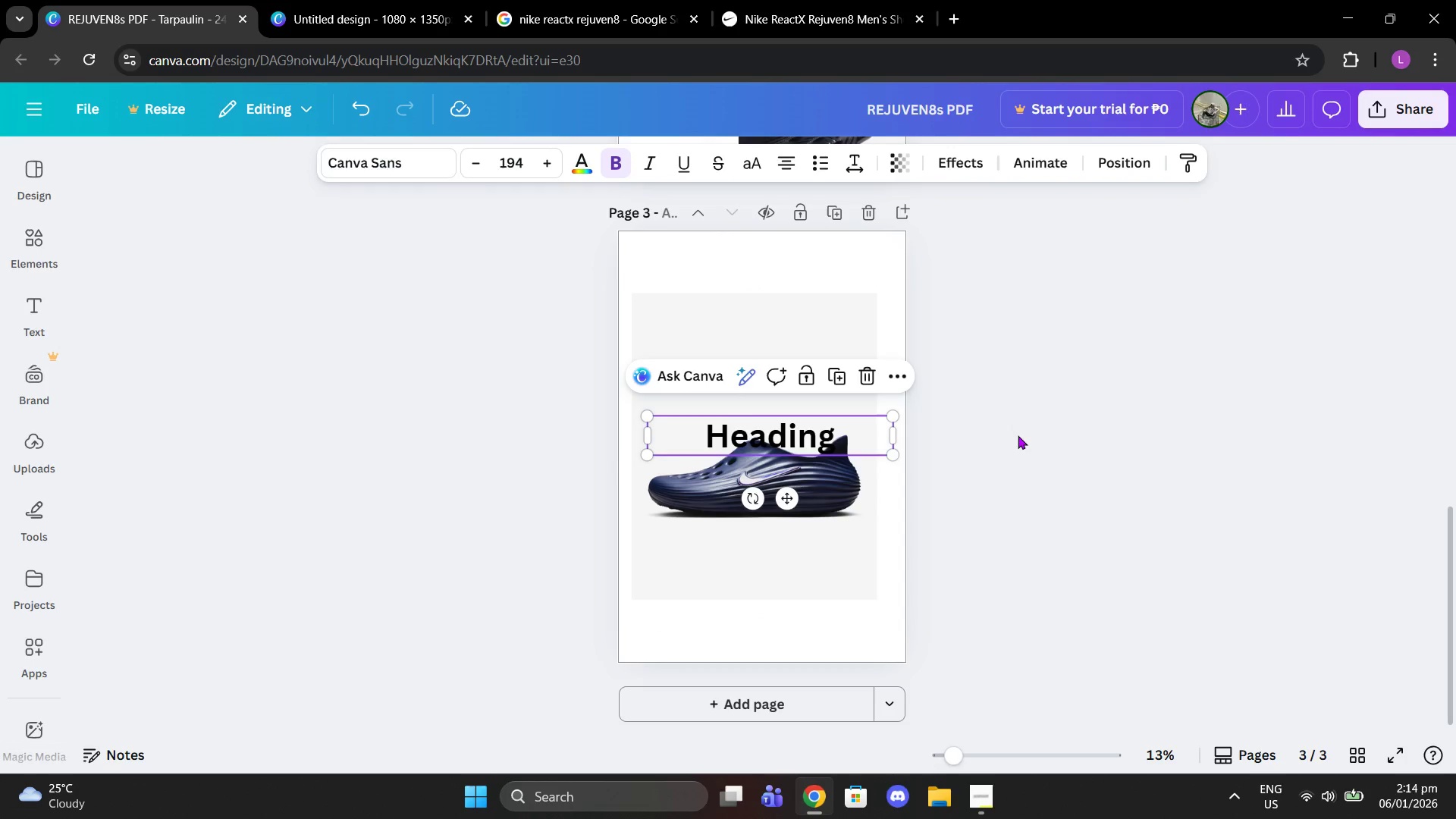 
left_click([1018, 435])
 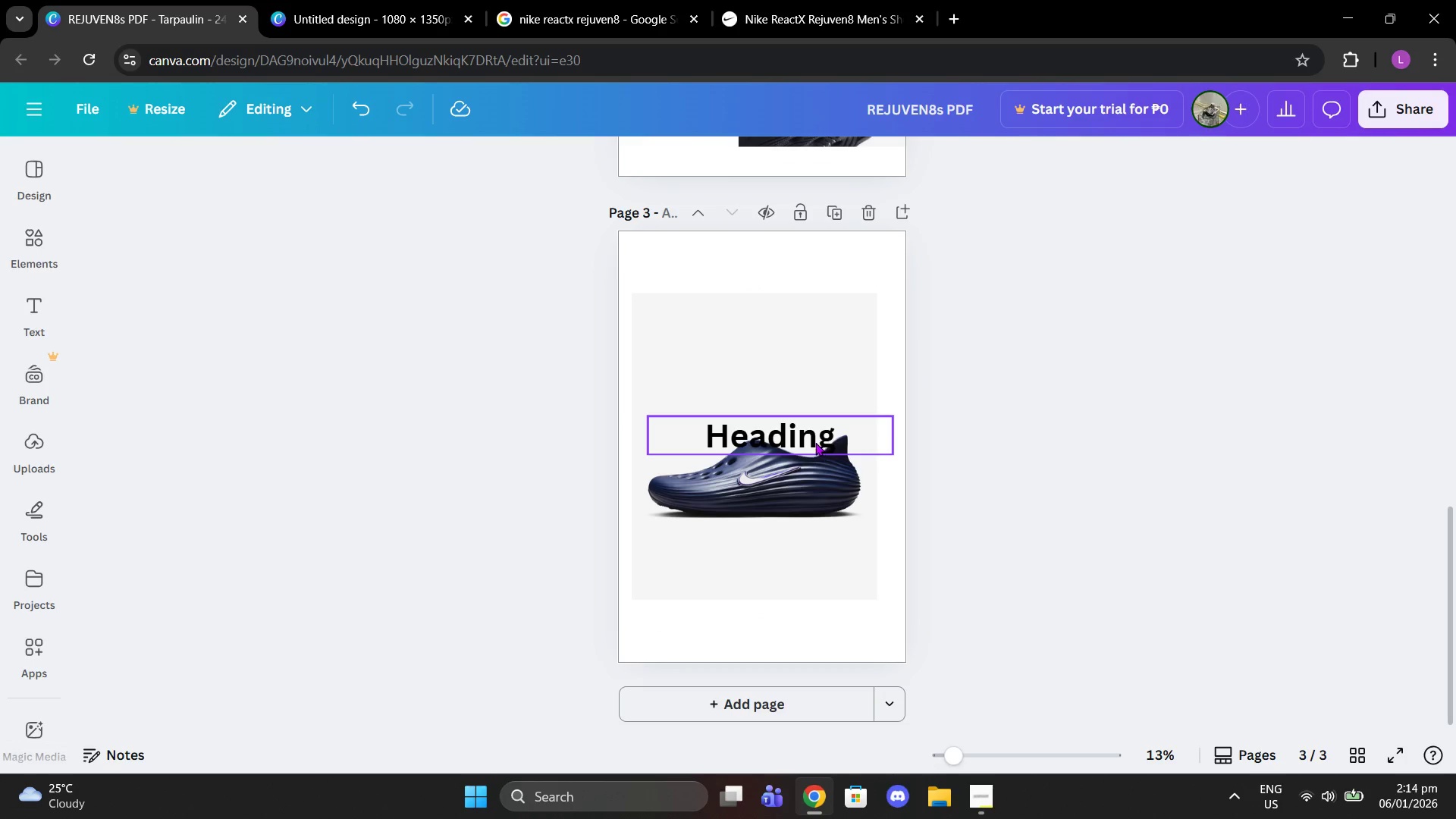 
left_click_drag(start_coordinate=[815, 442], to_coordinate=[814, 435])
 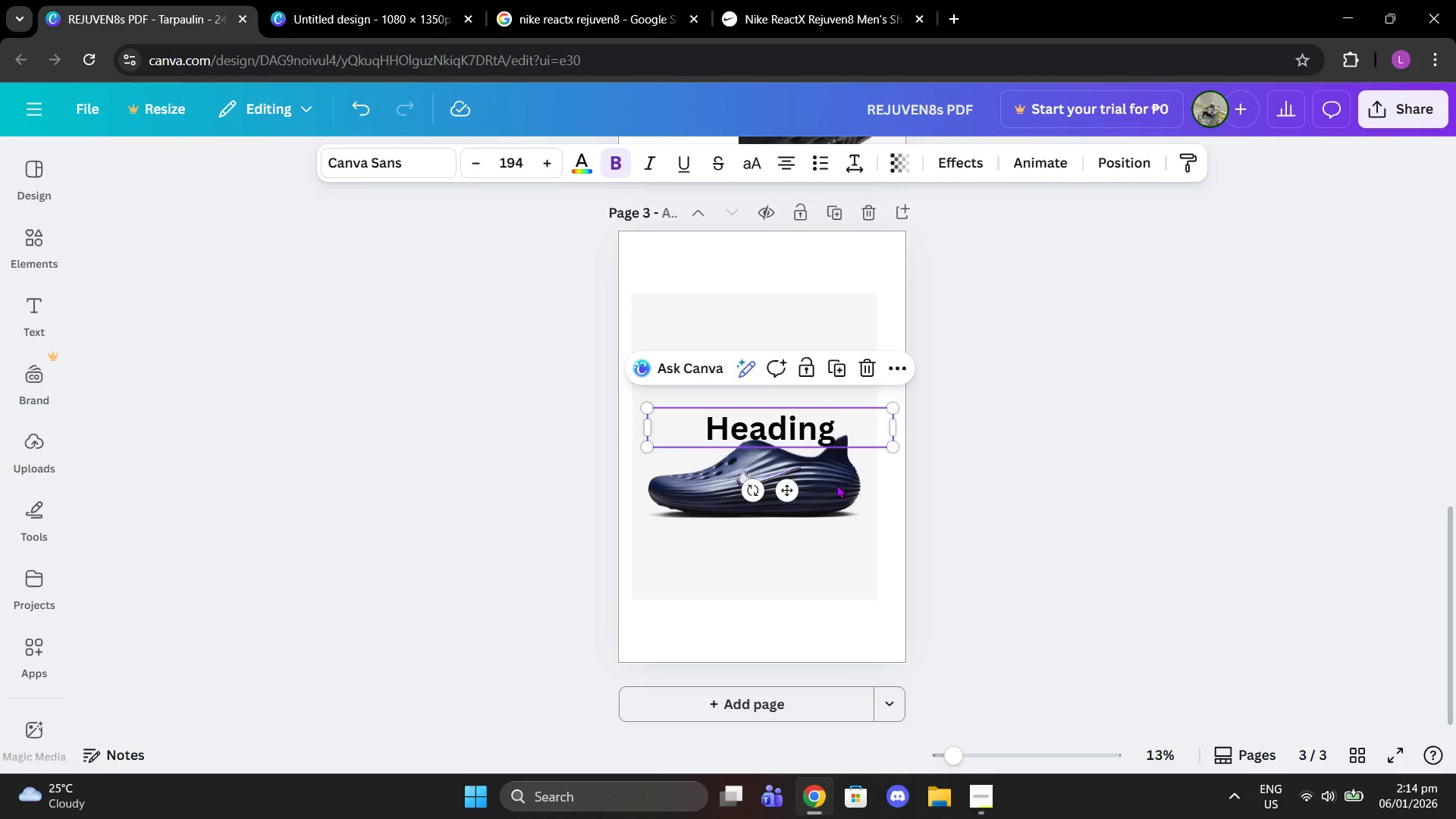 
left_click([836, 488])
 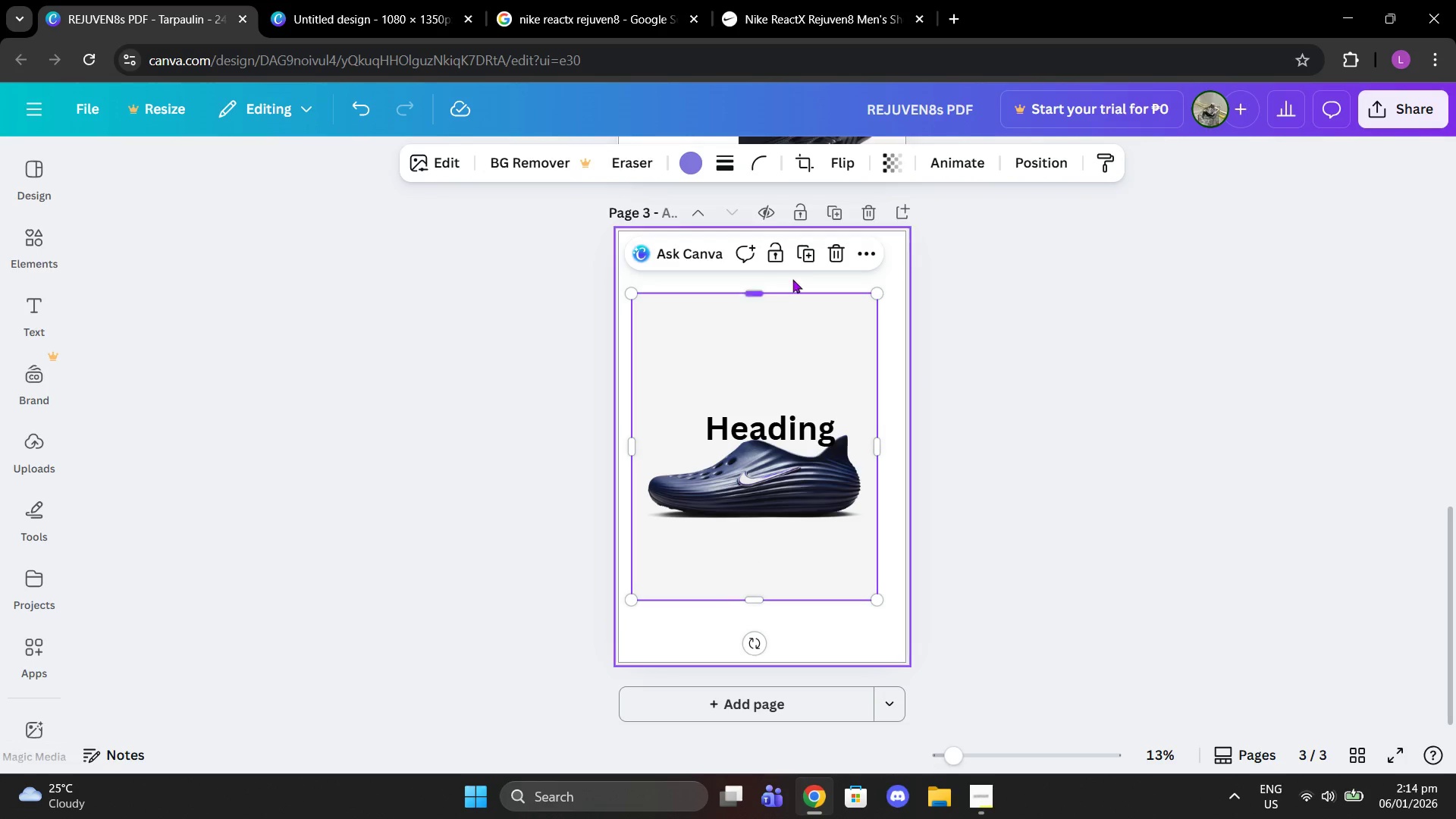 
left_click([811, 258])
 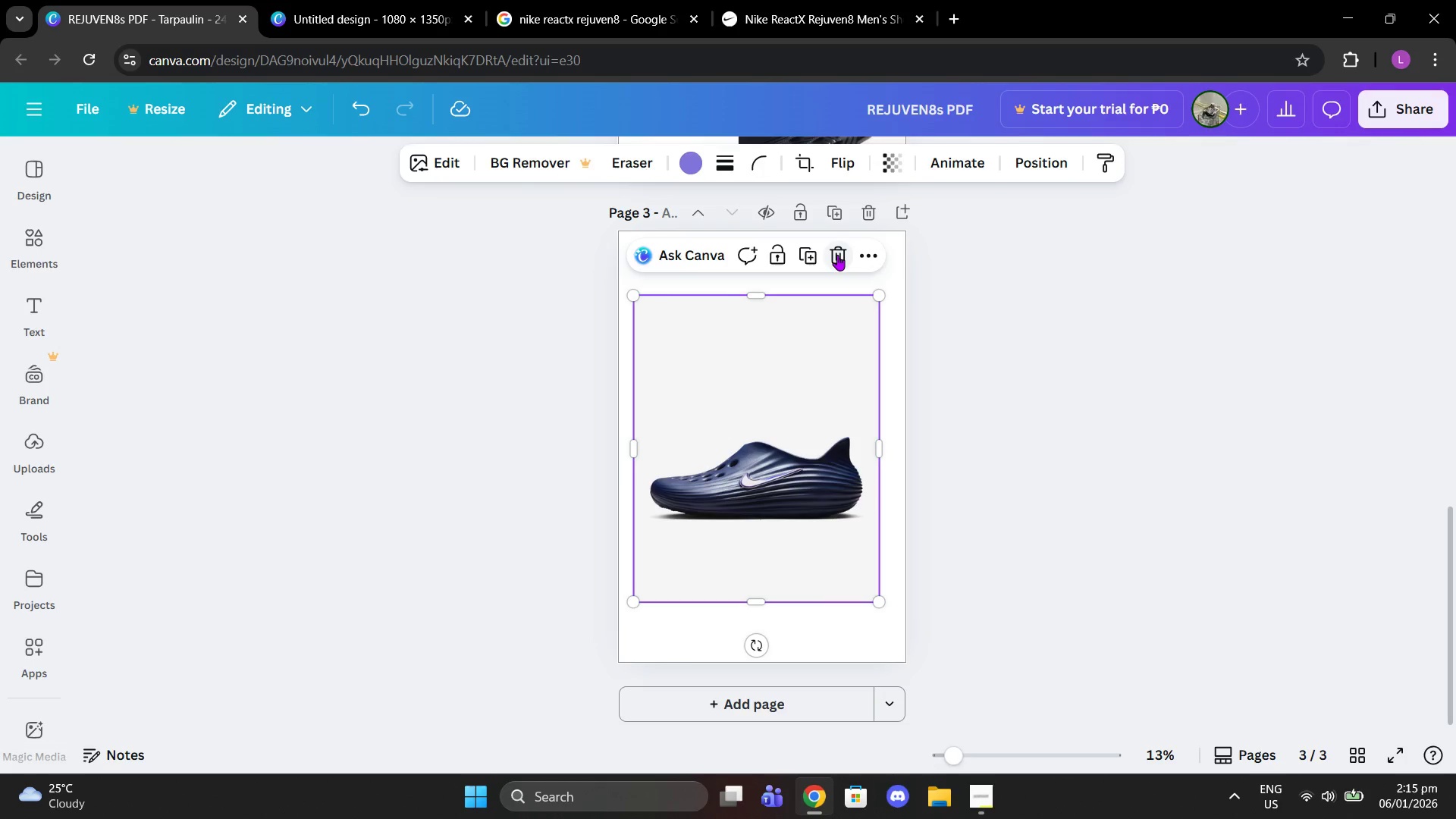 
double_click([792, 494])
 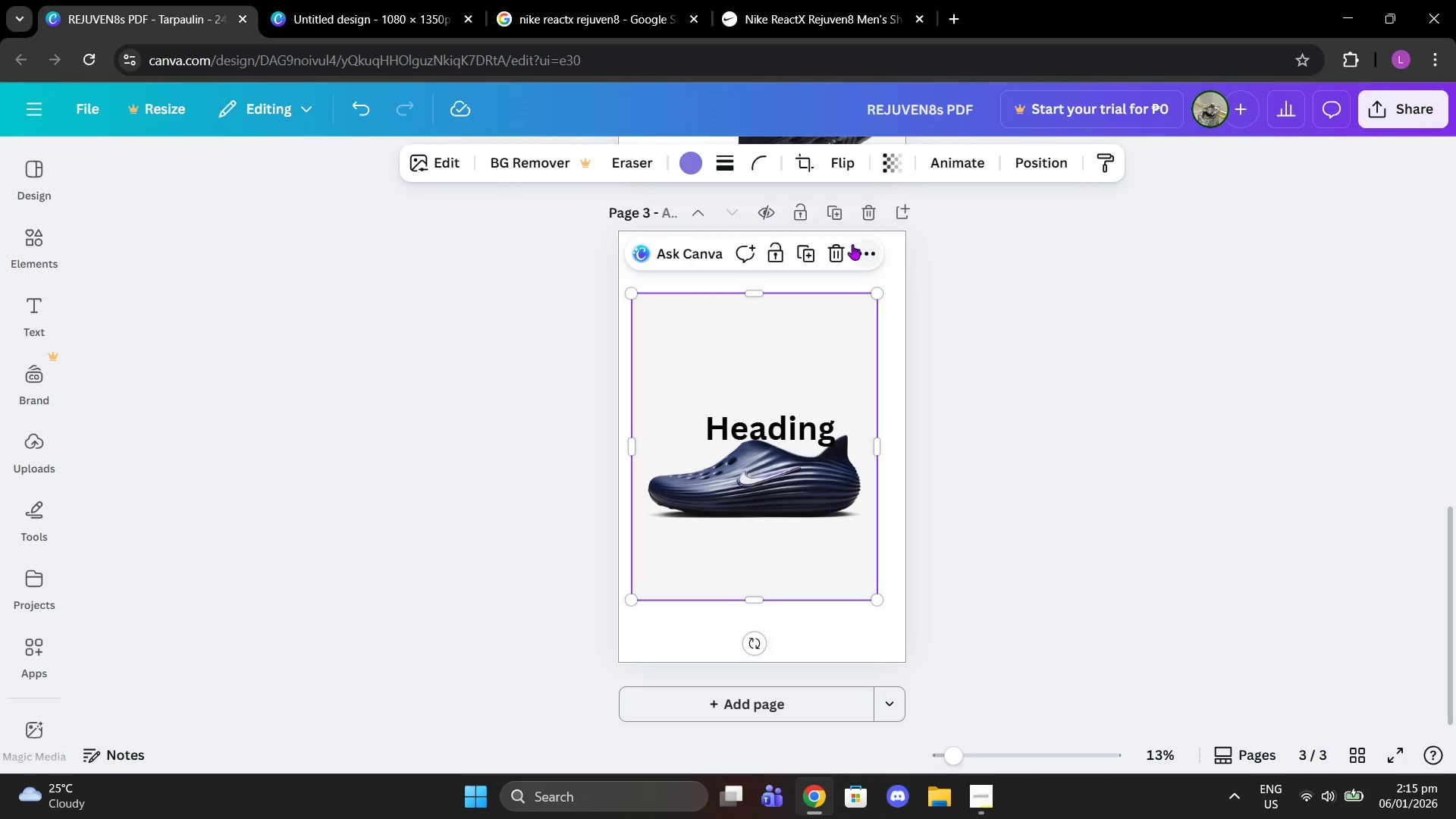 
left_click([836, 248])
 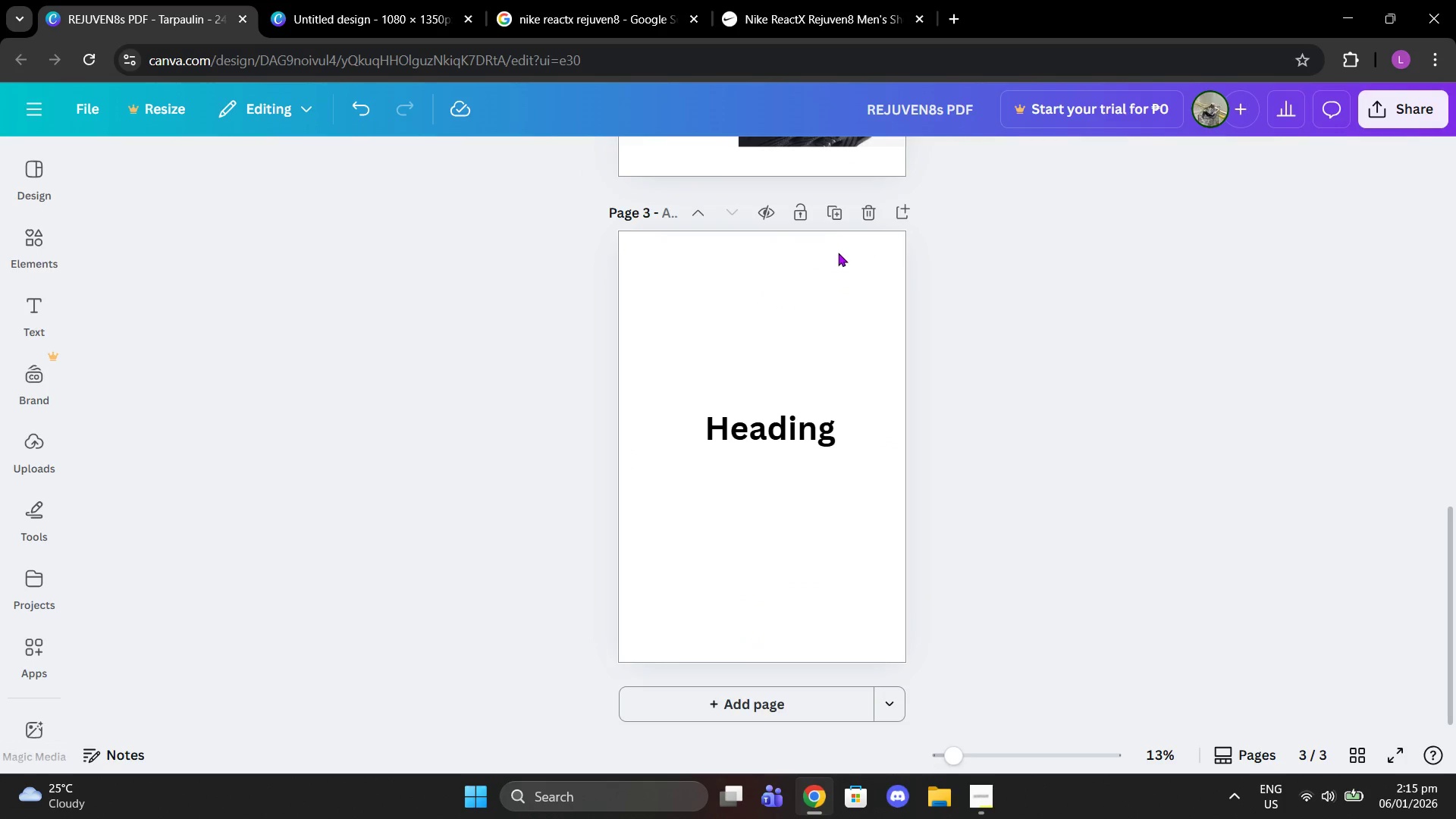 
key(Control+Z)
 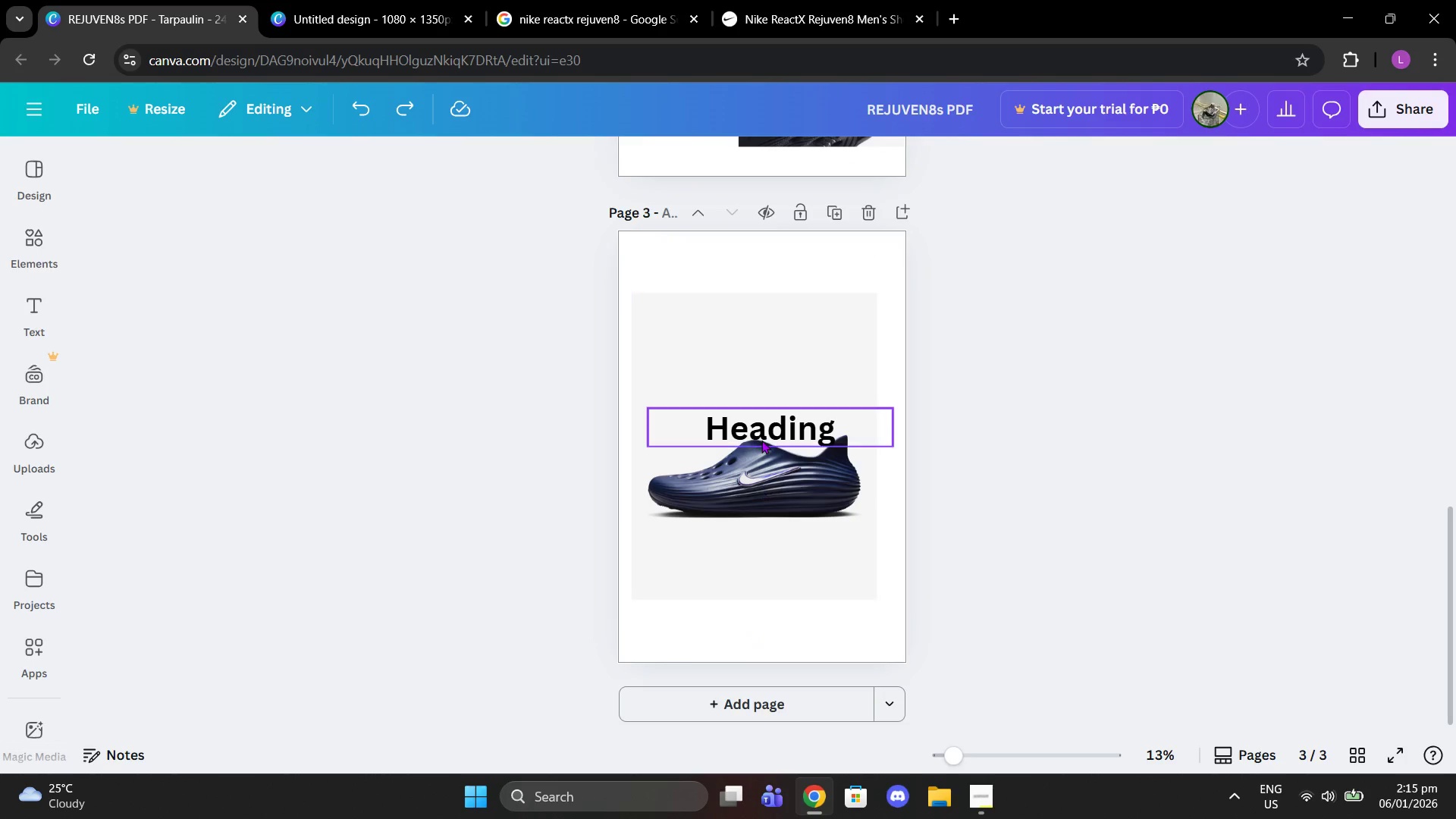 
left_click([764, 423])
 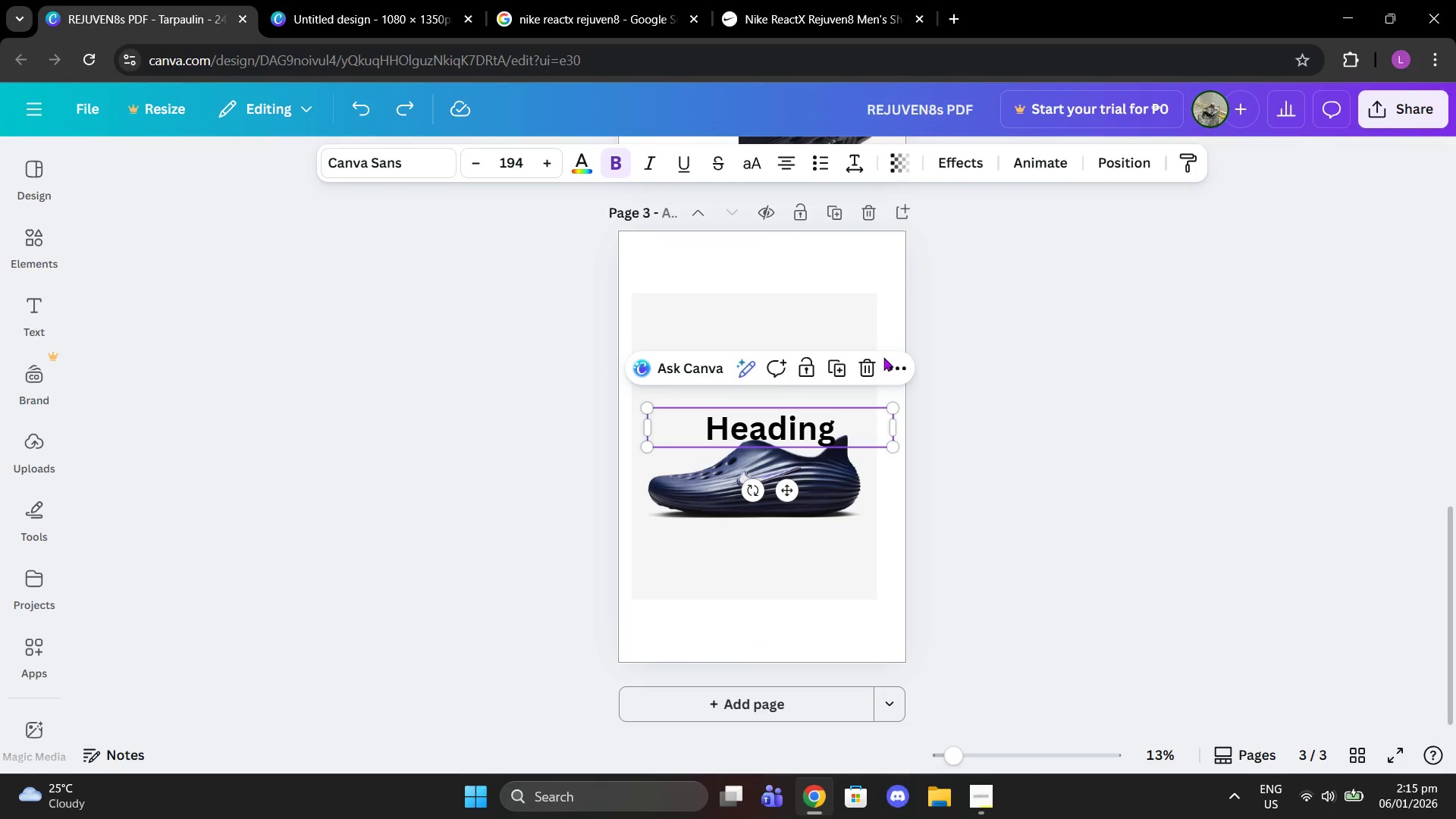 
left_click([865, 369])
 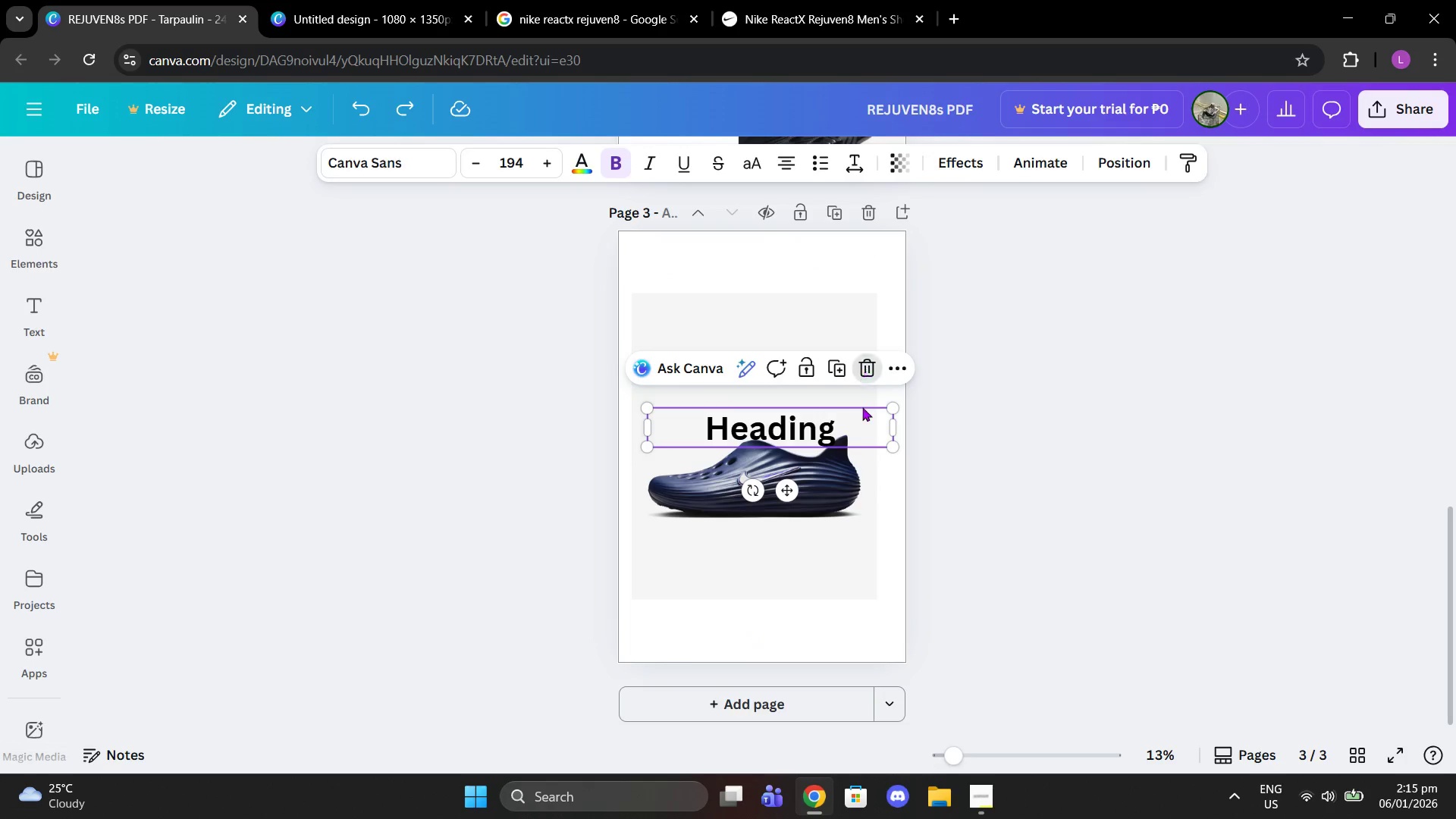 
left_click([857, 445])
 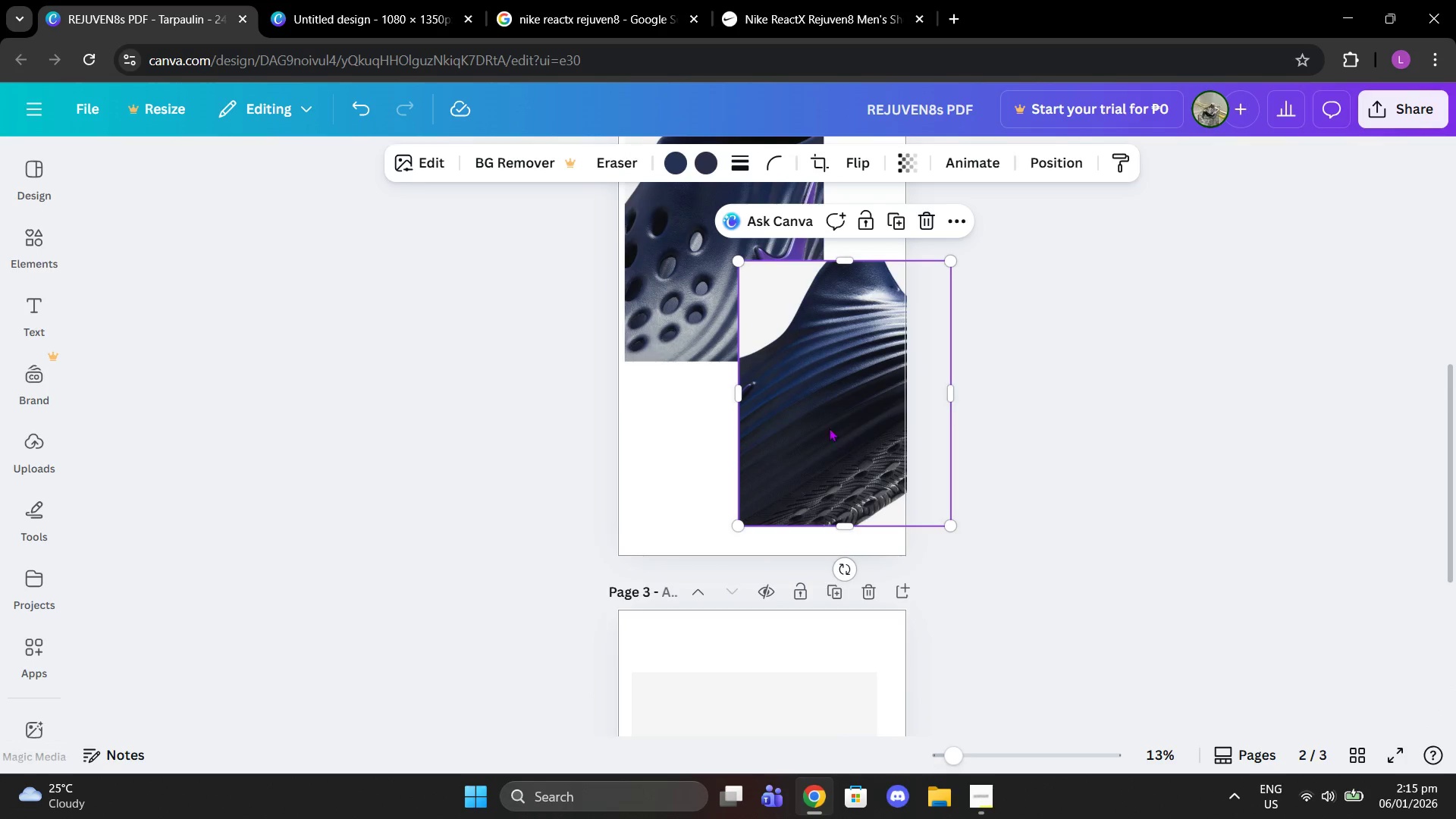 
scroll: coordinate [860, 441], scroll_direction: up, amount: 4.0
 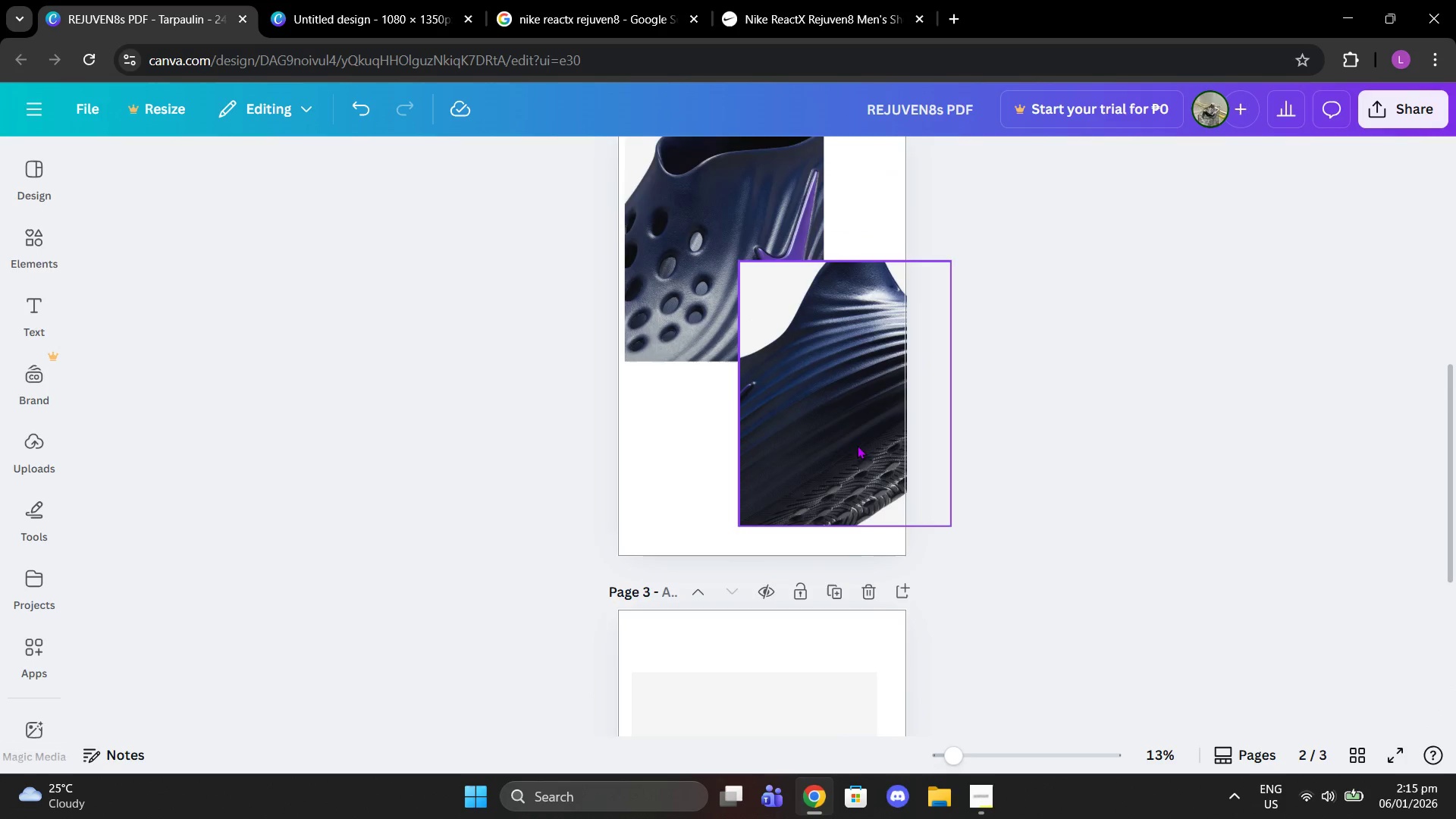 
left_click_drag(start_coordinate=[829, 428], to_coordinate=[775, 435])
 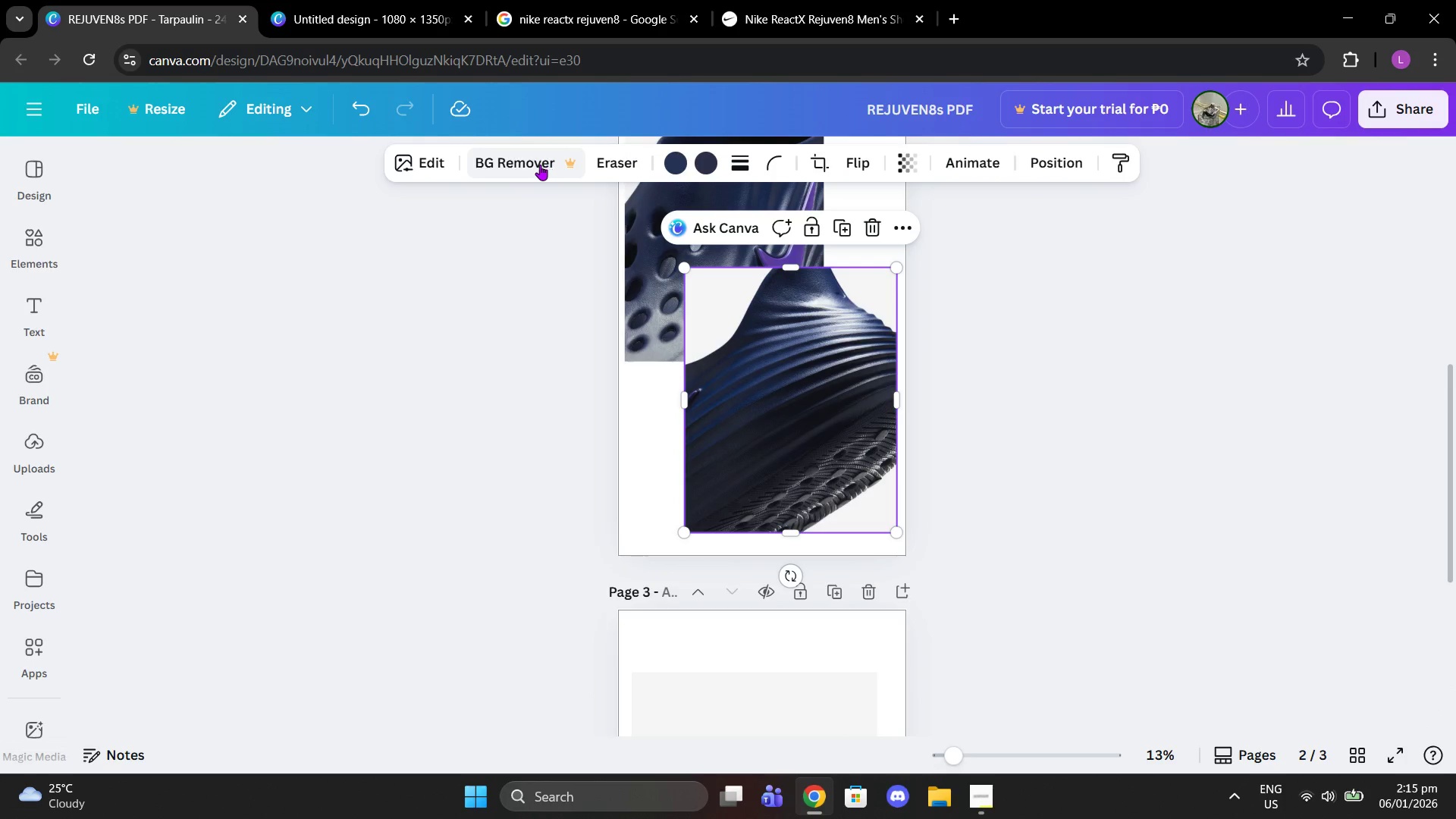 
left_click([617, 165])
 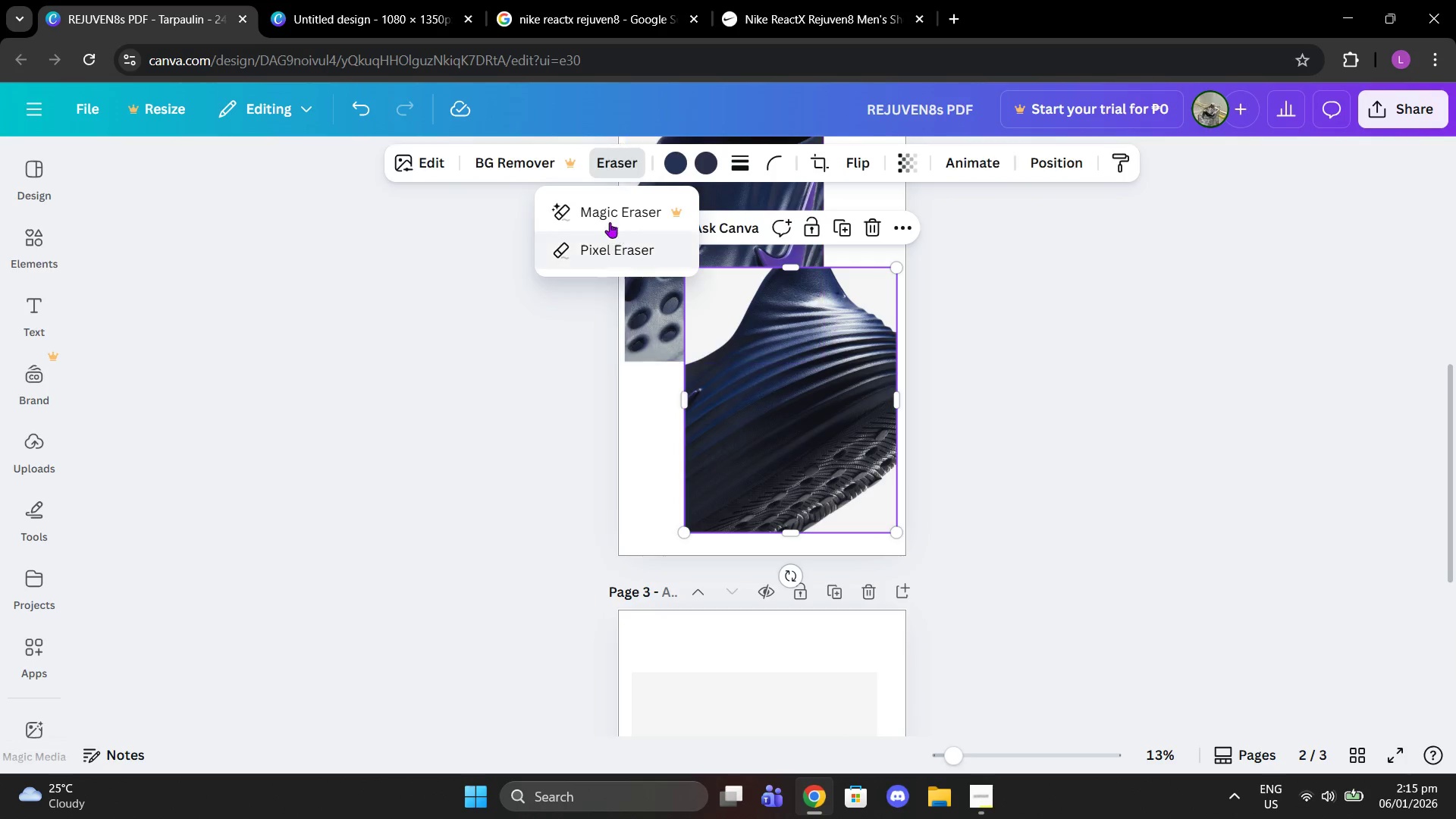 
left_click([632, 262])
 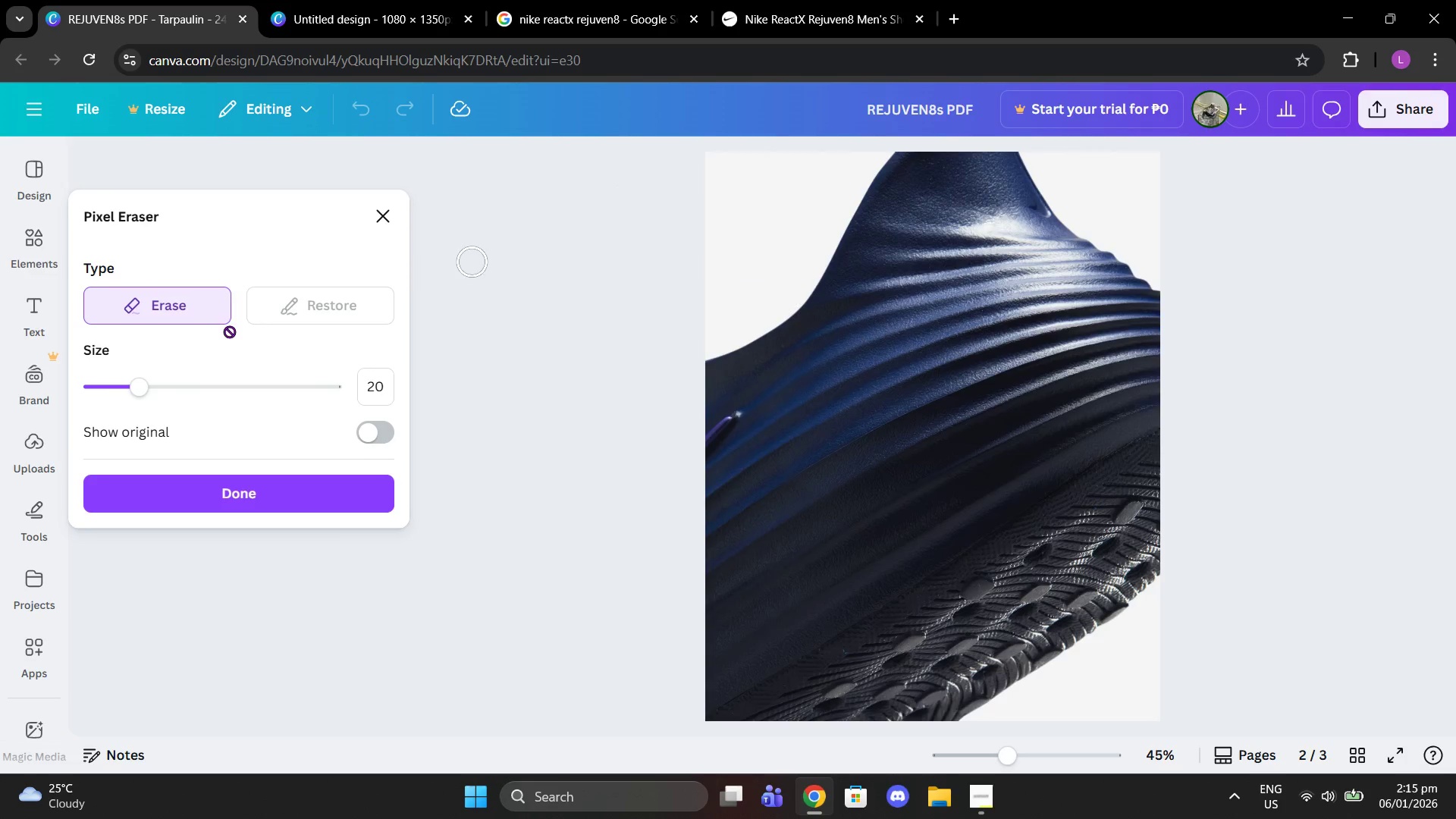 
left_click_drag(start_coordinate=[145, 384], to_coordinate=[195, 381])
 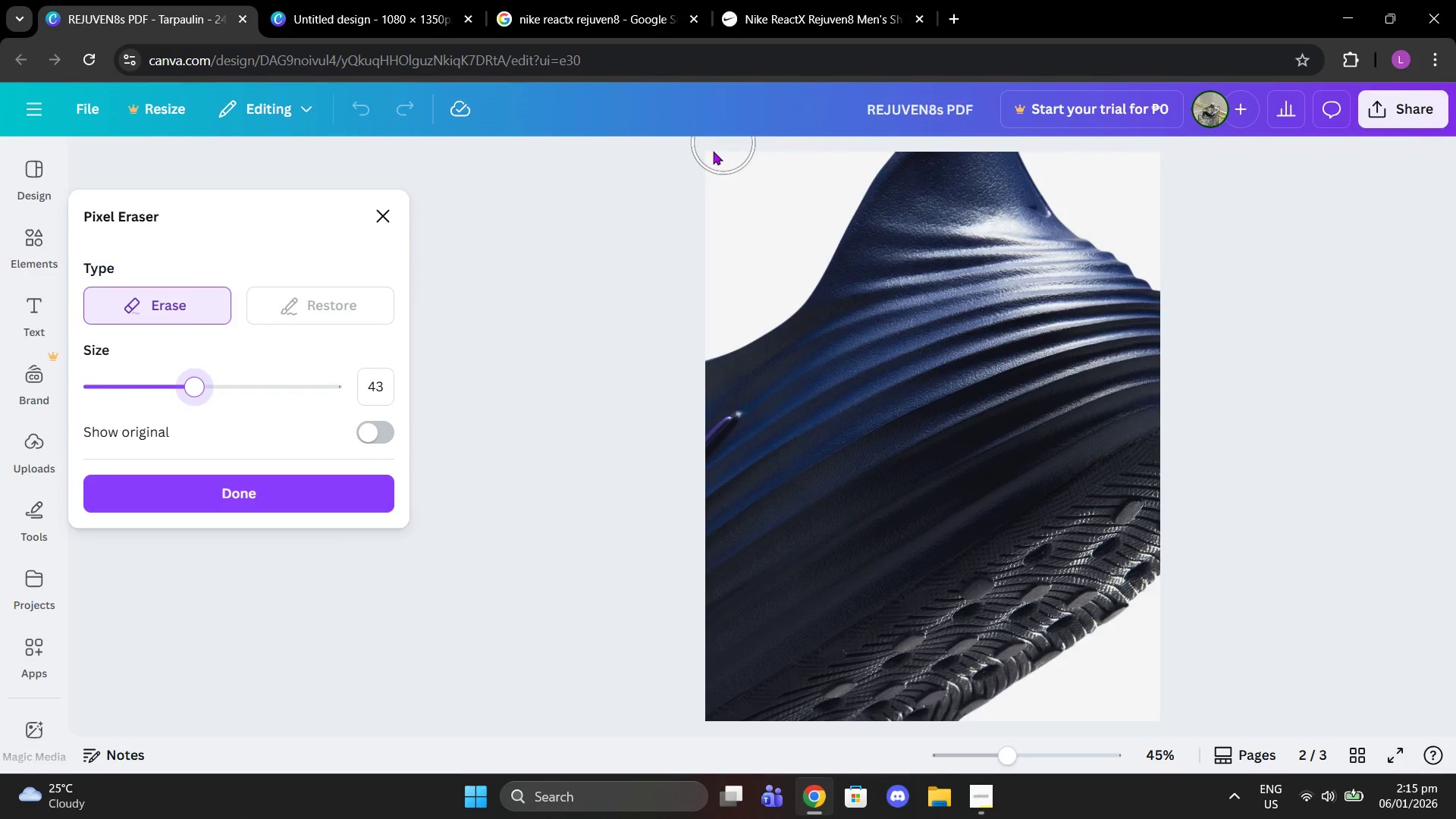 
left_click_drag(start_coordinate=[713, 151], to_coordinate=[864, 137])
 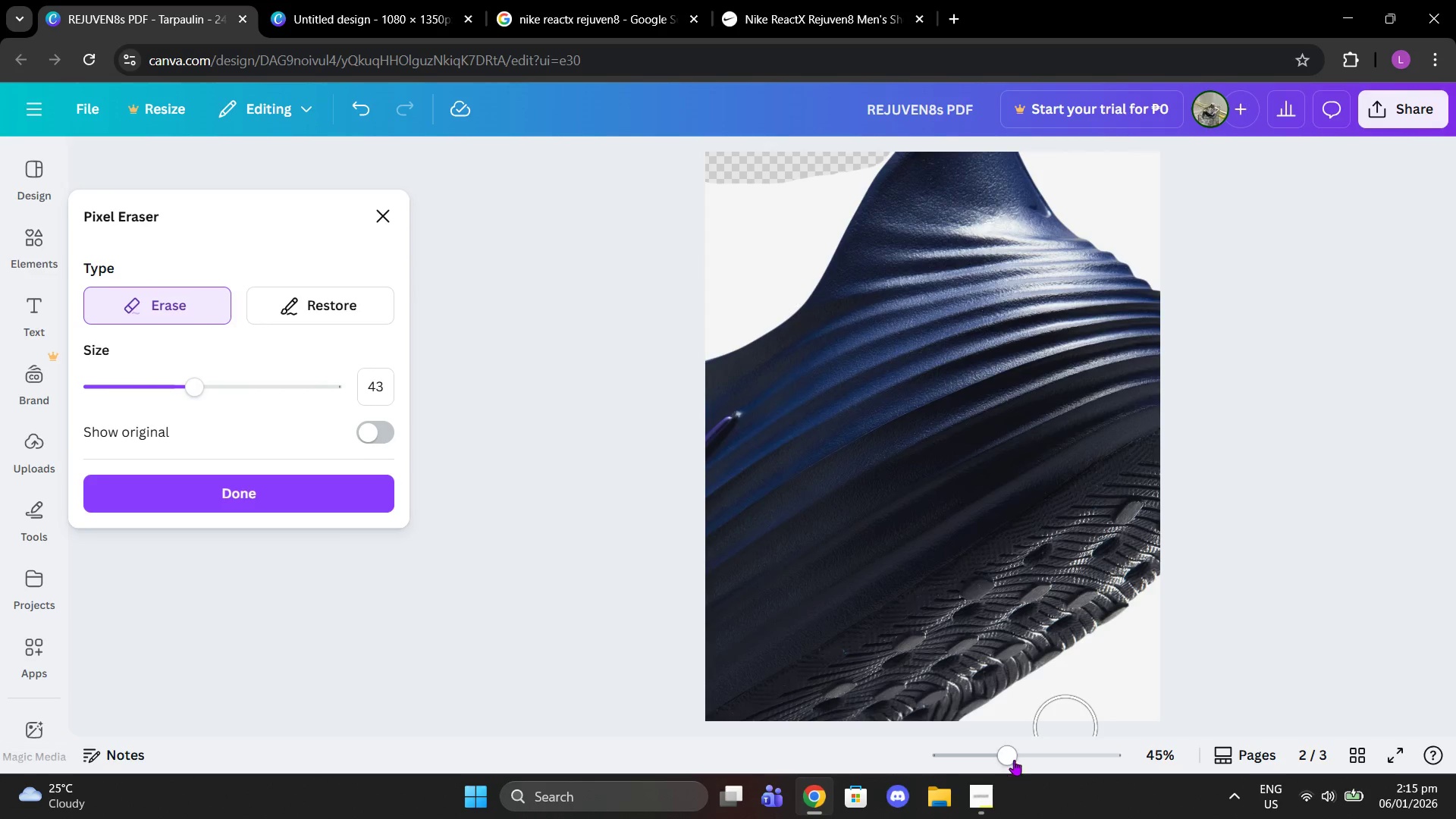 
left_click_drag(start_coordinate=[1012, 755], to_coordinate=[1060, 754])
 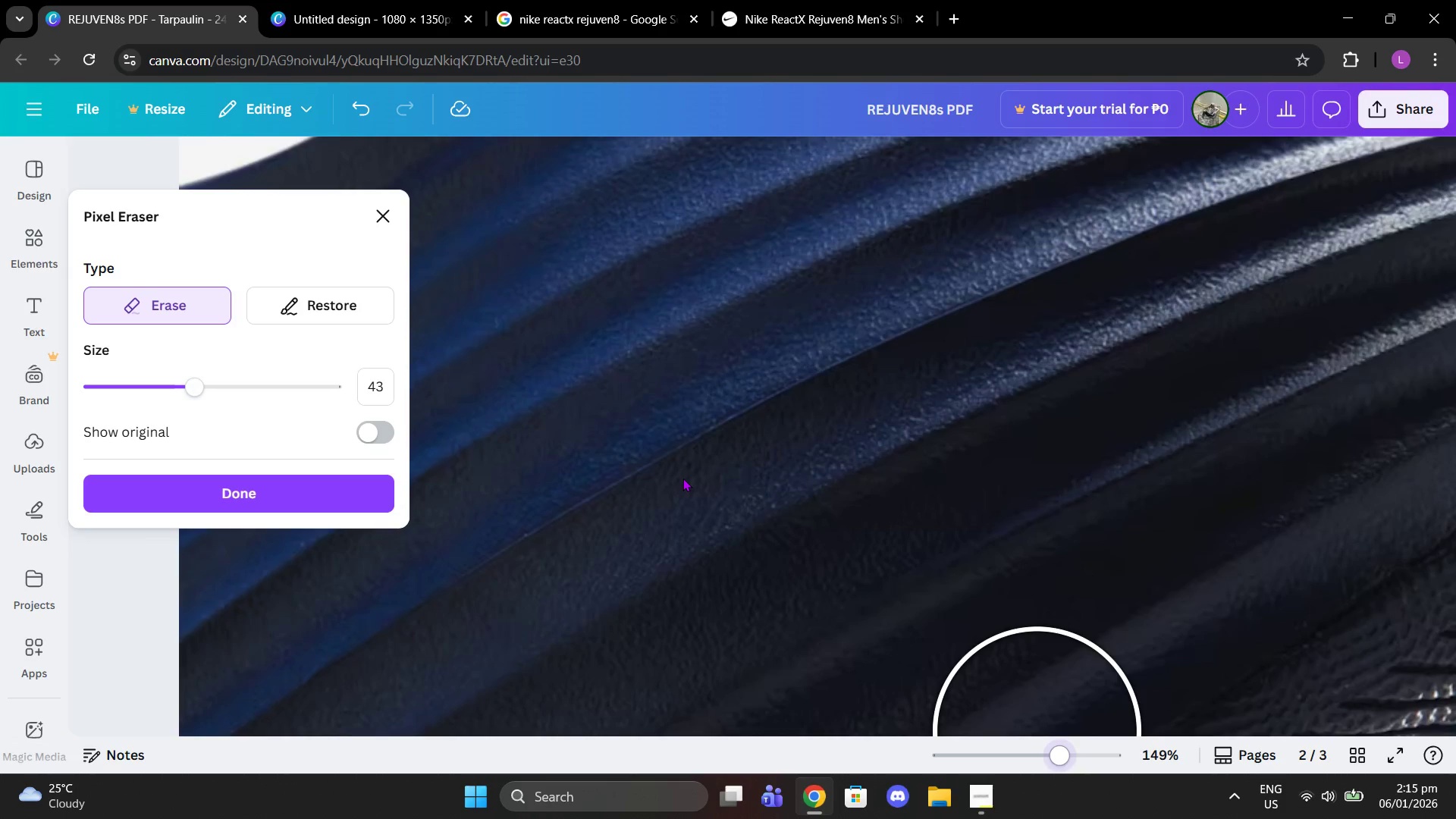 
scroll: coordinate [366, 333], scroll_direction: up, amount: 9.0
 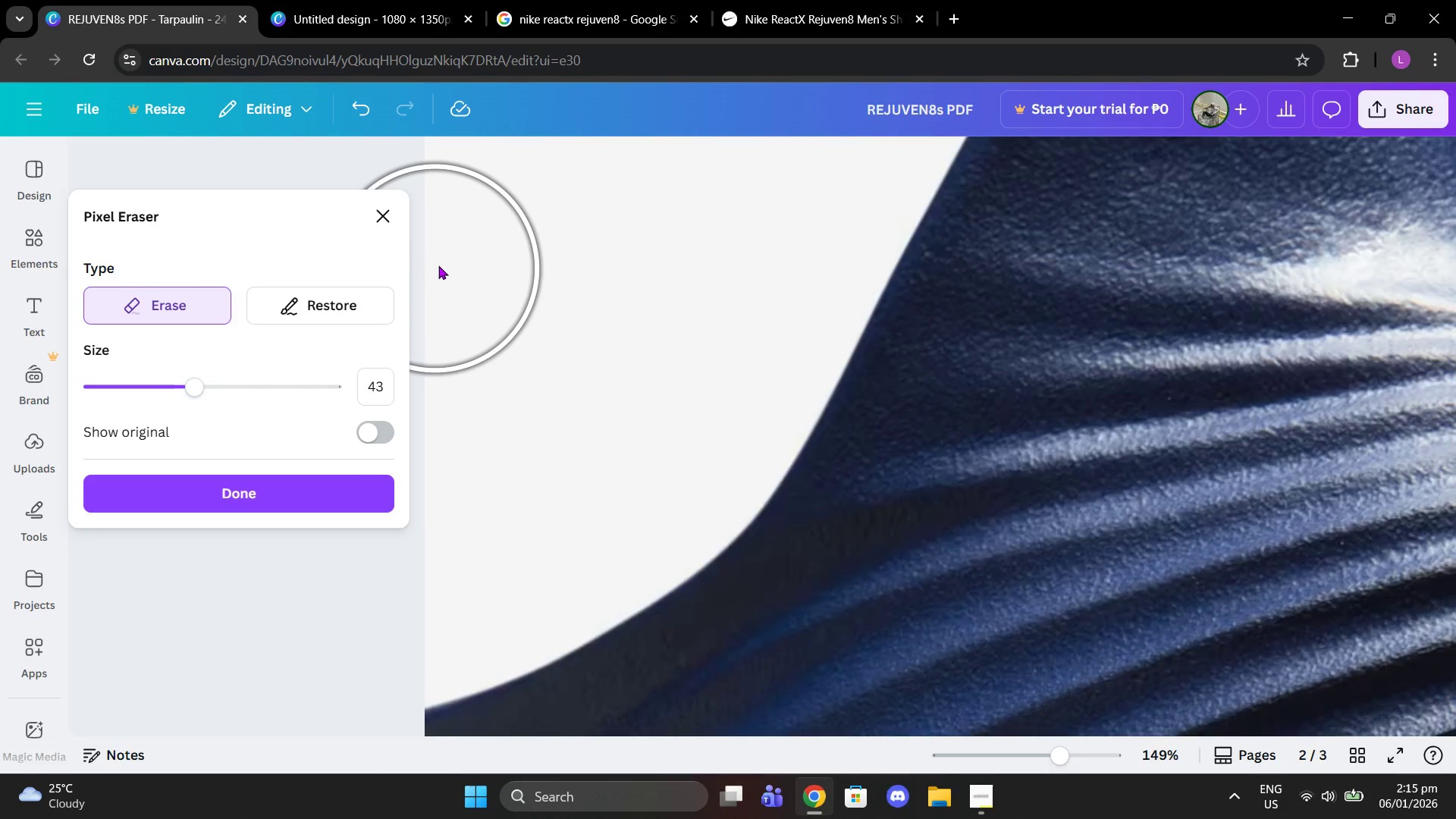 
left_click_drag(start_coordinate=[479, 350], to_coordinate=[475, 186])
 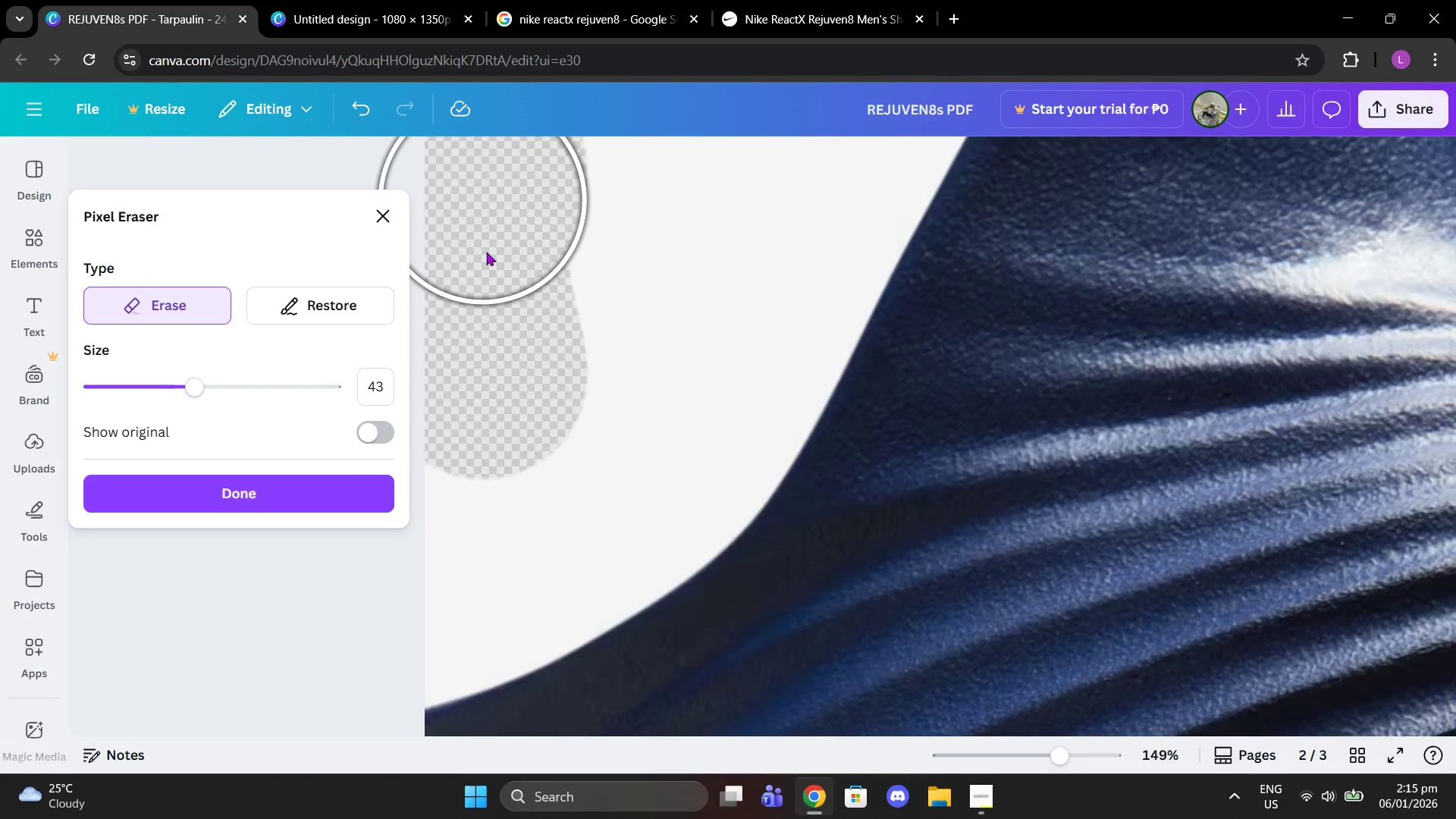 
scroll: coordinate [475, 187], scroll_direction: up, amount: 4.0
 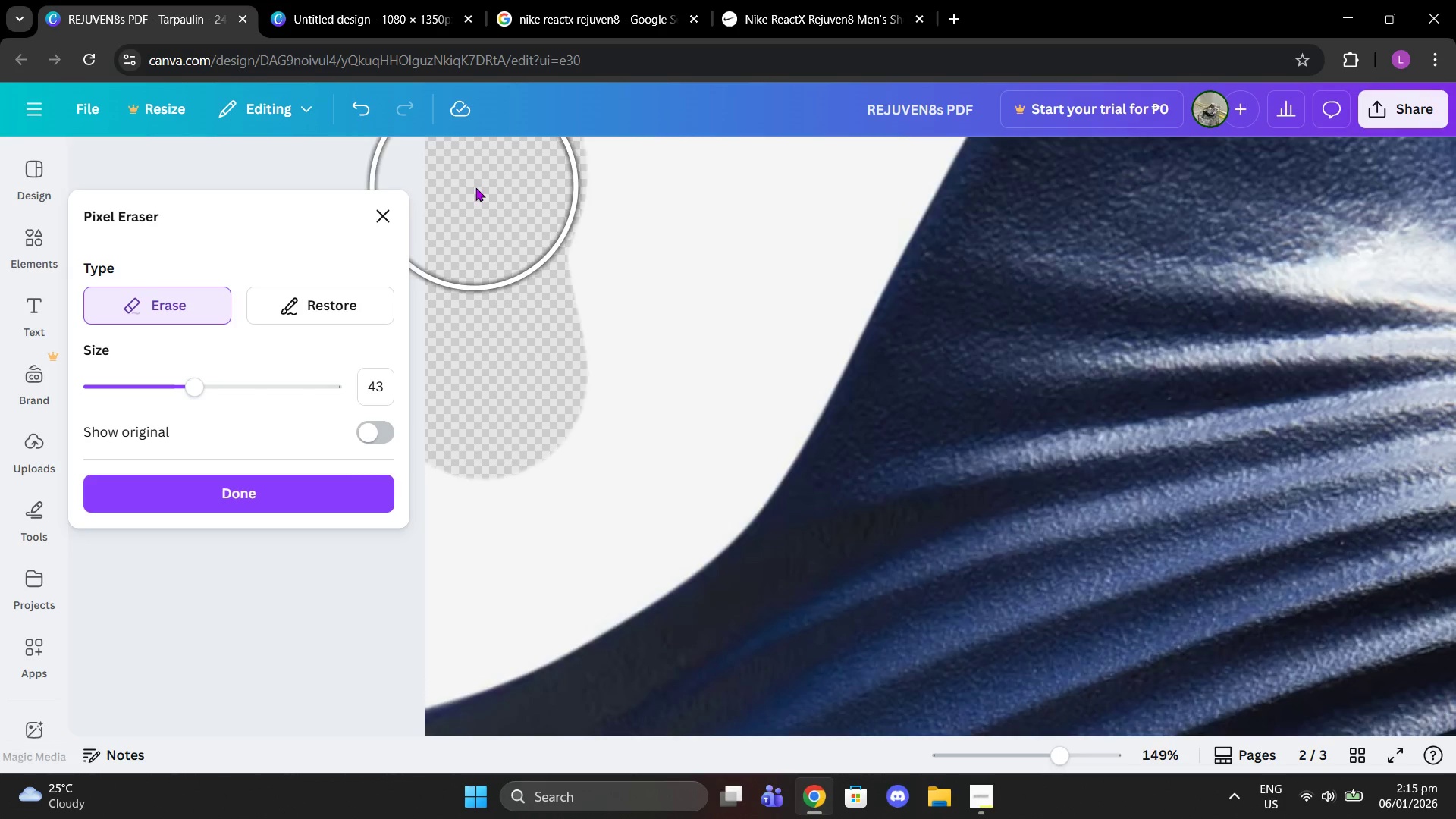 
left_click_drag(start_coordinate=[509, 278], to_coordinate=[907, 165])
 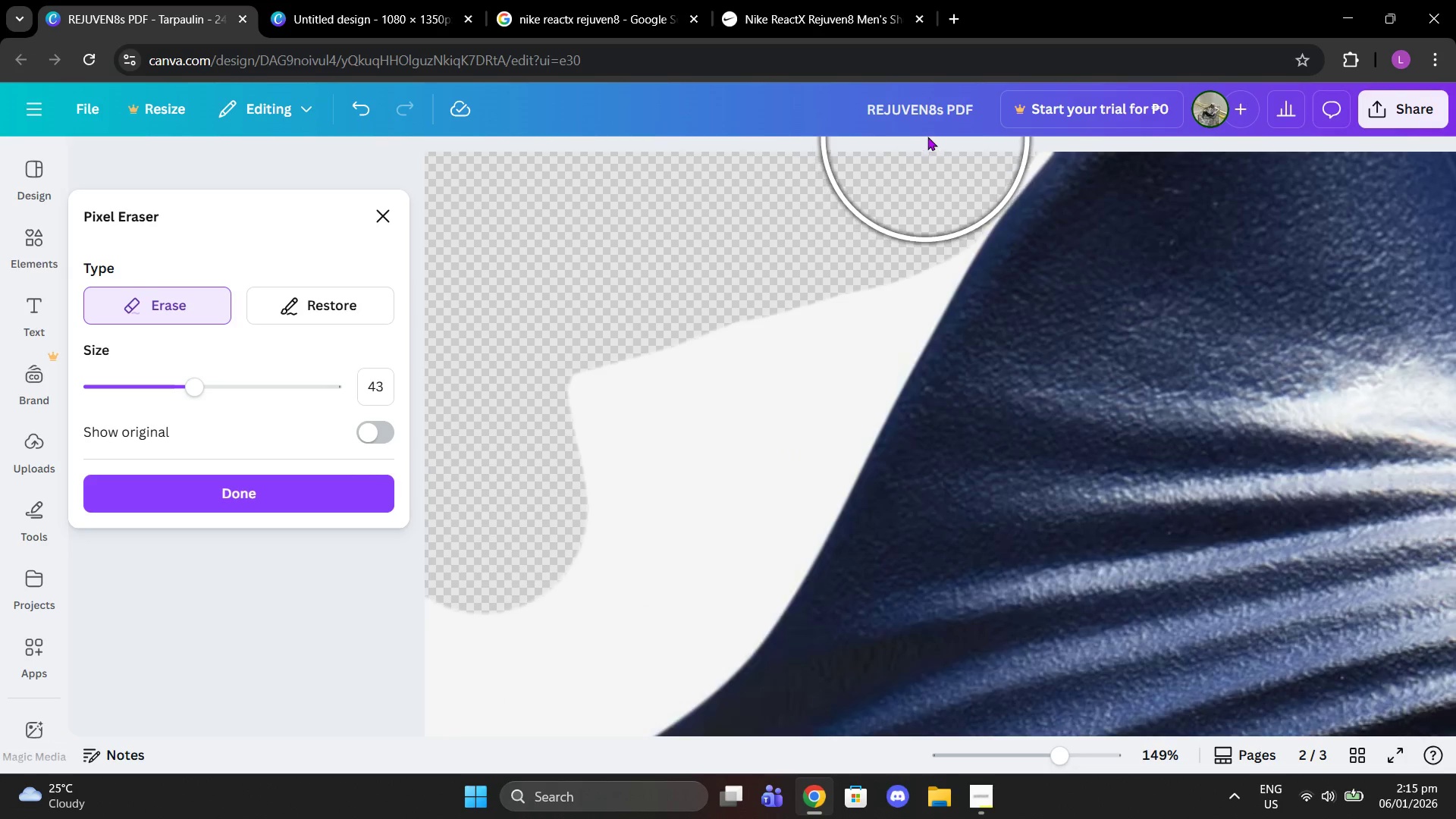 
scroll: coordinate [494, 251], scroll_direction: up, amount: 3.0
 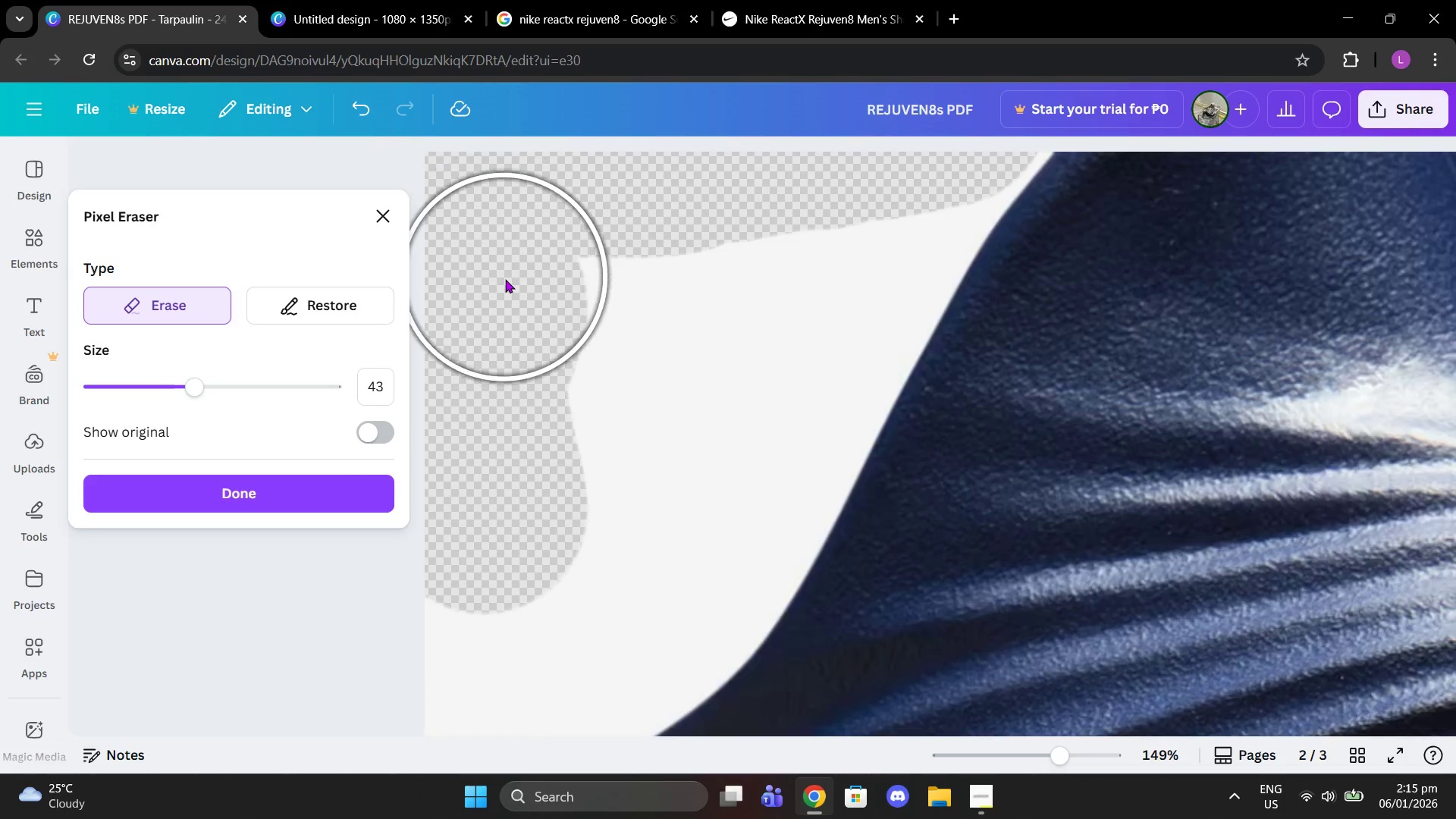 
left_click([927, 136])
 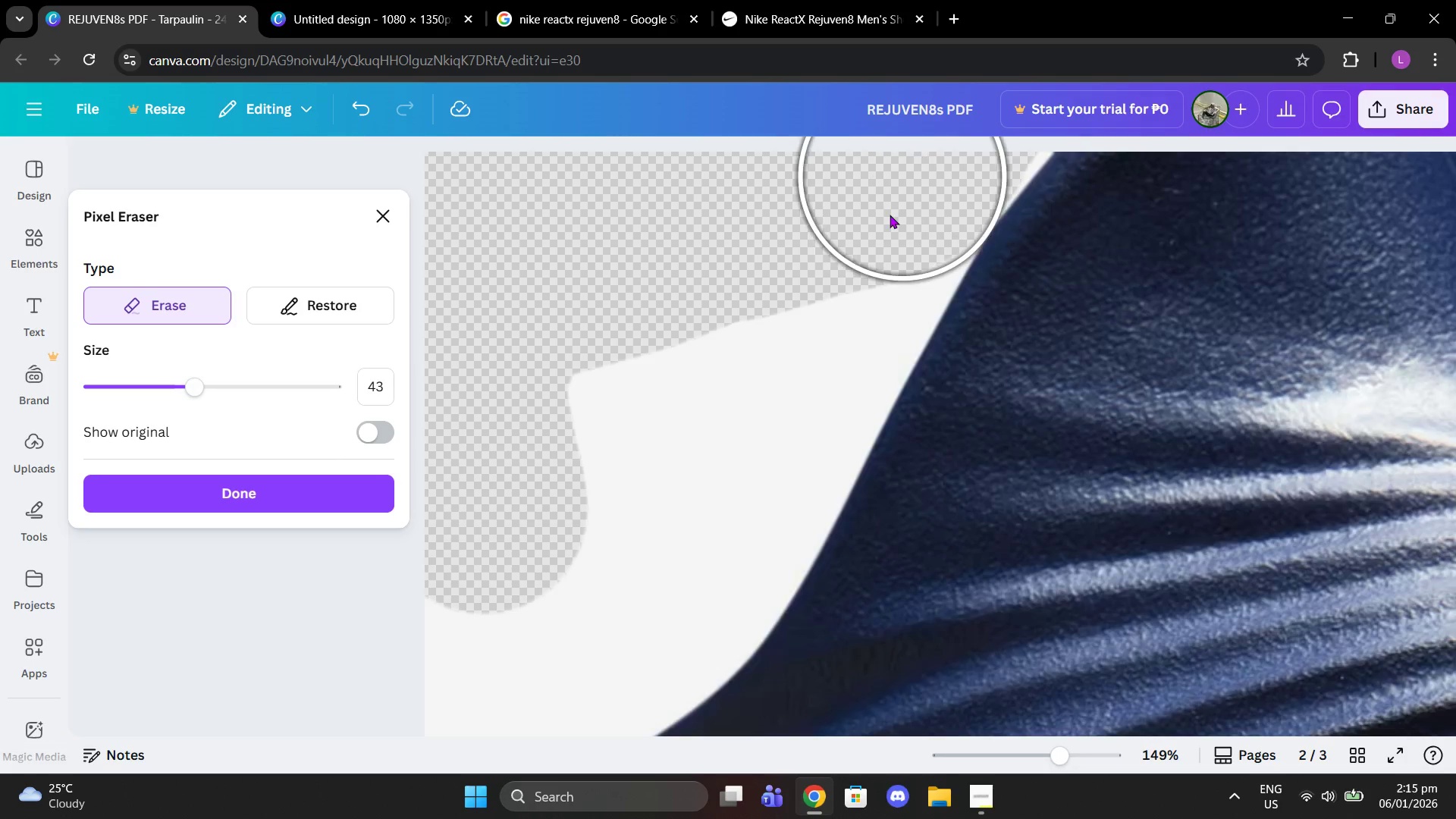 
left_click([849, 252])
 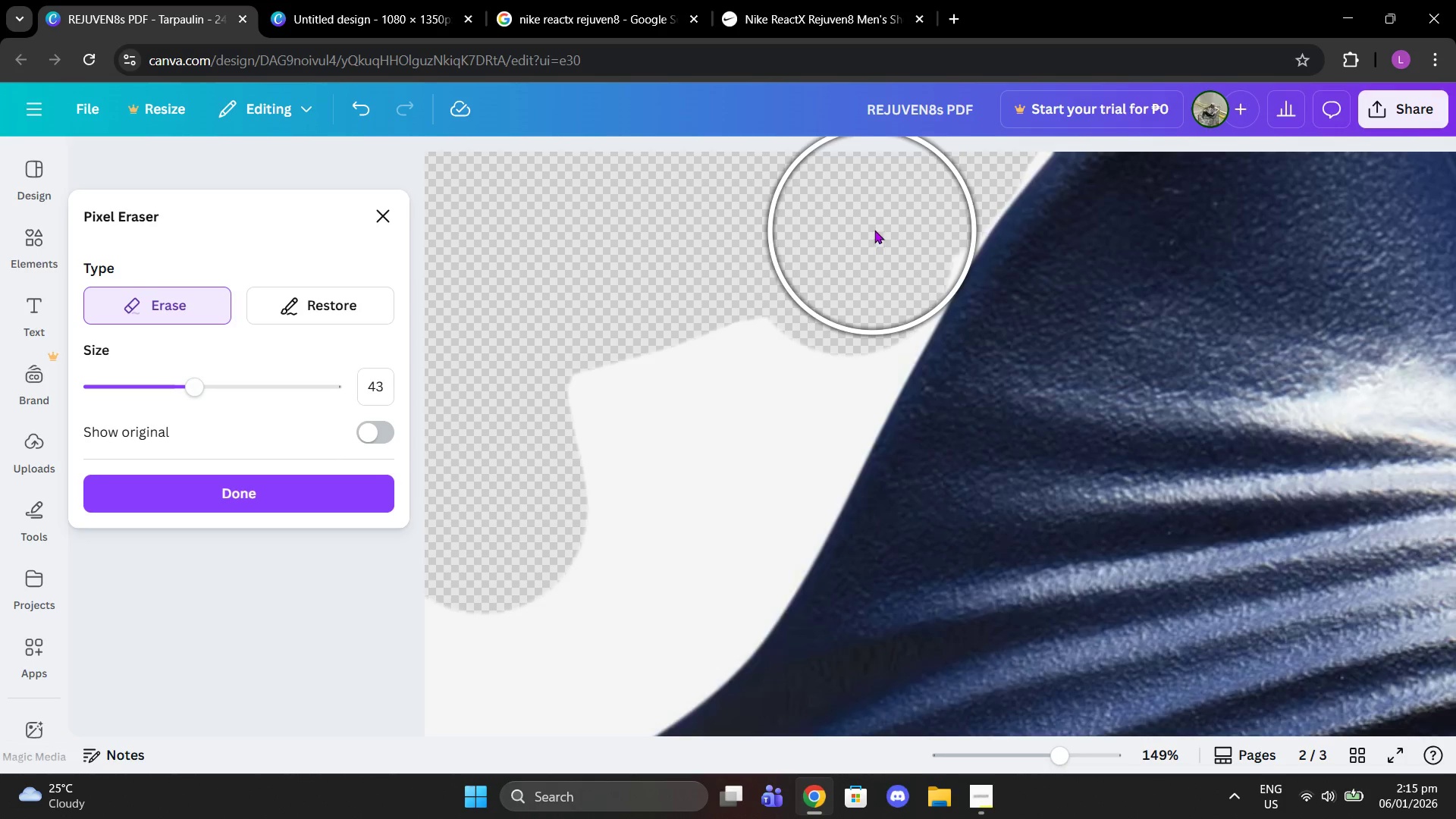 
left_click([874, 229])
 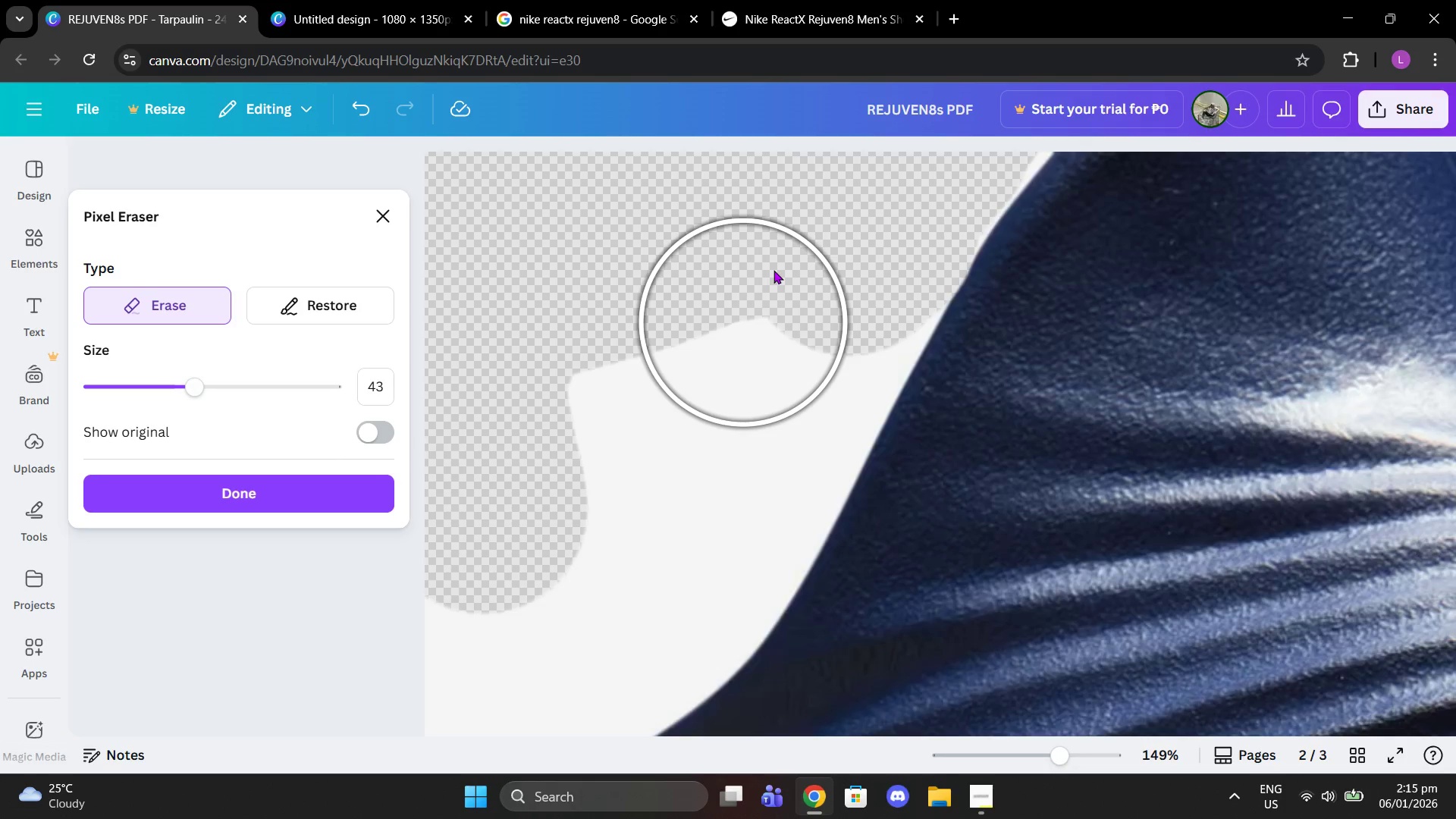 
left_click_drag(start_coordinate=[764, 228], to_coordinate=[372, 651])
 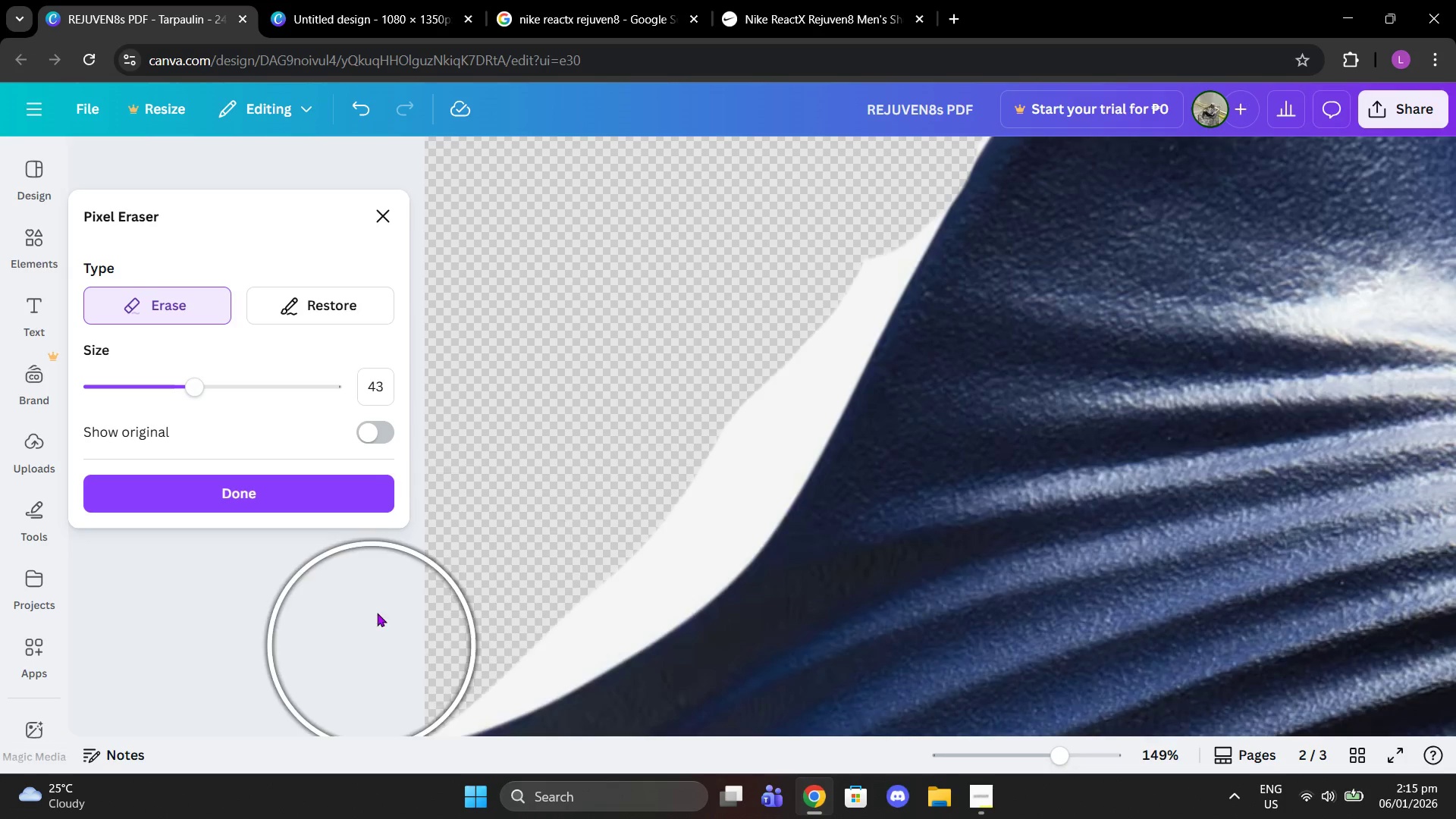 
scroll: coordinate [413, 559], scroll_direction: down, amount: 3.0
 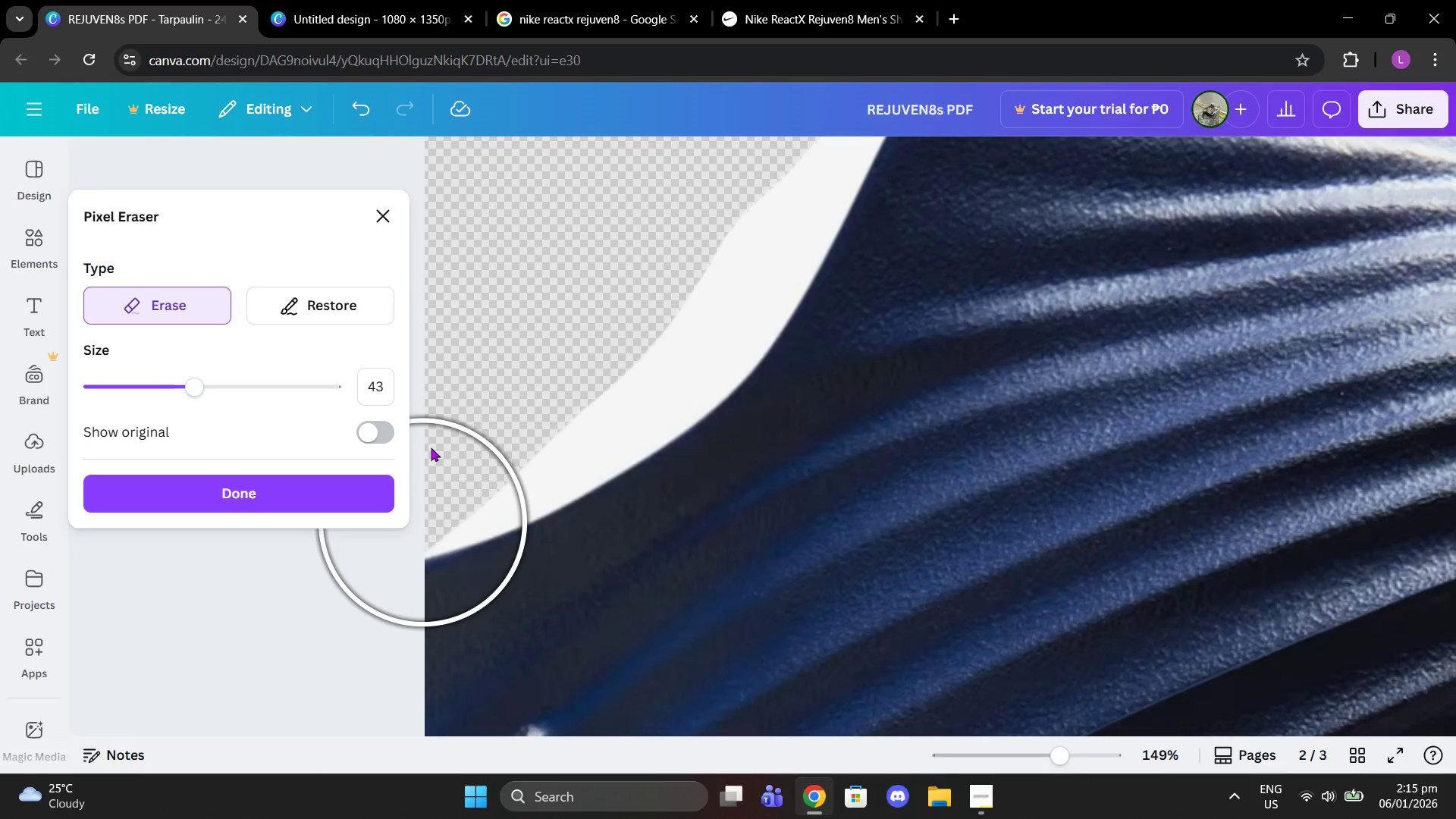 
left_click_drag(start_coordinate=[431, 385], to_coordinate=[455, 207])
 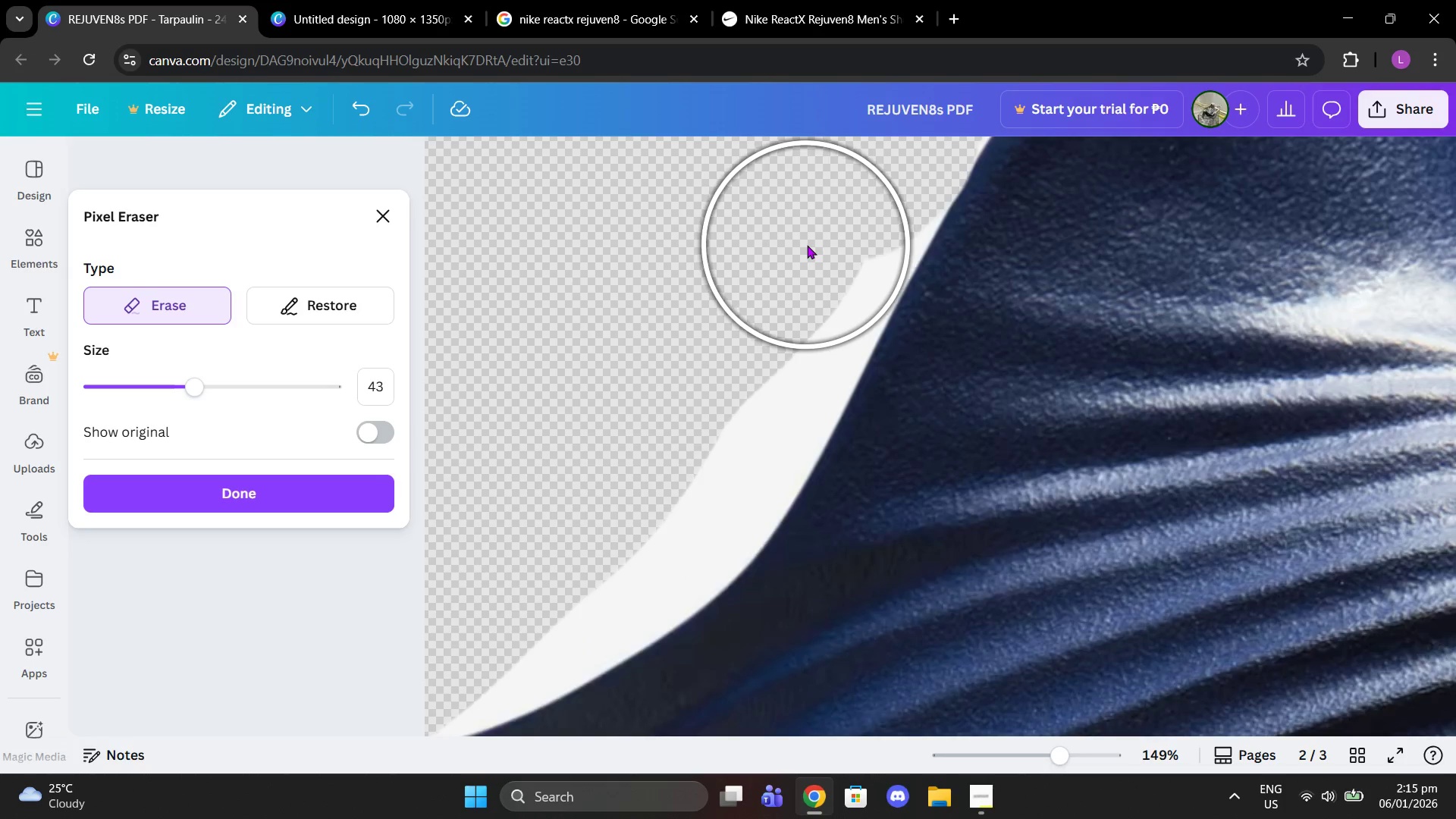 
scroll: coordinate [411, 386], scroll_direction: up, amount: 2.0
 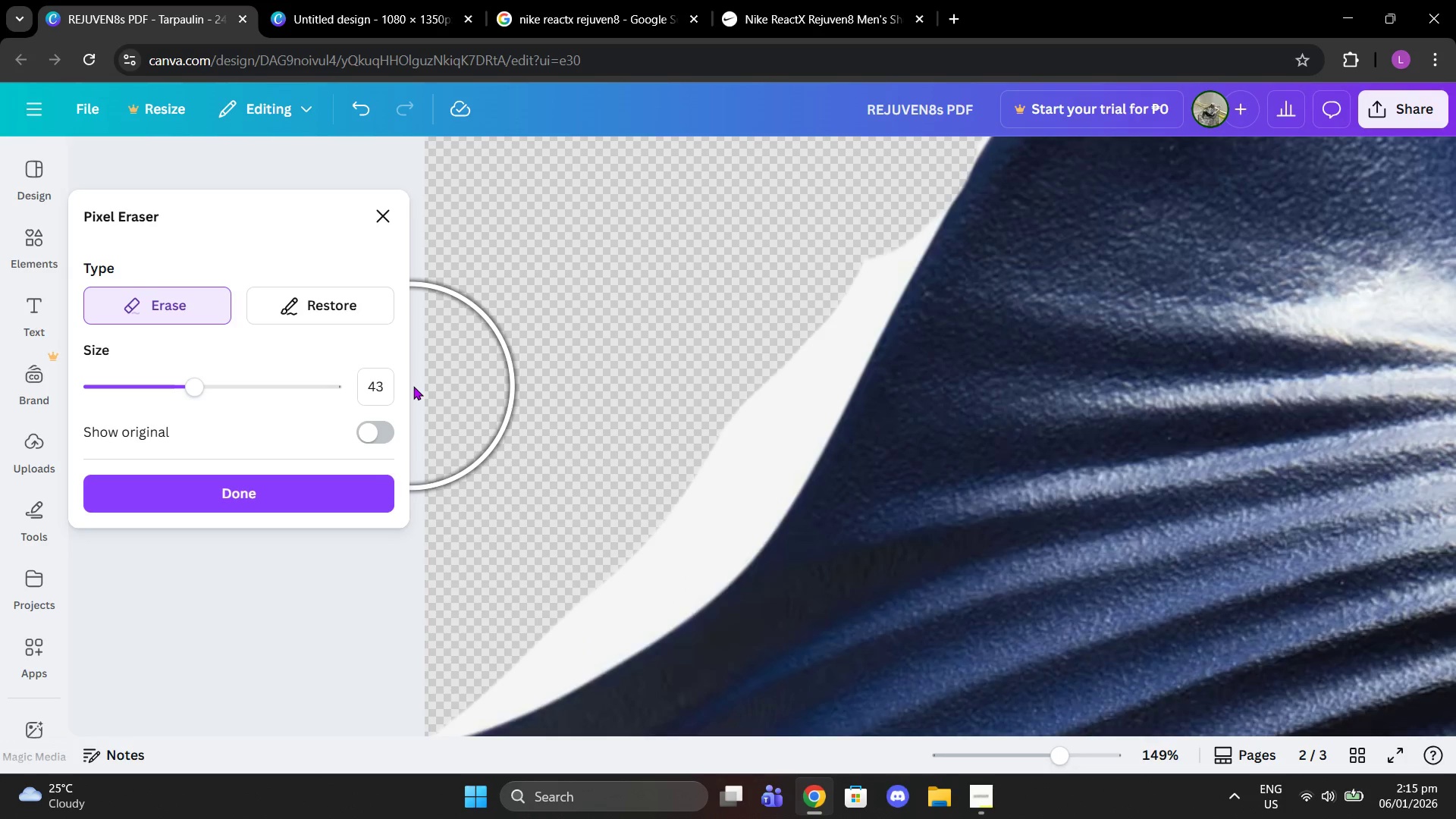 
left_click([807, 245])
 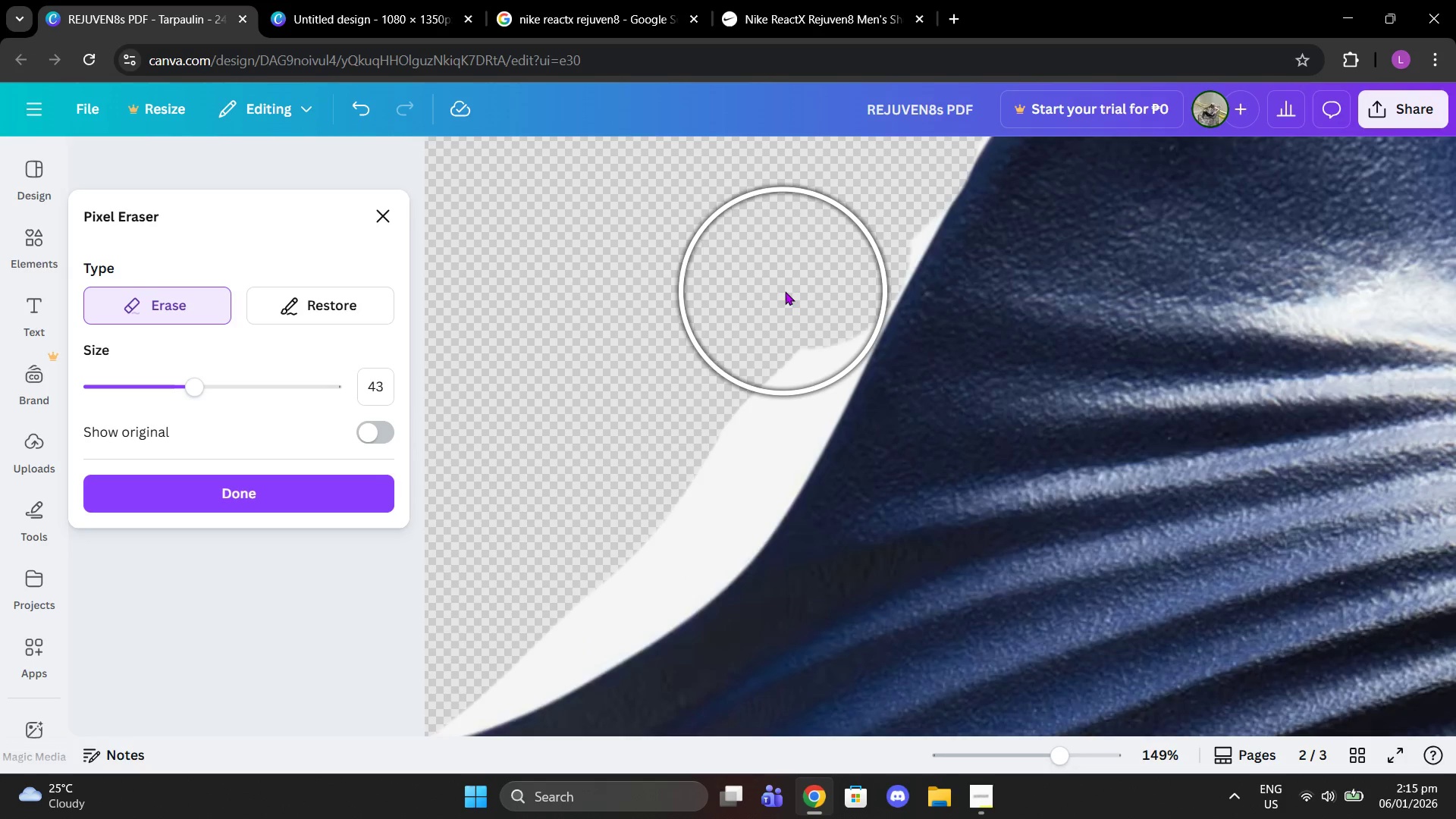 
left_click([786, 291])
 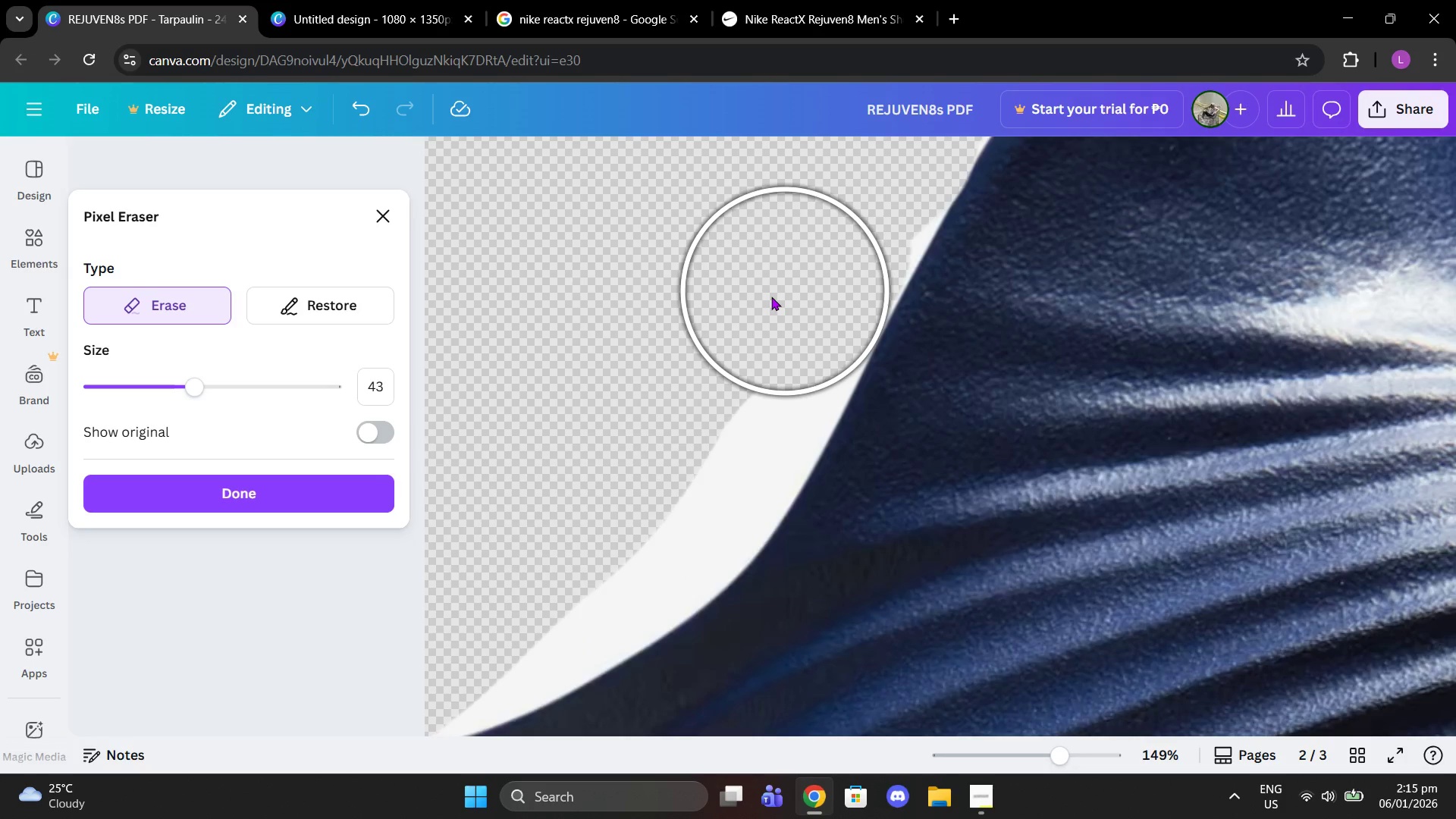 
scroll: coordinate [682, 340], scroll_direction: down, amount: 1.0
 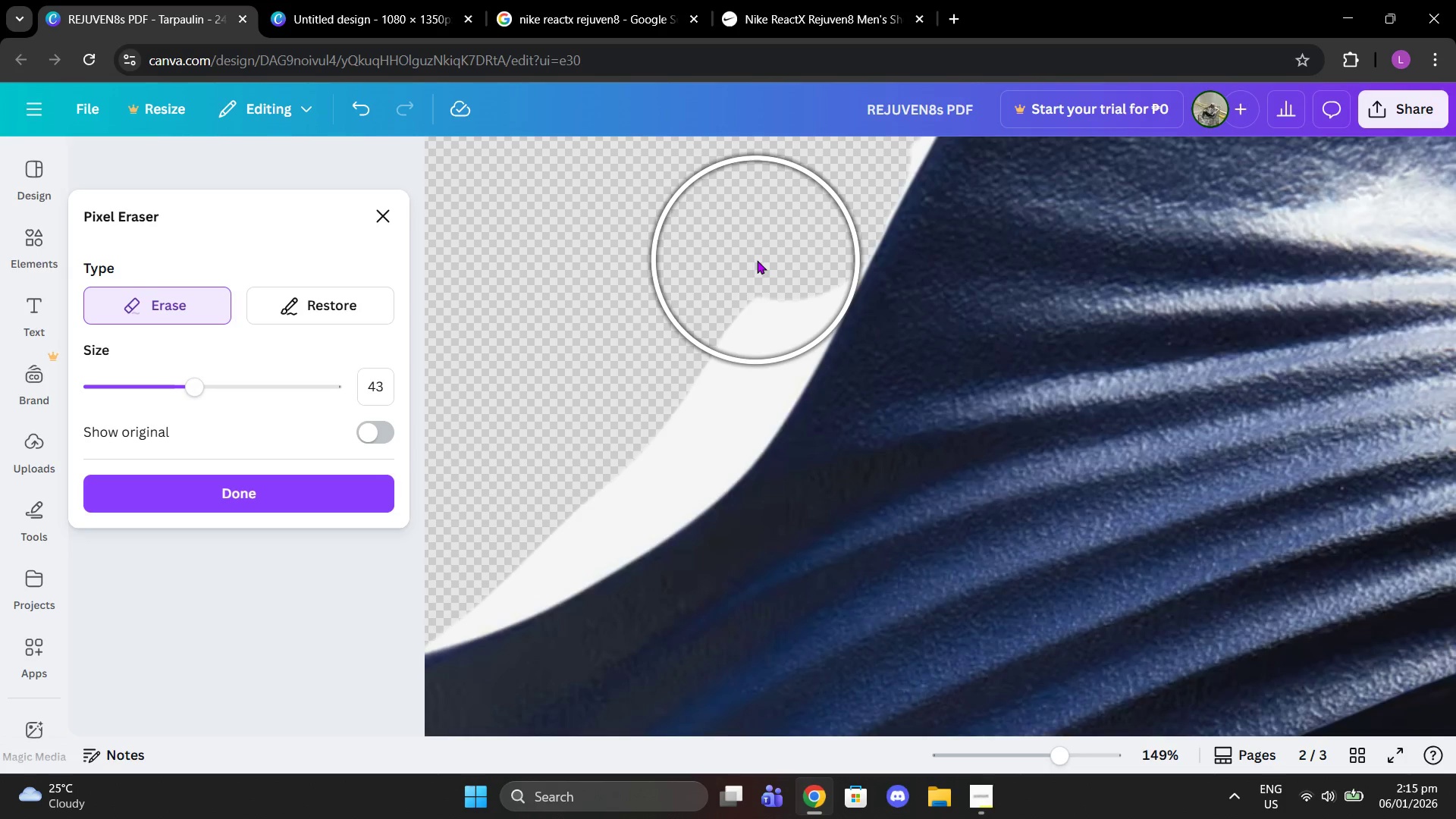 
left_click([757, 260])
 